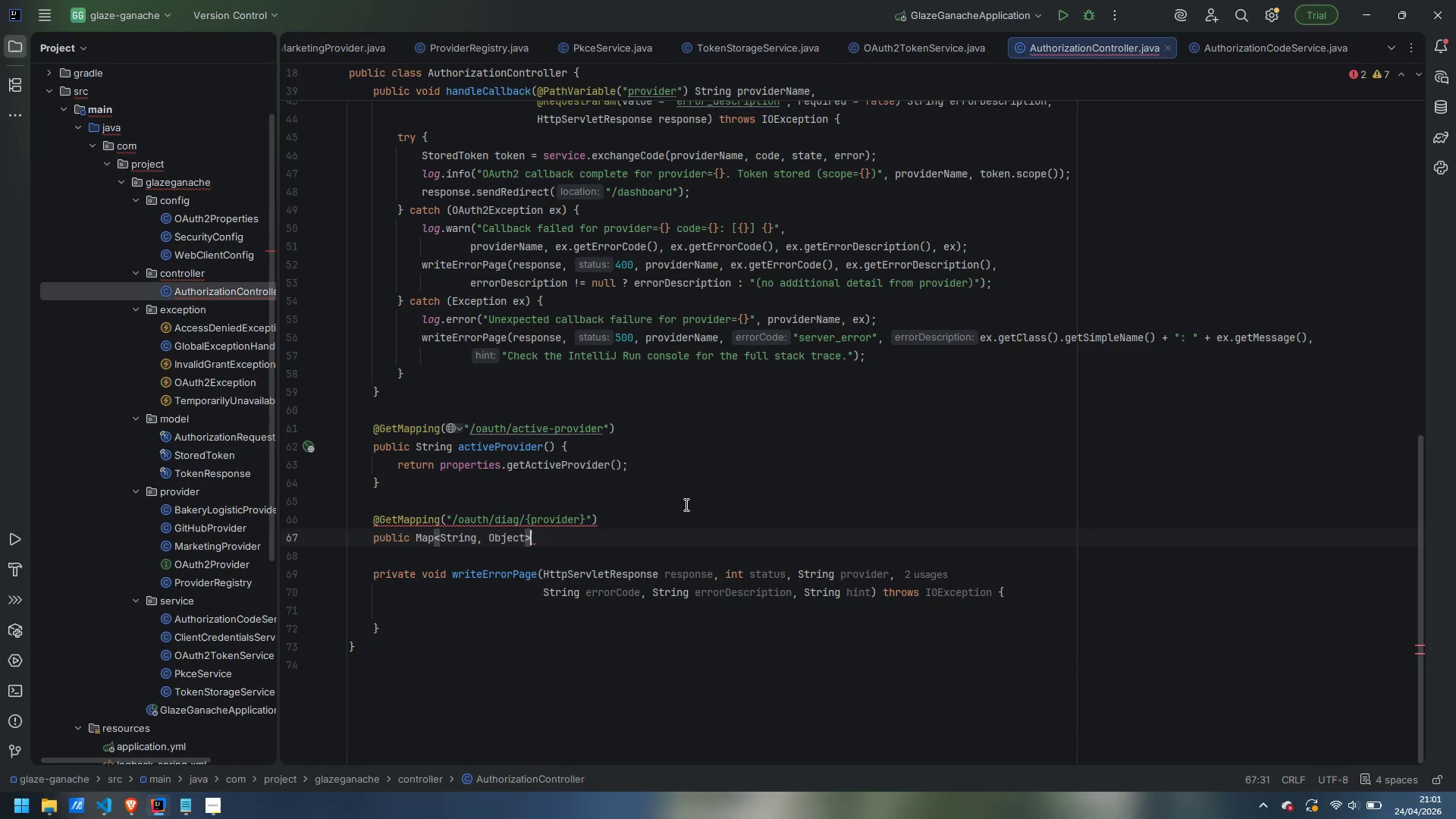 
type( diag(@Pathvariable)
 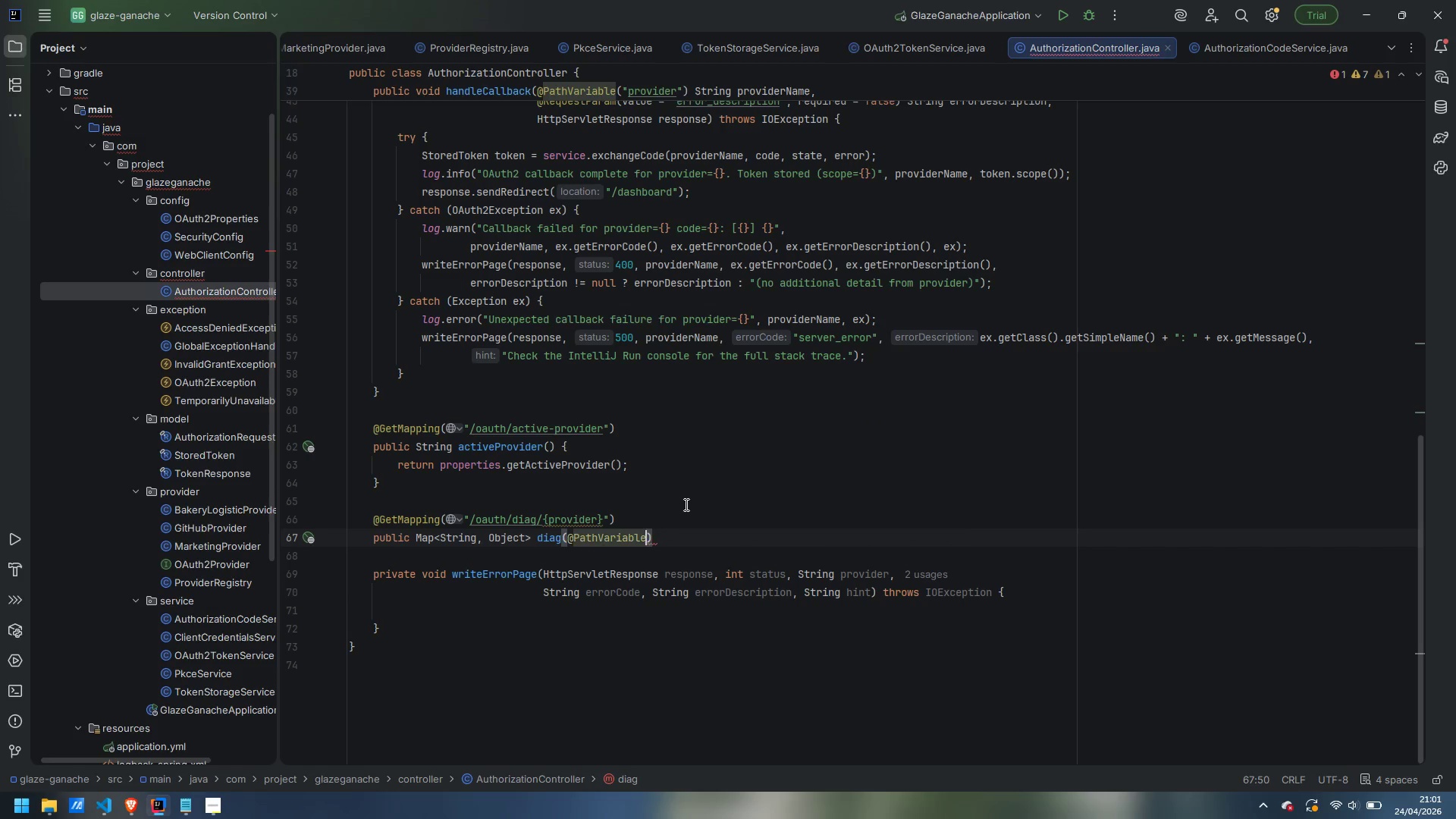 
 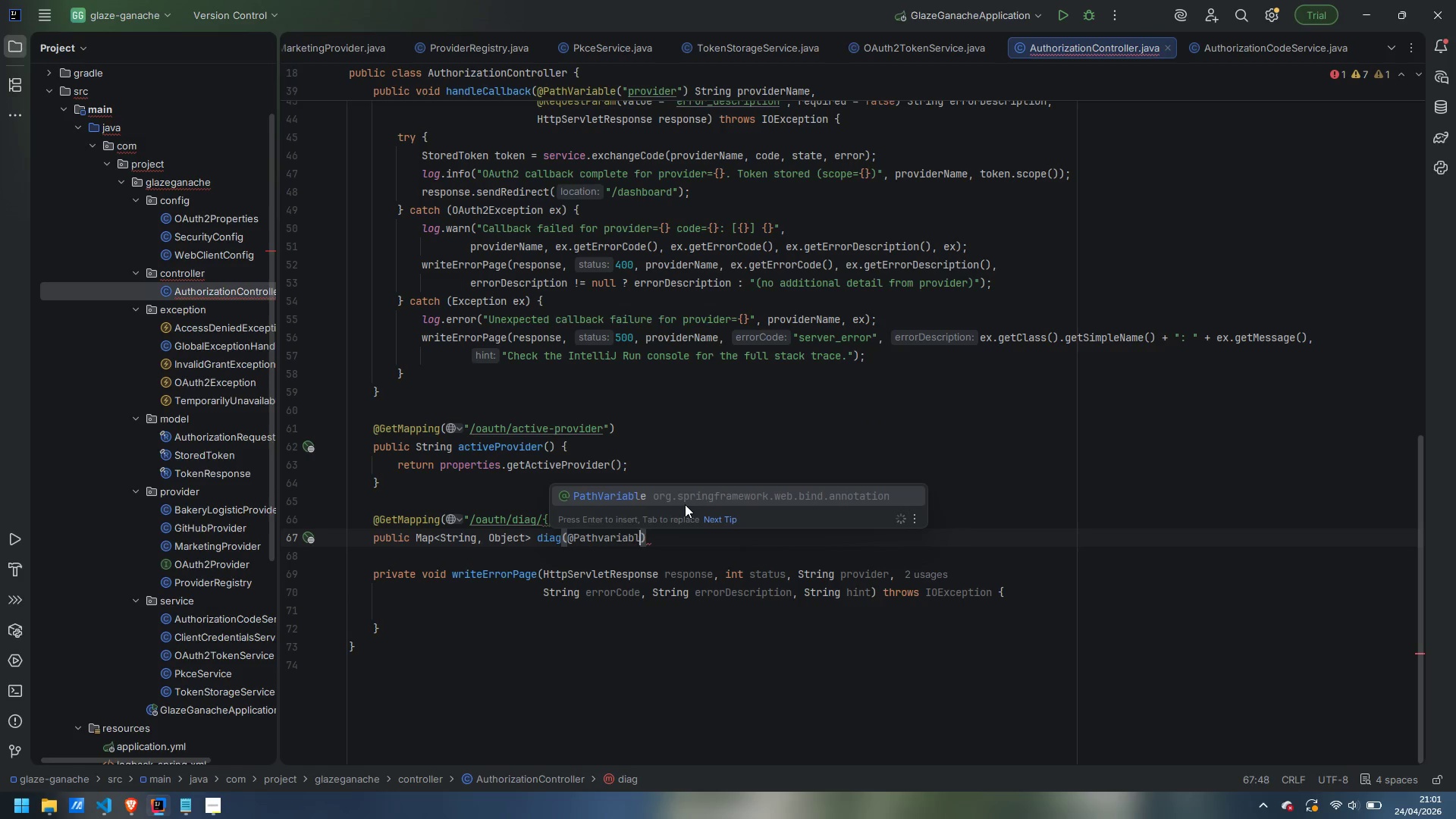 
key(Enter)
 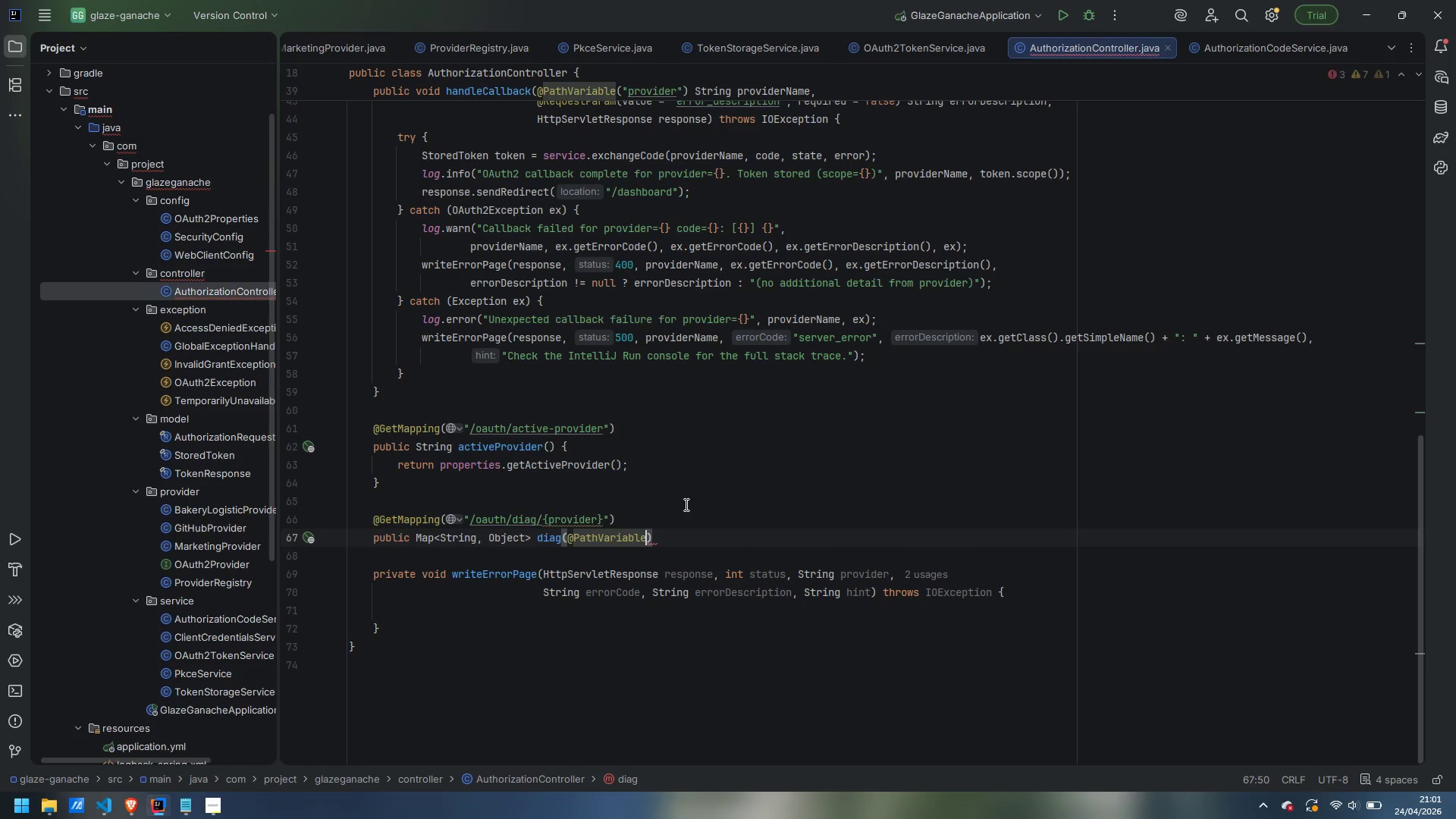 
type( )
key(Backspace)
type(("provider)
 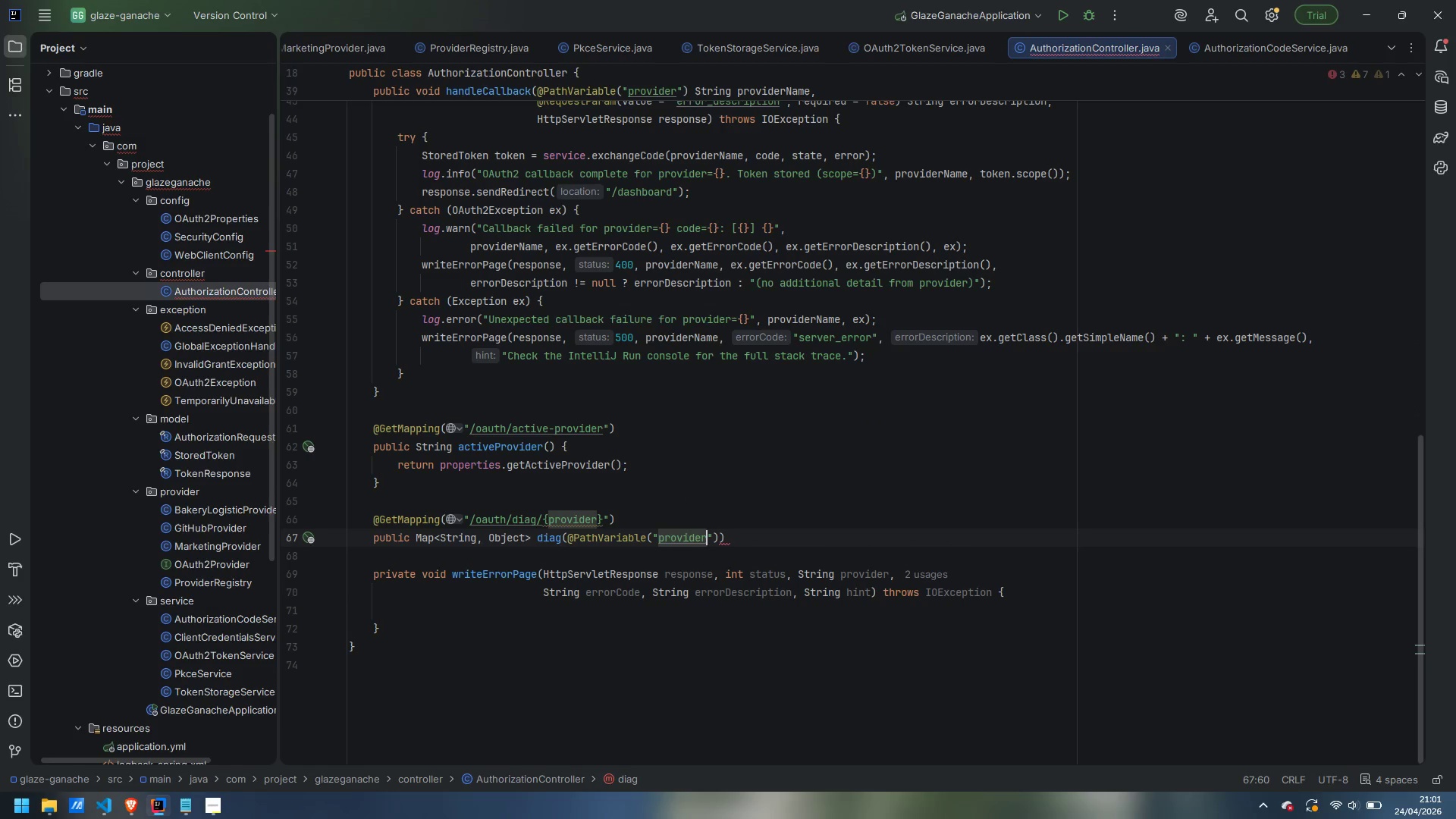 
key(ArrowRight)
 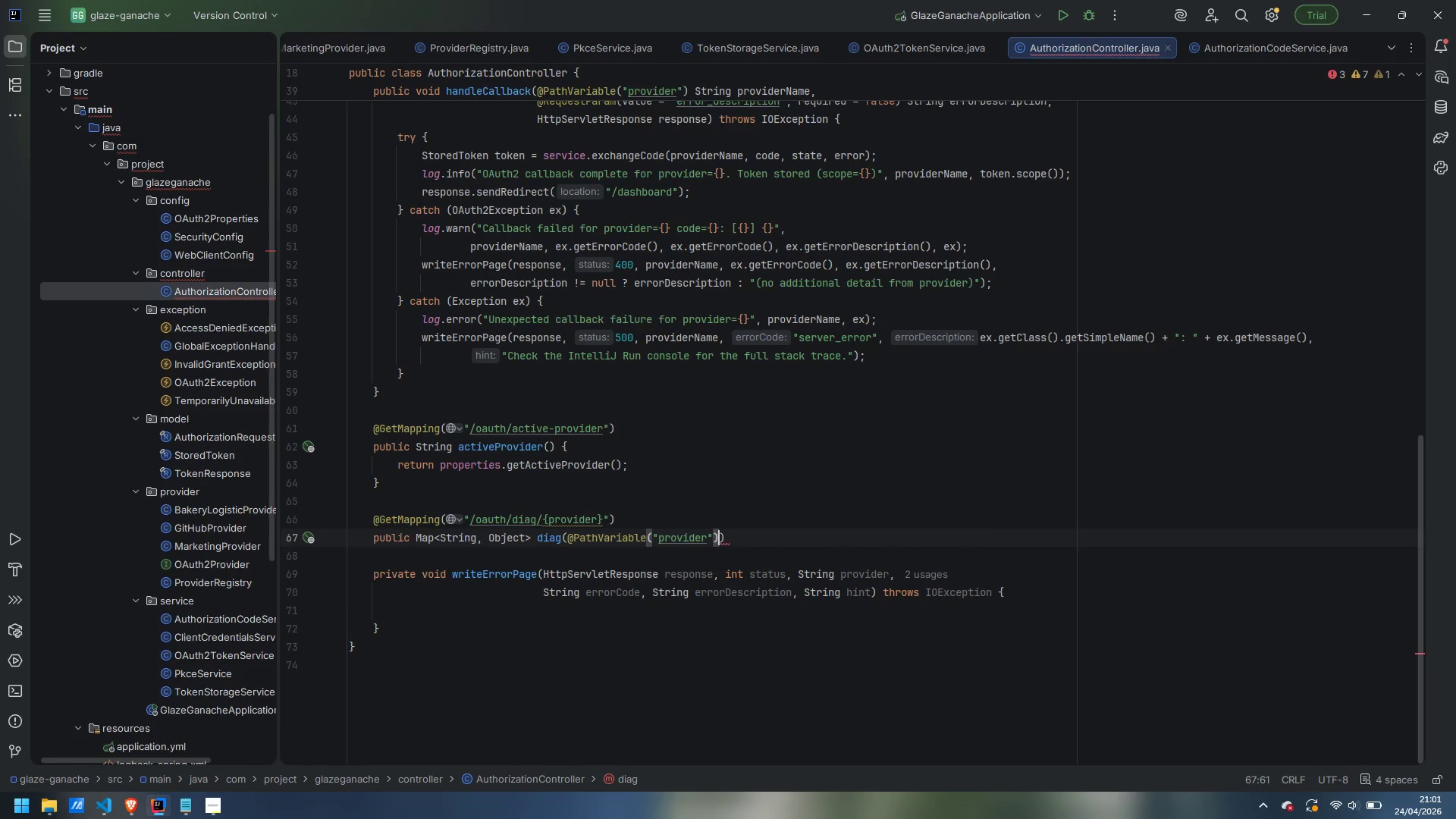 
key(ArrowRight)
 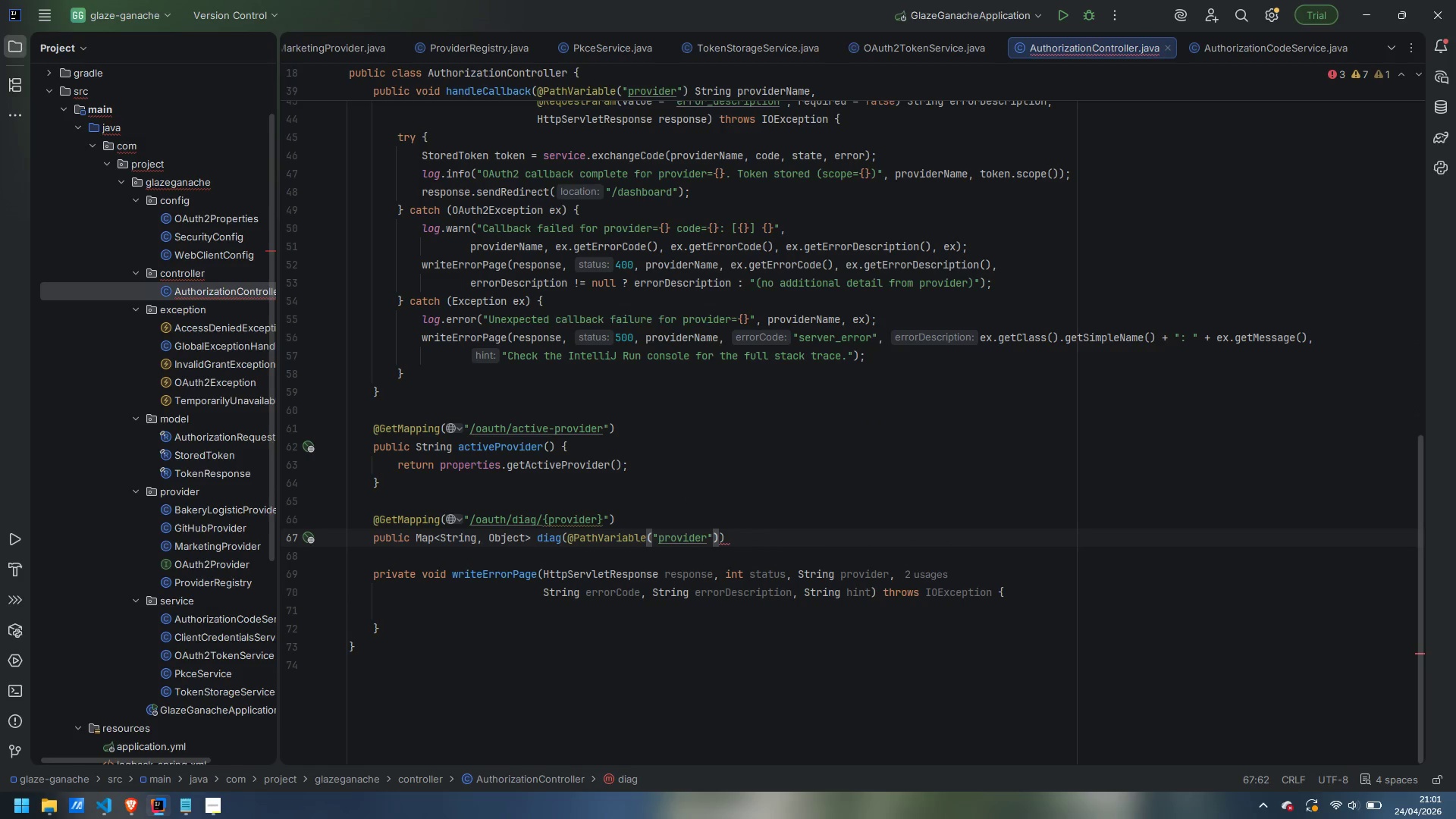 
type( String providerName)
 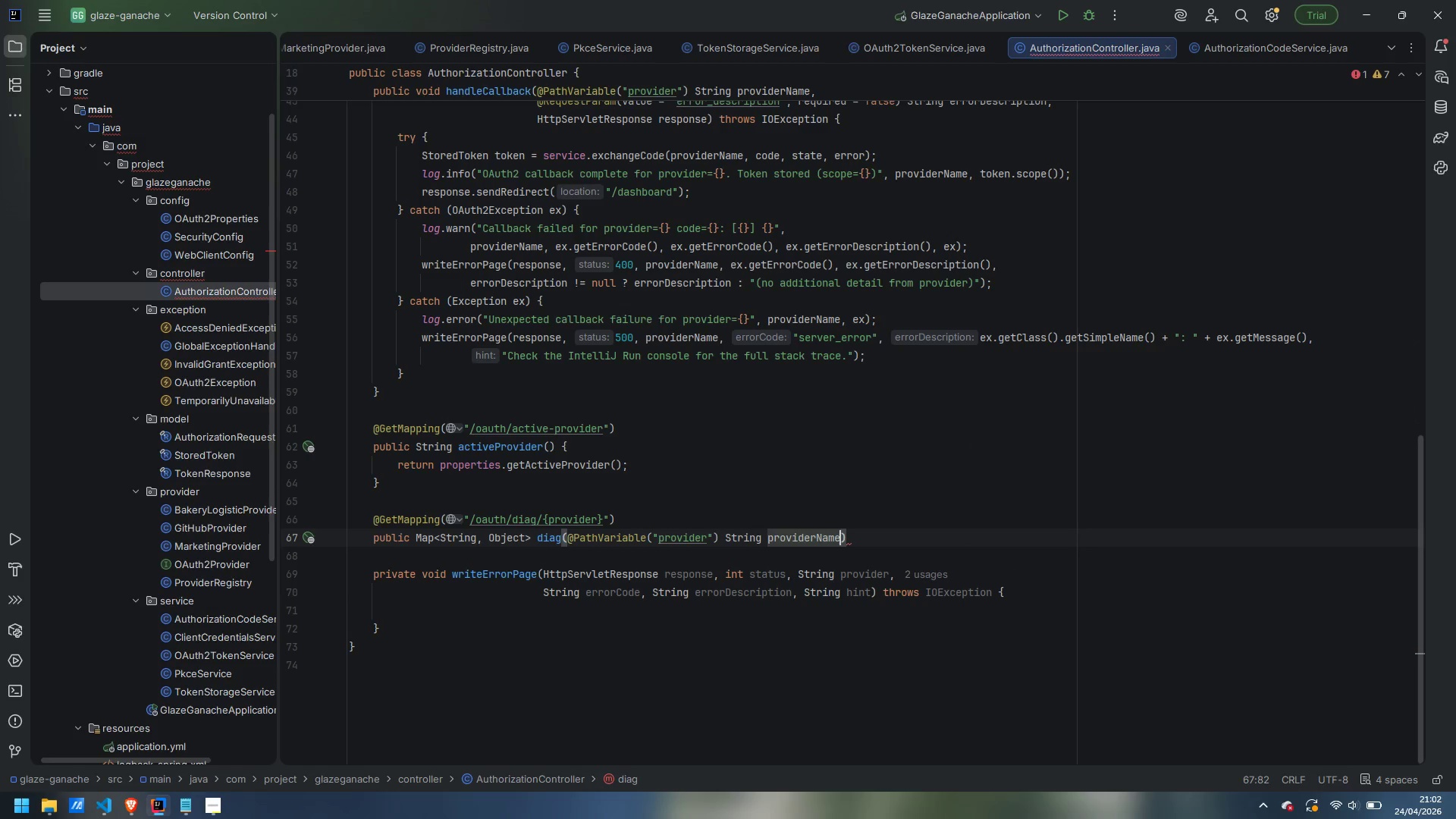 
key(ArrowRight)
 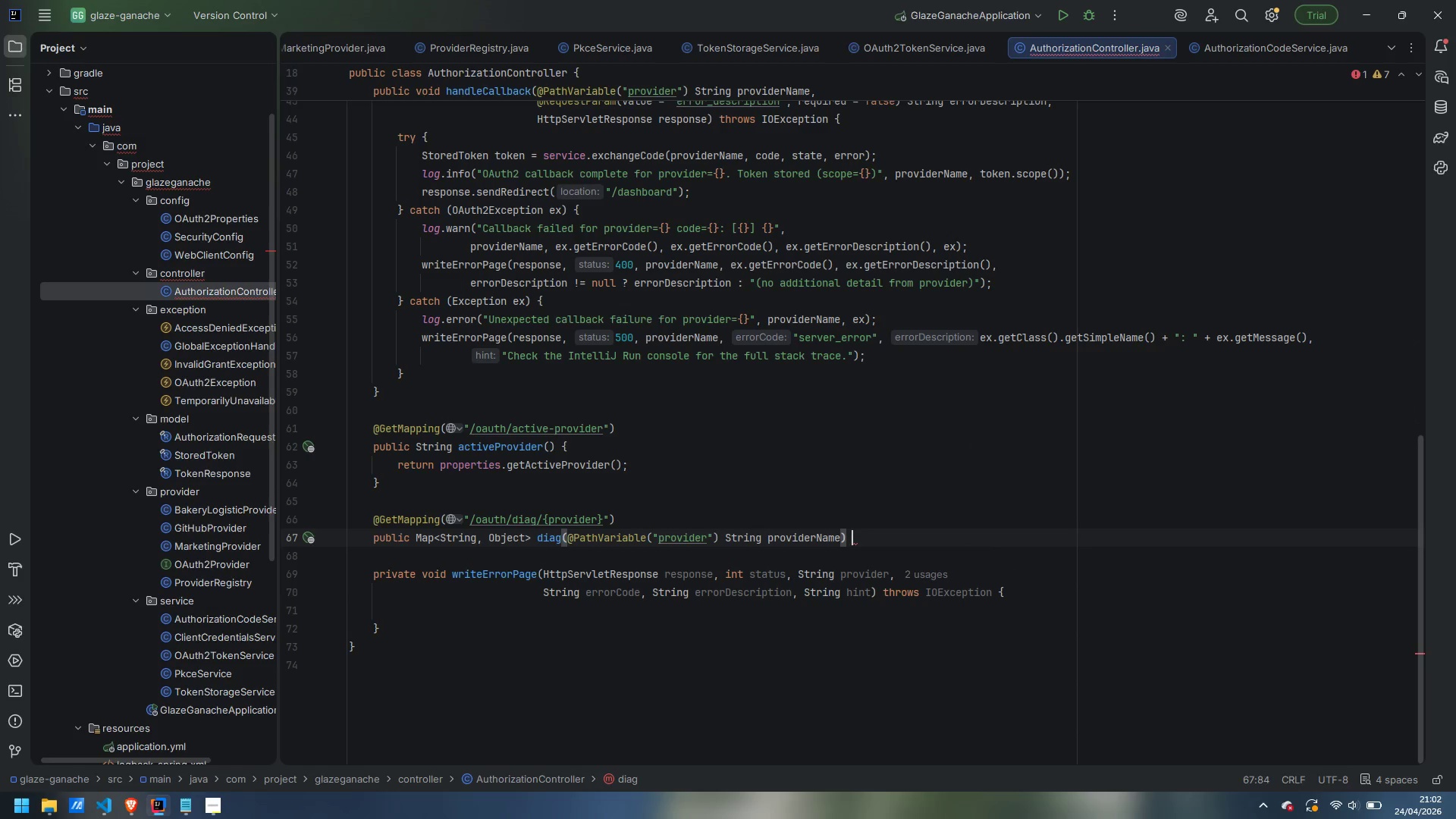 
key(Space)
 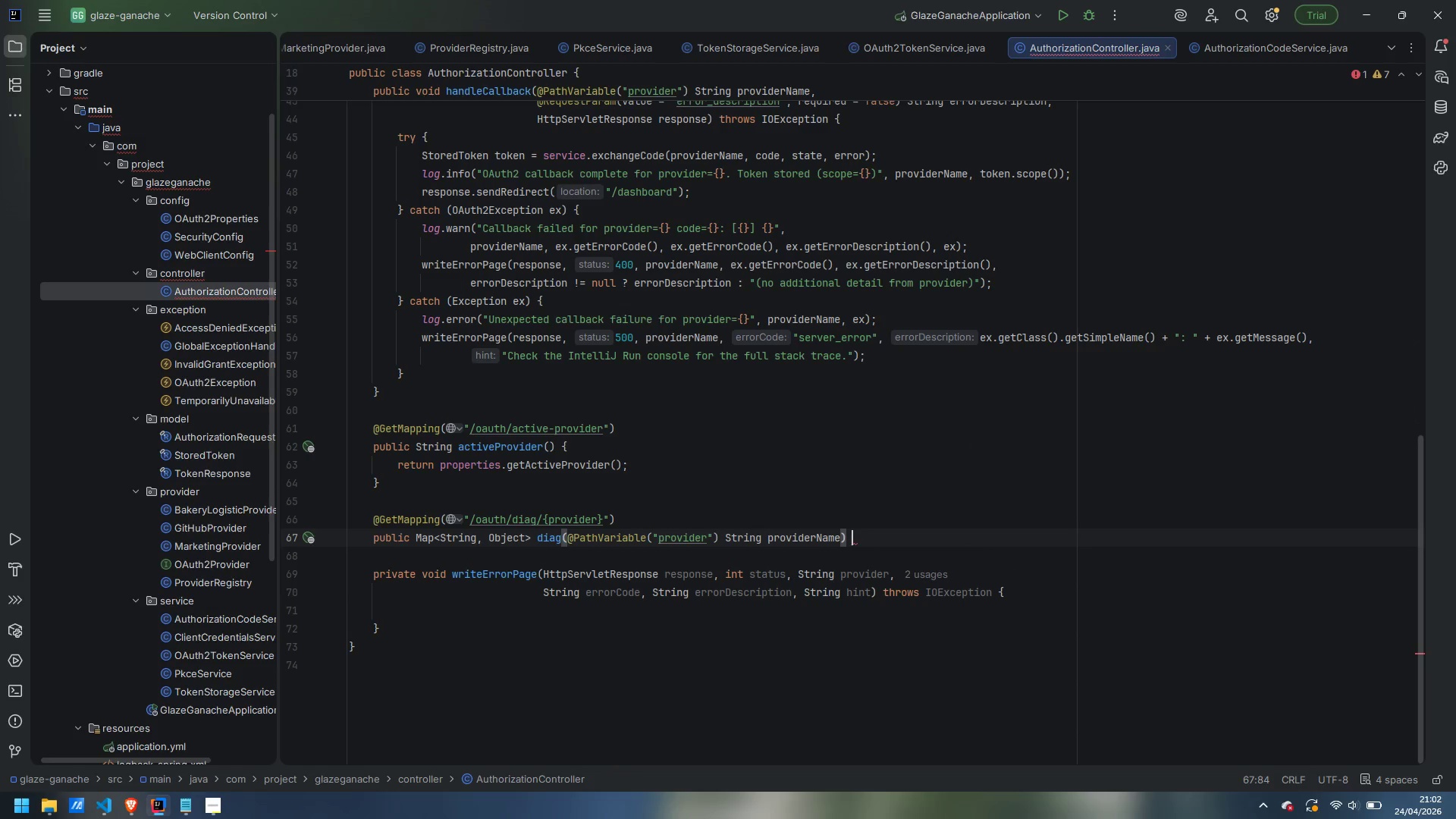 
key(Shift+BracketLeft)
 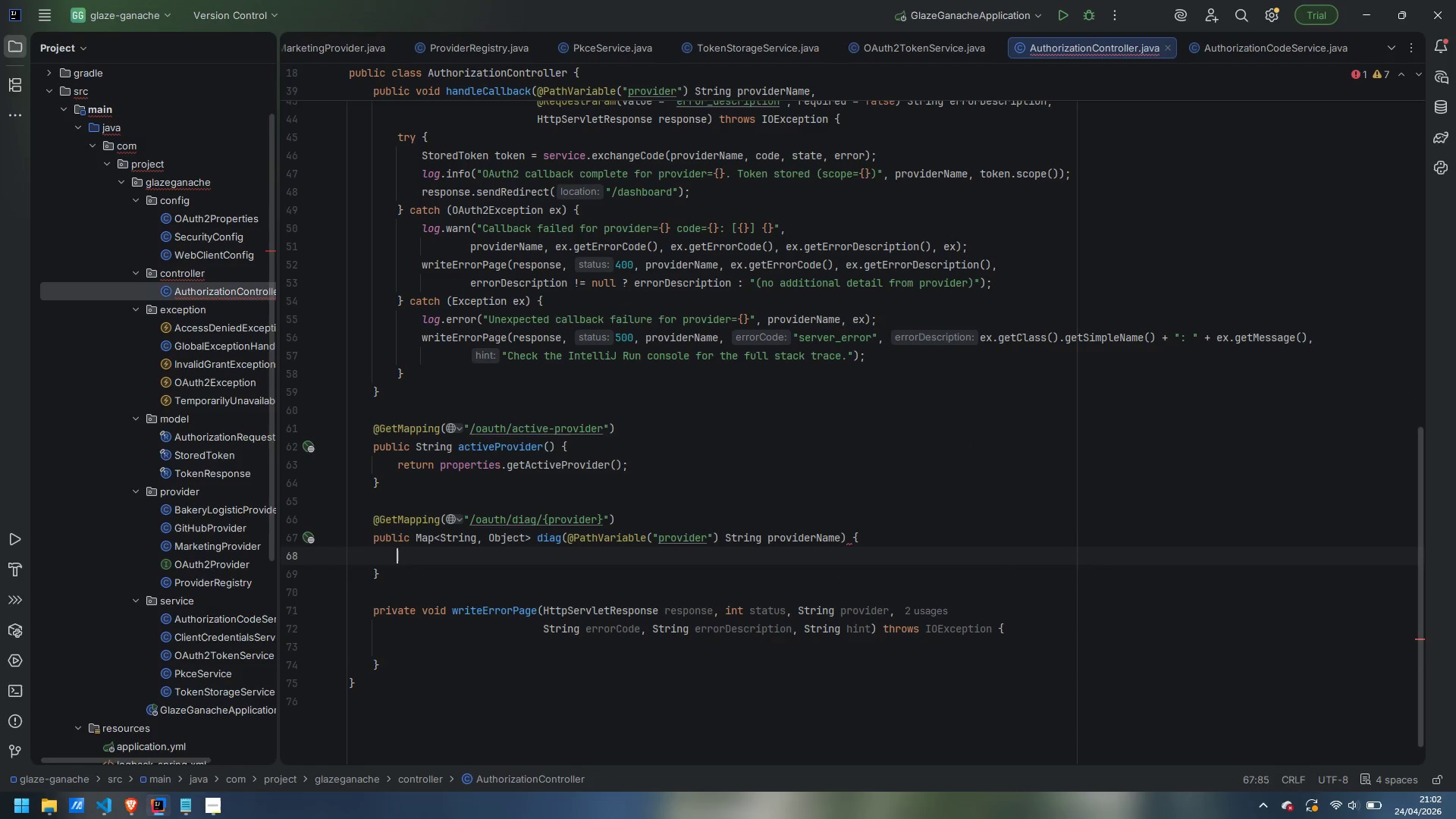 
key(Enter)
 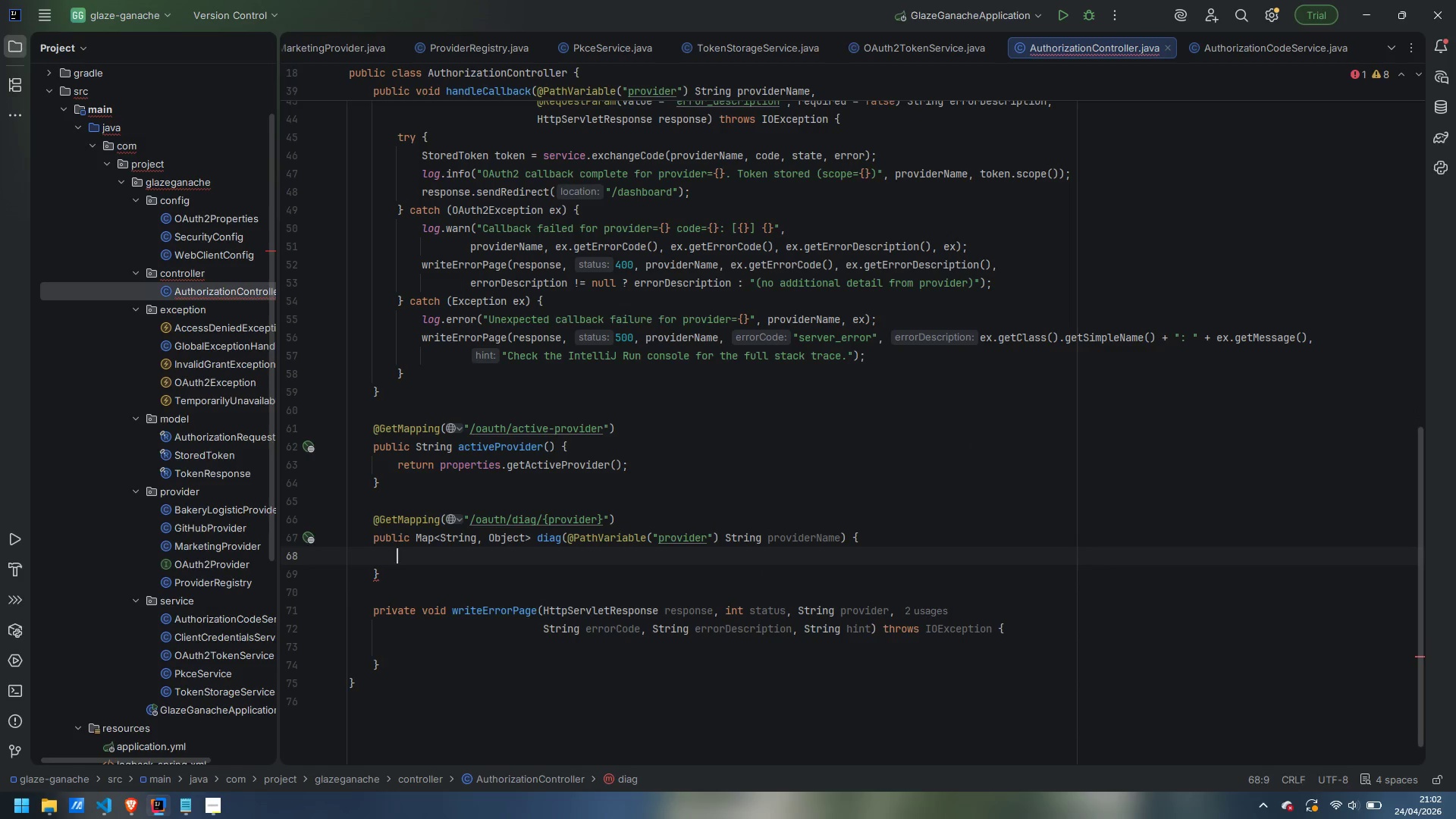 
type(var cfg = properties.resolve)
 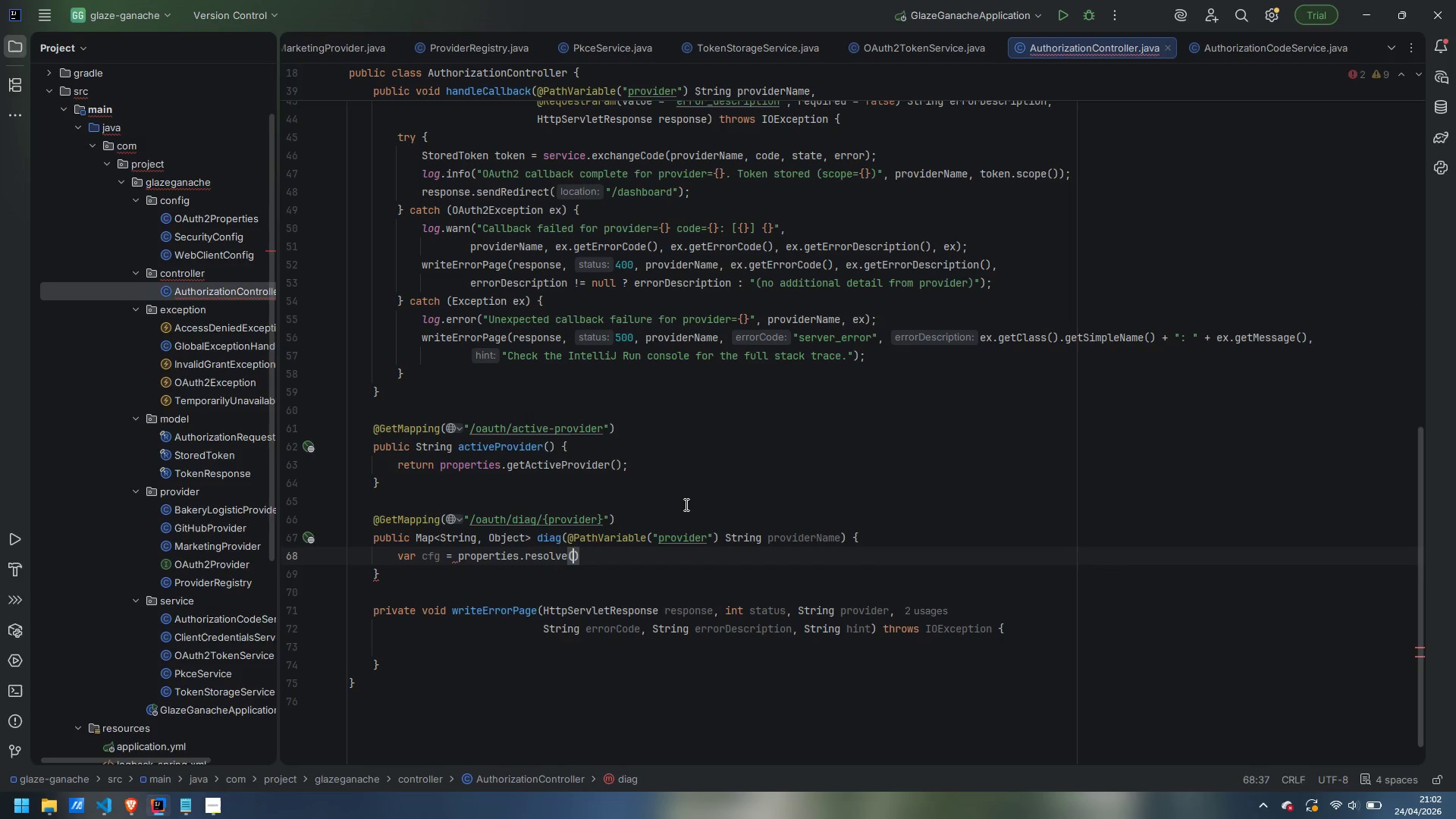 
key(Enter)
 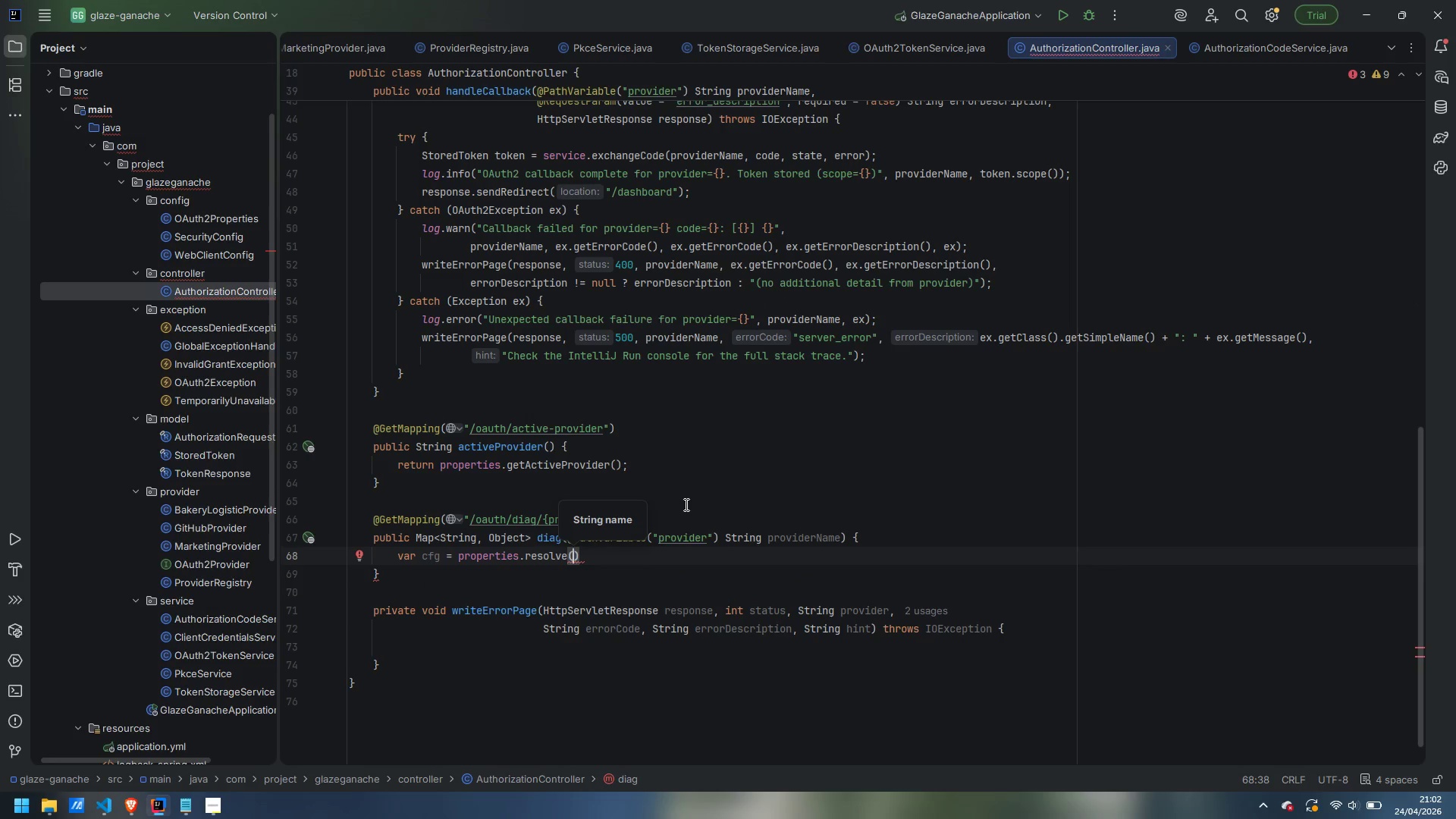 
type(providerName;)
 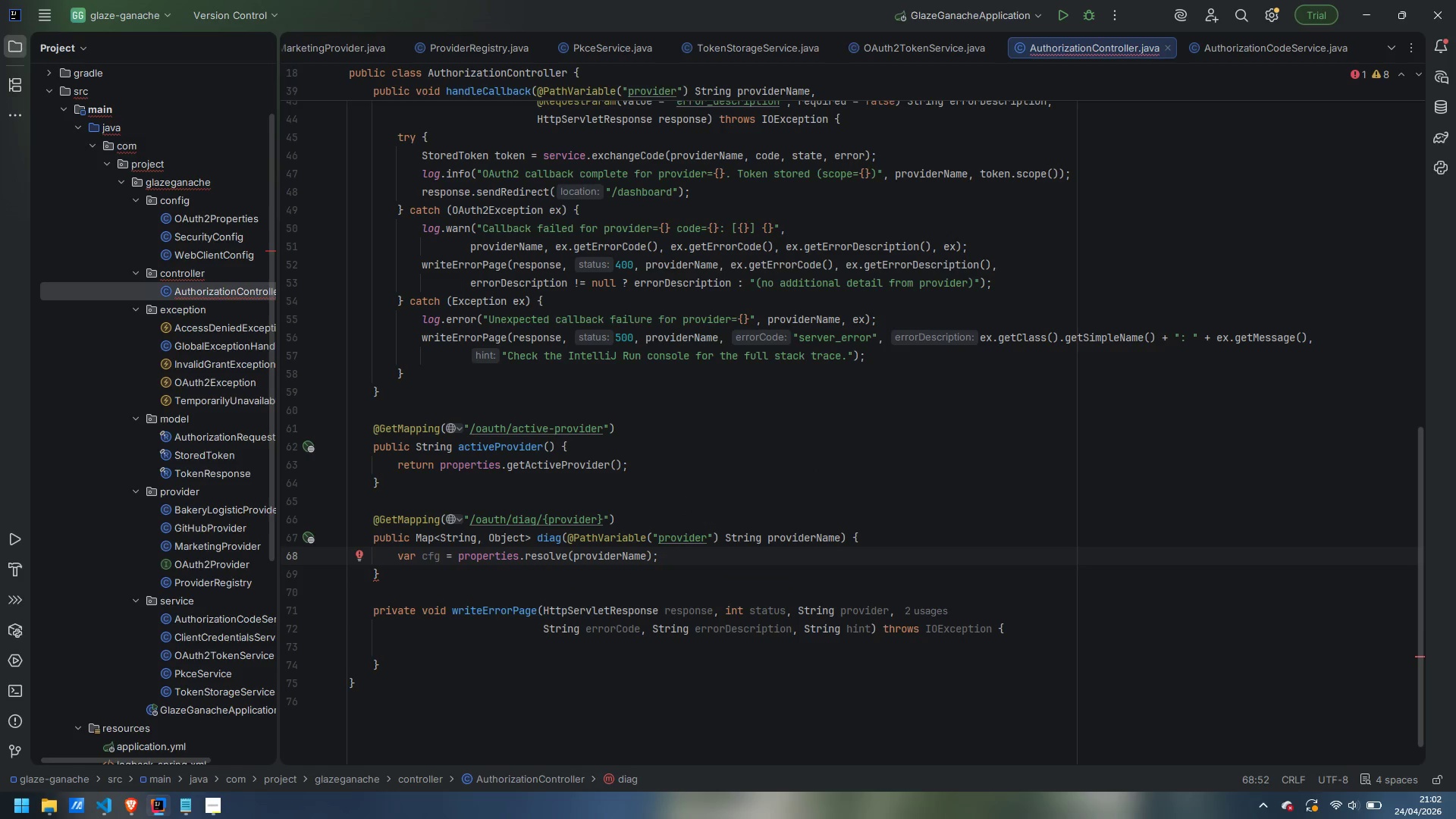 
key(Enter)
 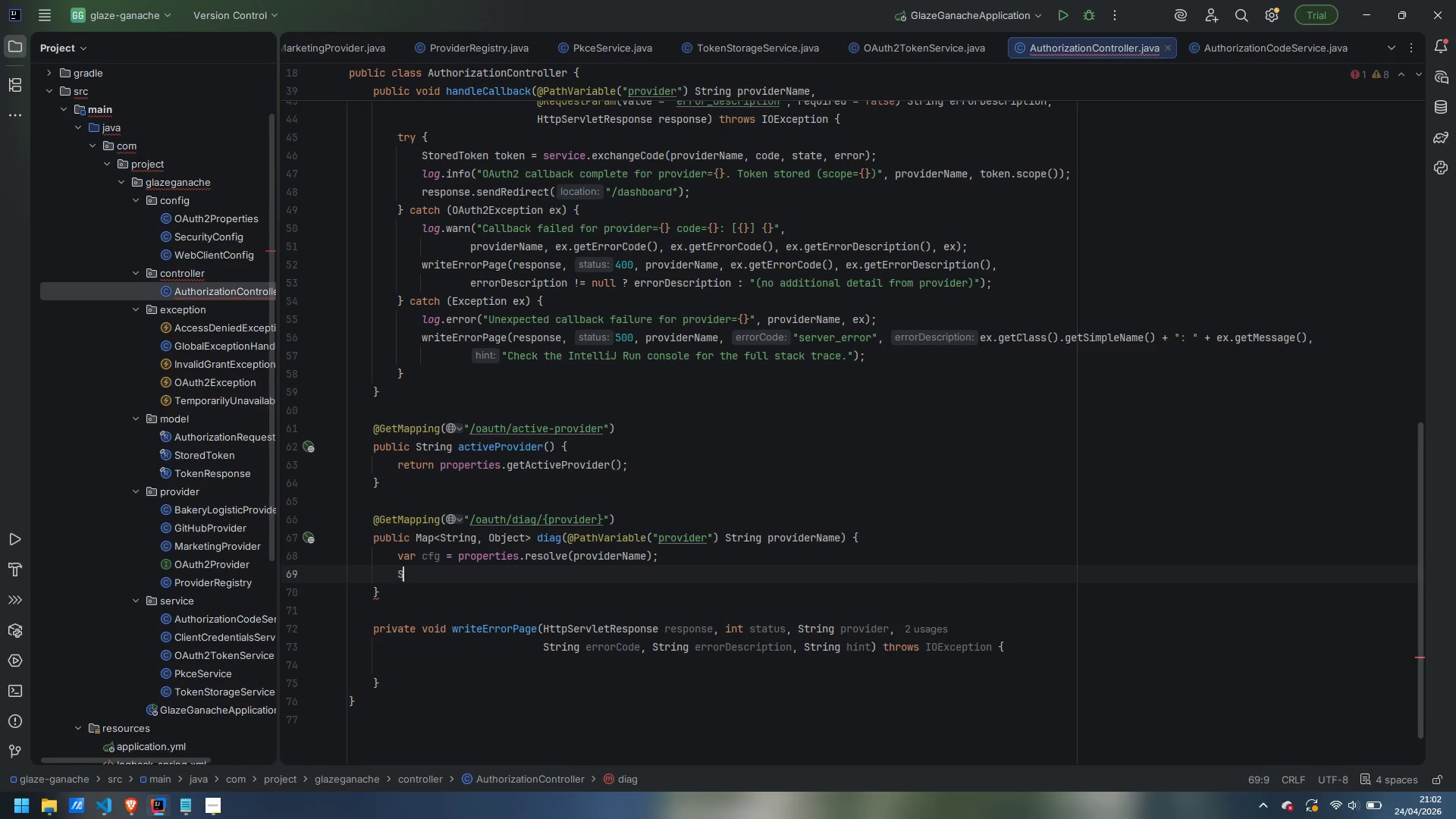 
type(String id)
 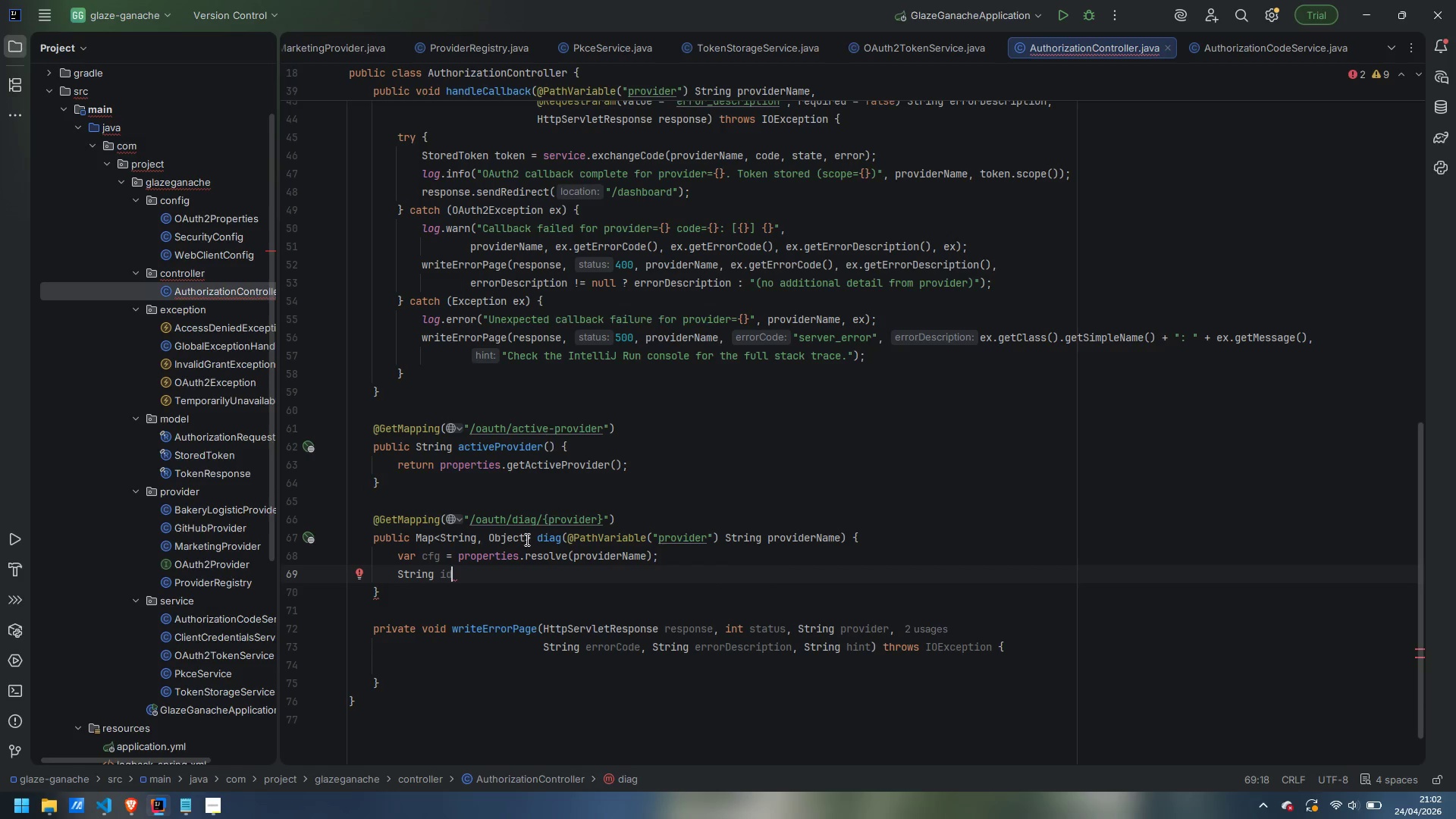 
wait(7.81)
 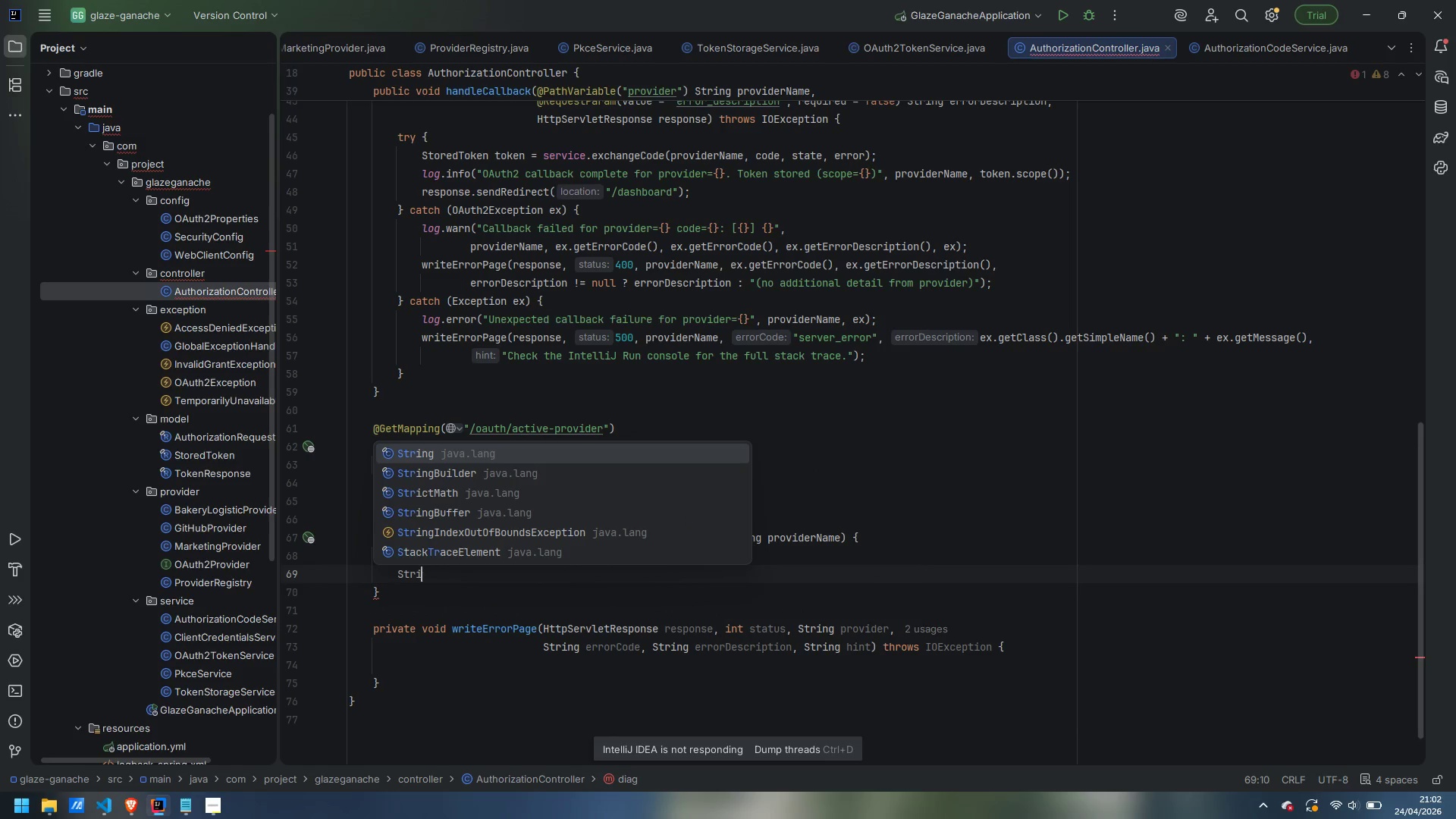 
key(Space)
 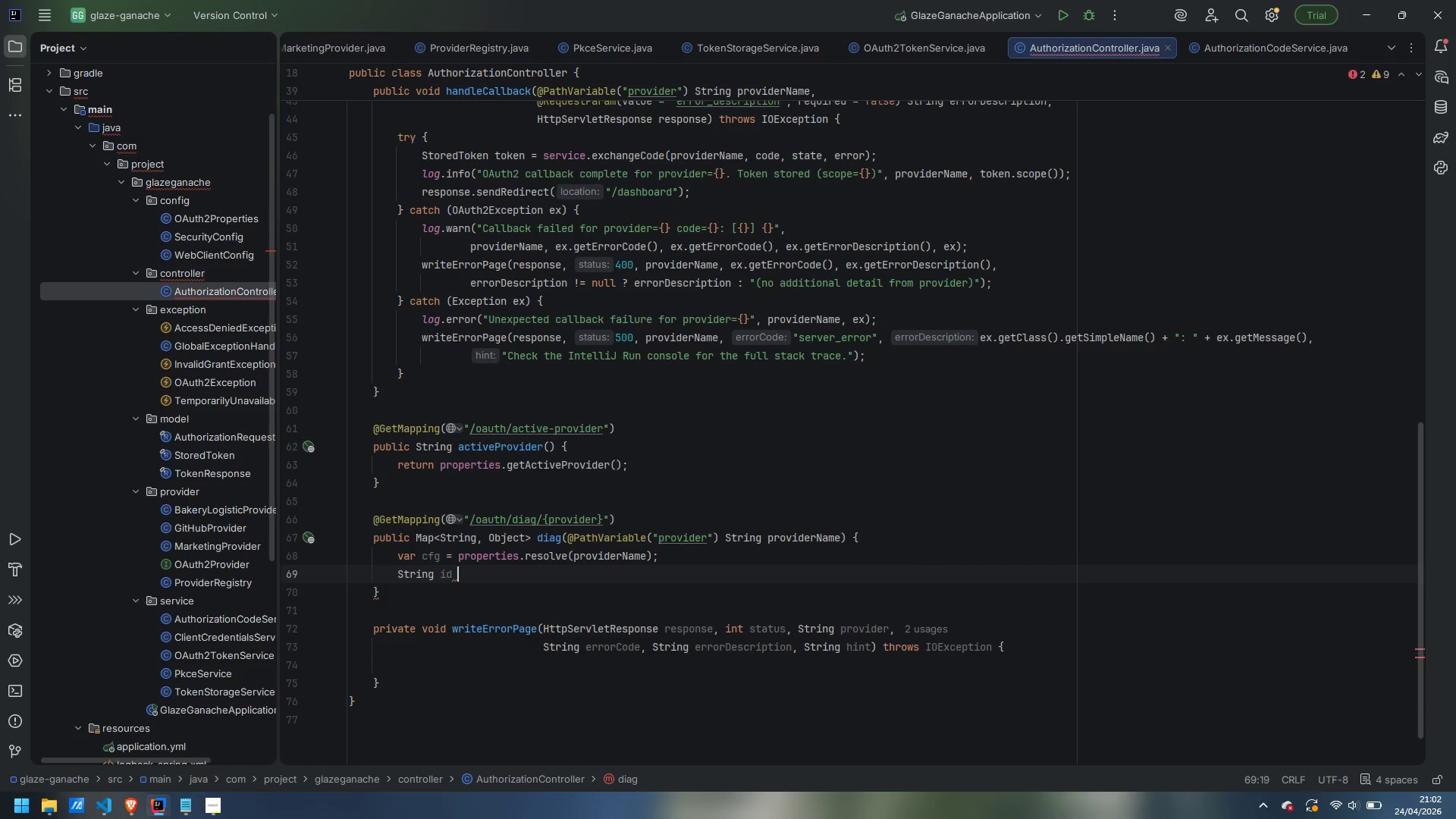 
key(Equal)
 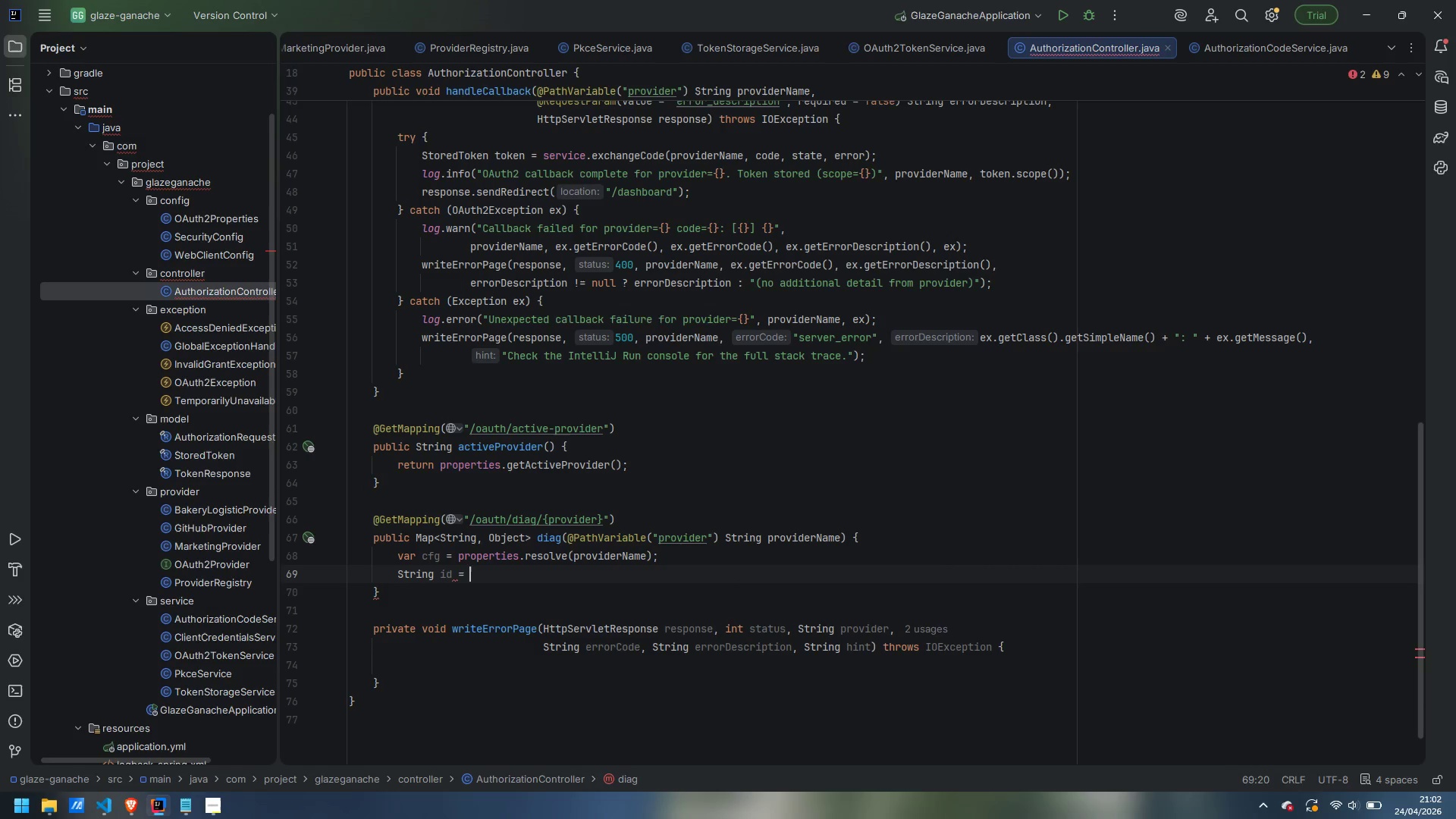 
key(Space)
 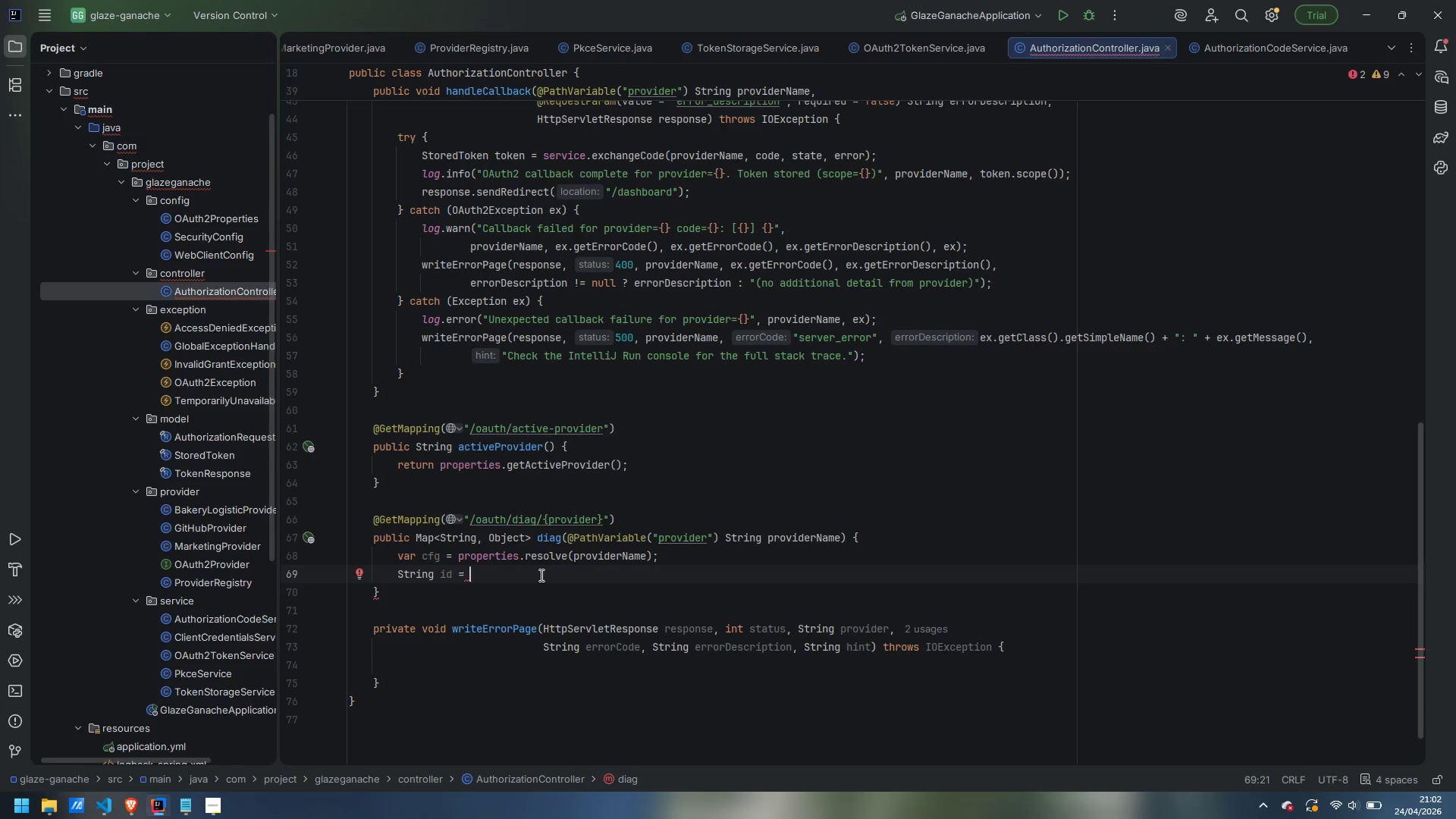 
wait(17.42)
 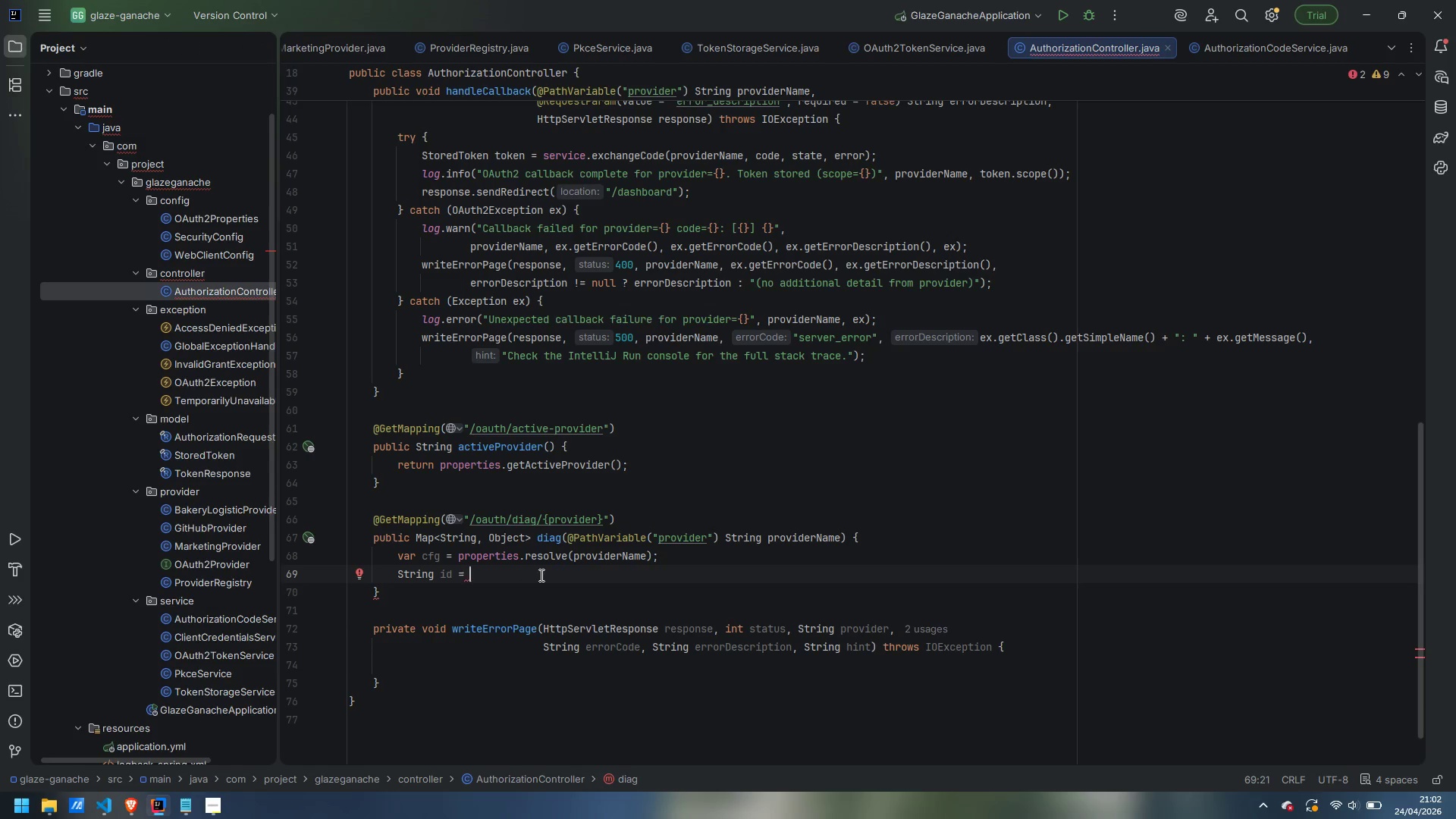 
type(cfg.getClientId() == null ? ")
 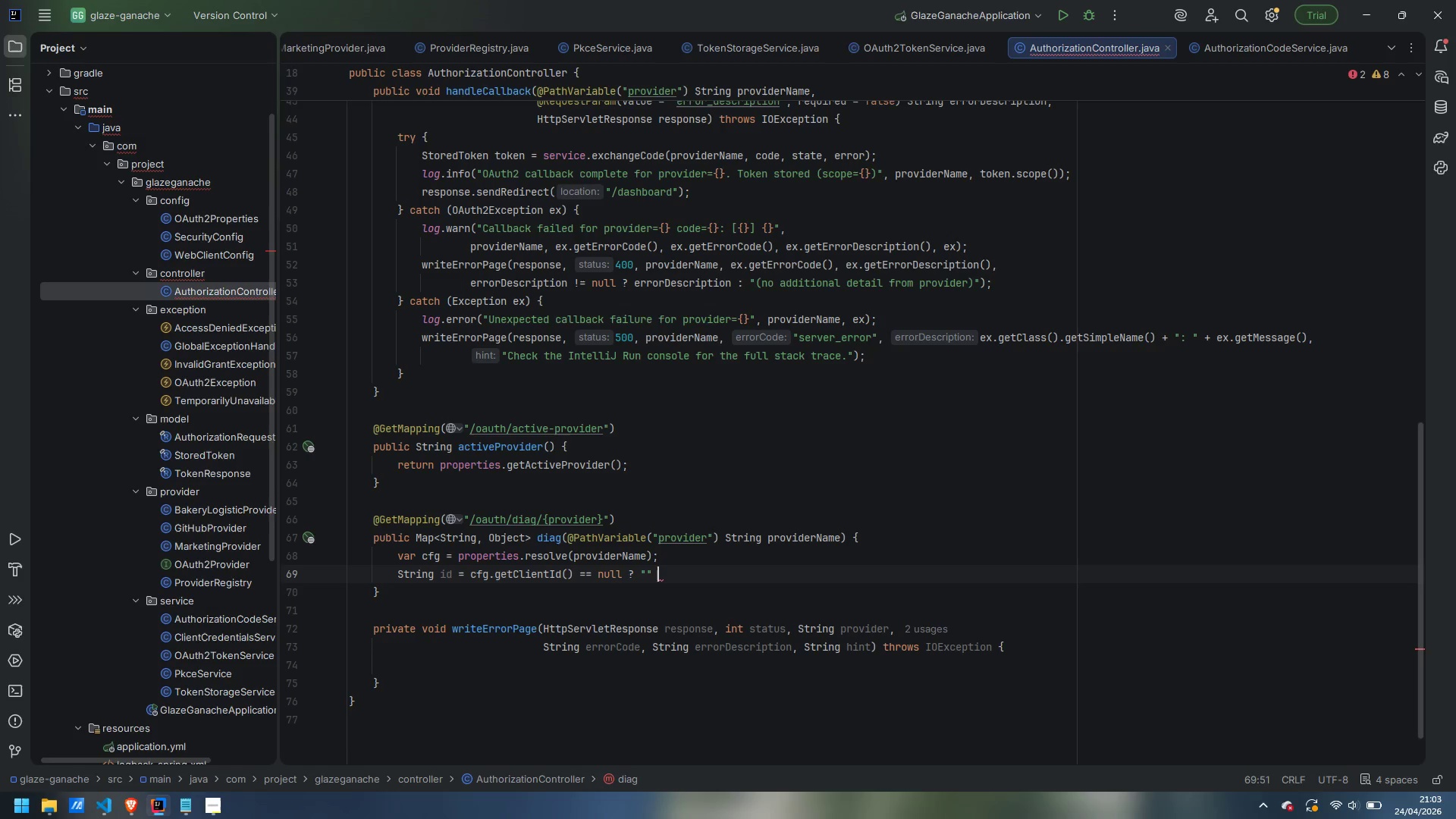 
 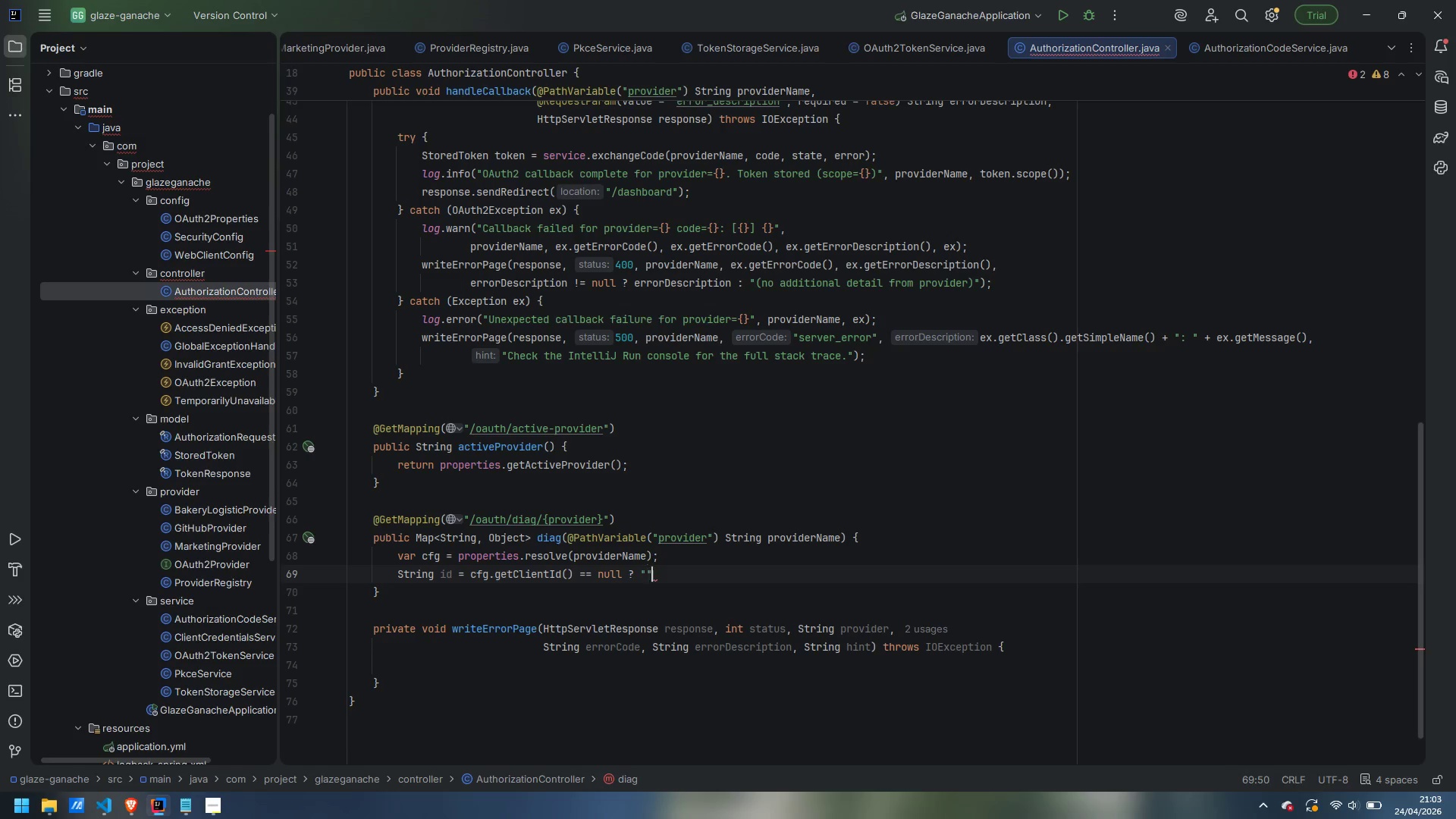 
key(ArrowRight)
 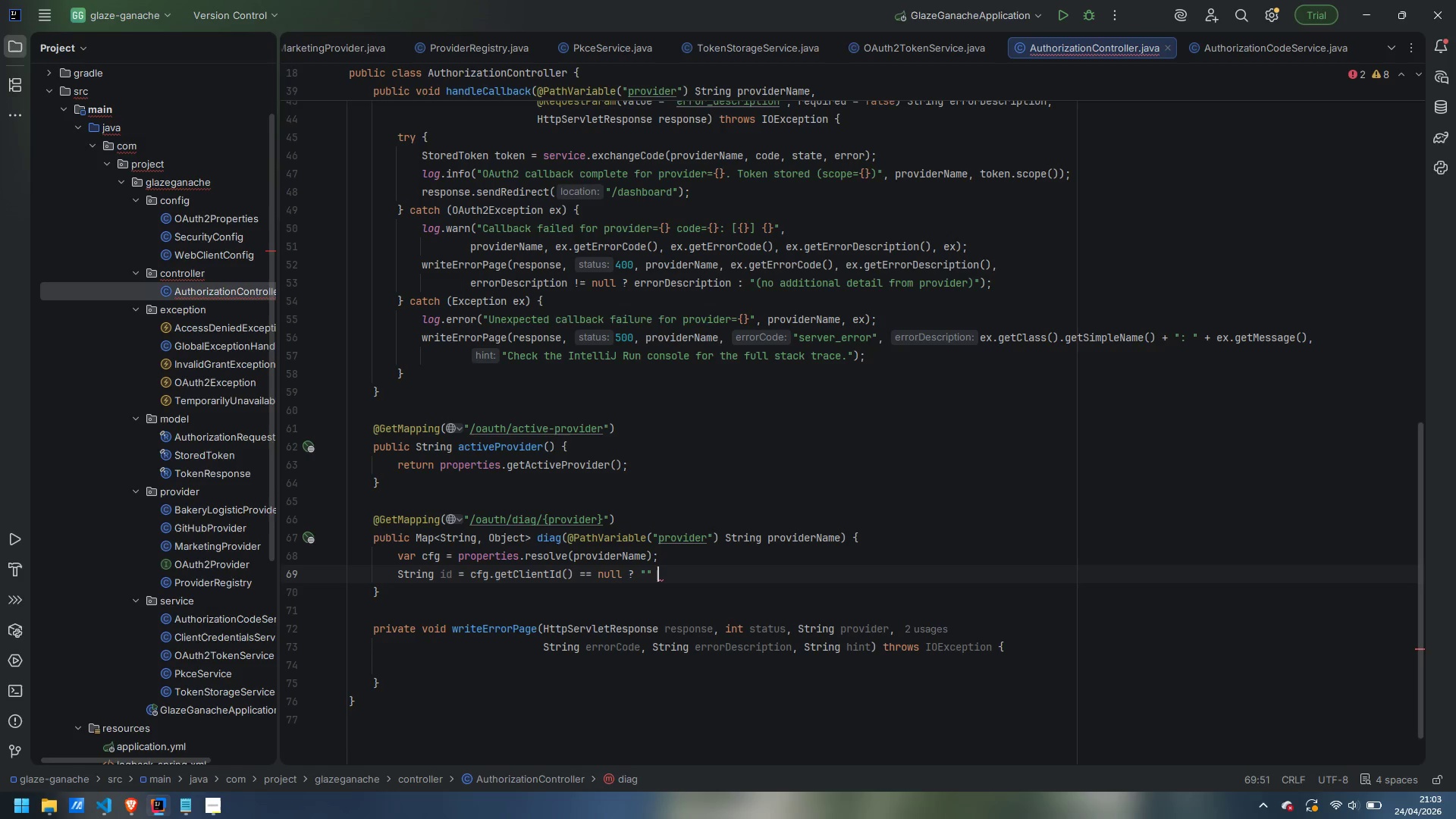 
type( : cff)
key(Backspace)
type(g.getClientId();)
 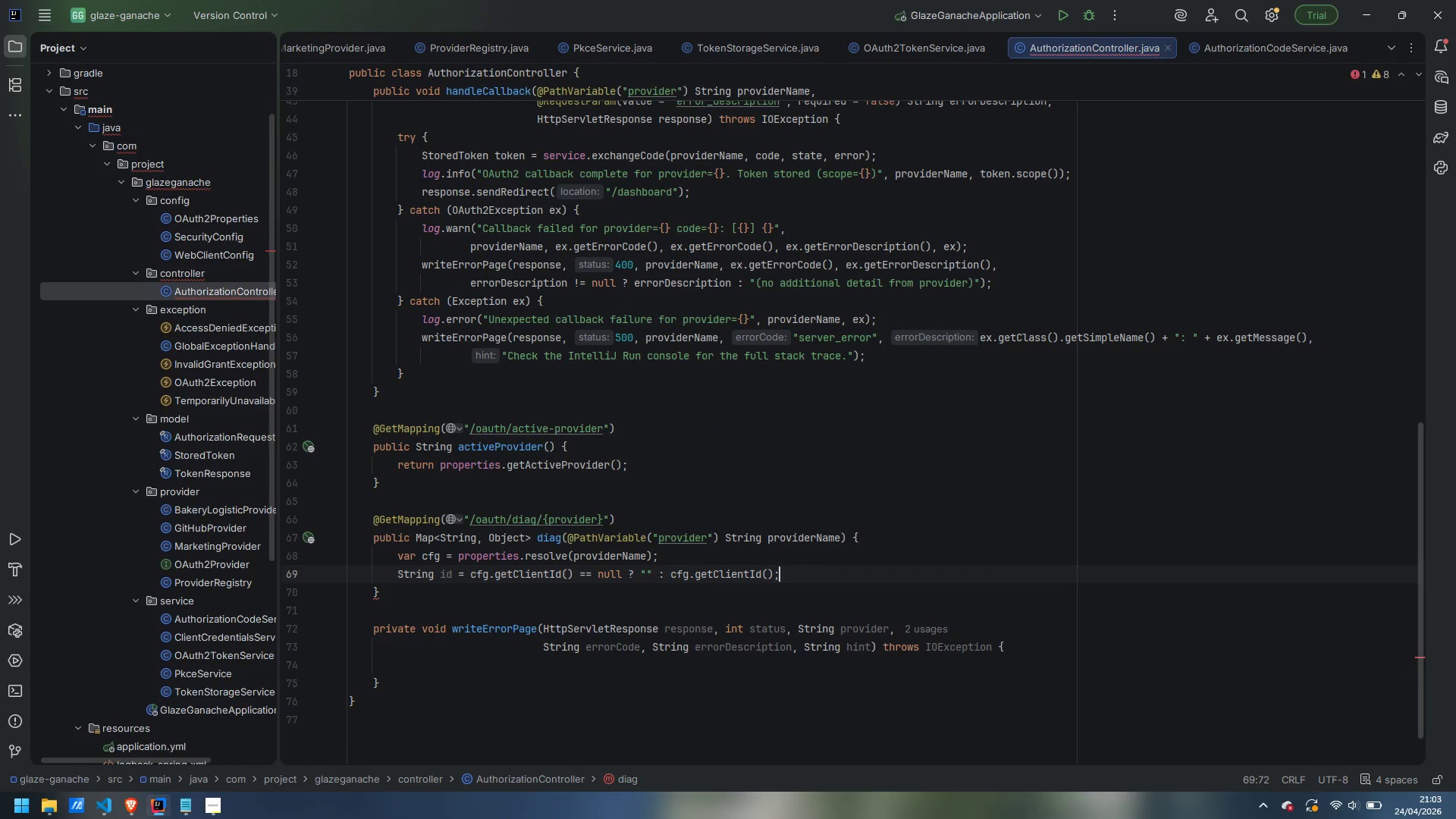 
key(Enter)
 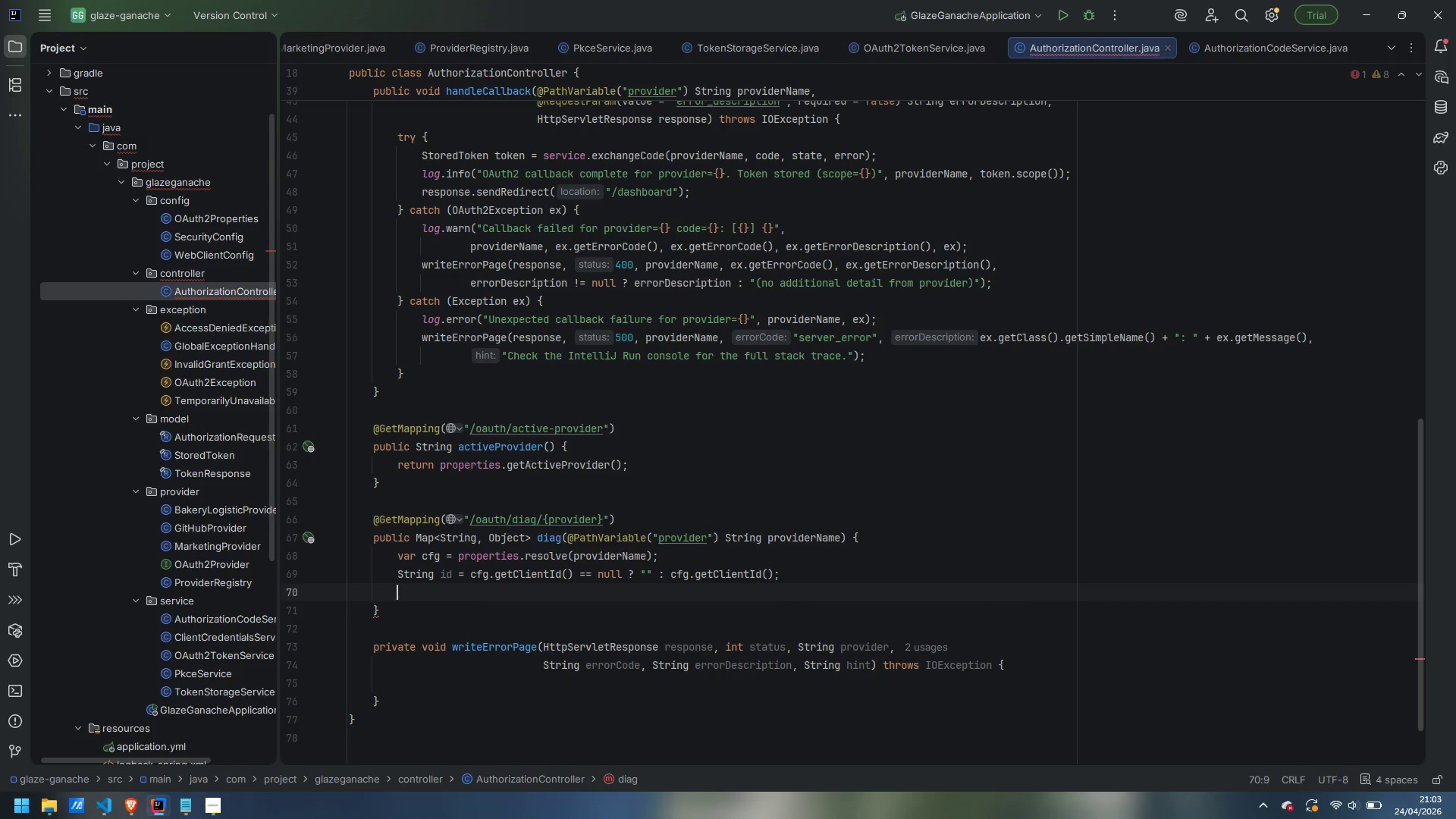 
type(String secret = cfg.getC.i)
key(Backspace)
key(Backspace)
type(lientServ)
key(Backspace)
key(Backspace)
type(cret()
 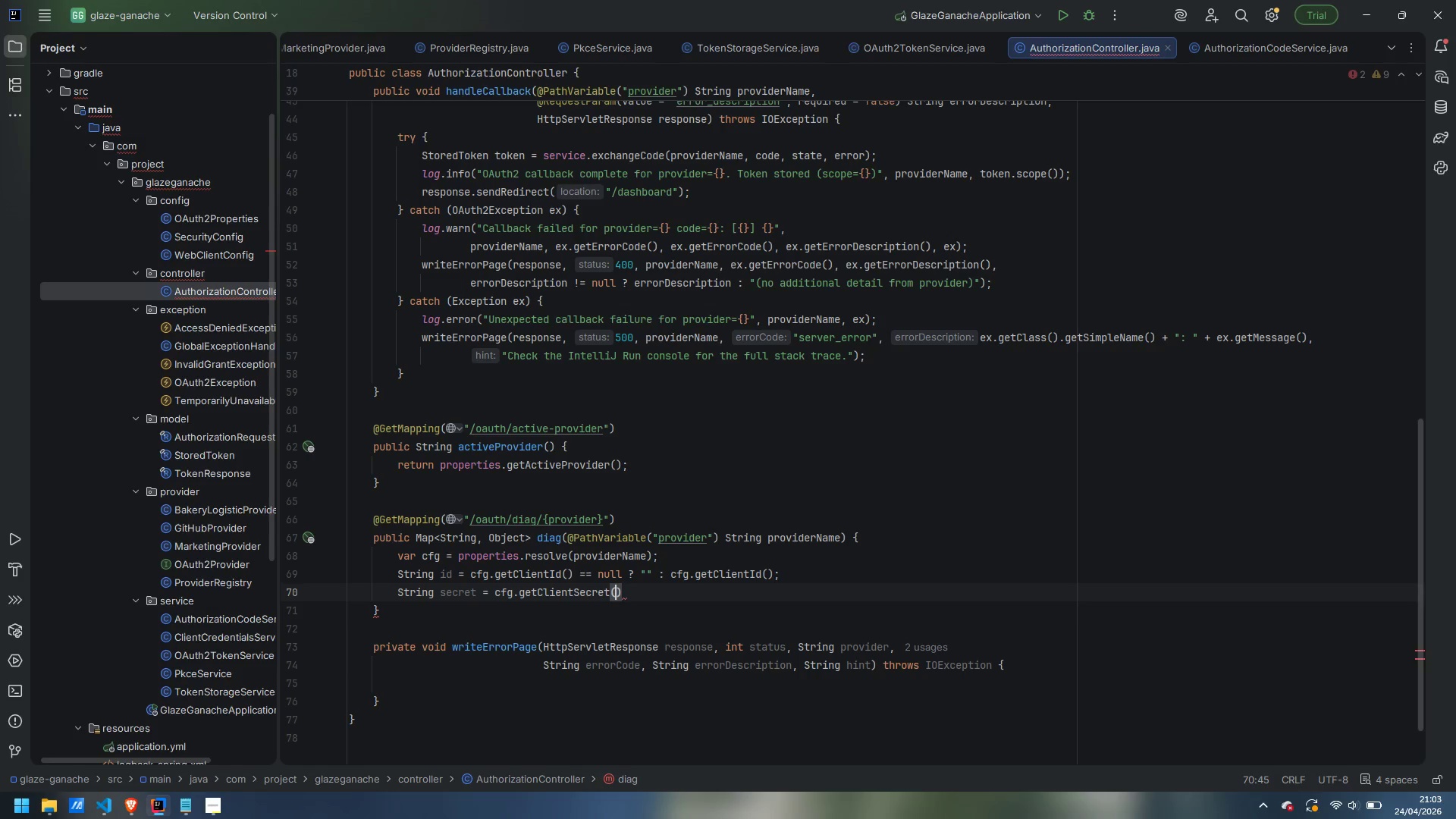 
key(ArrowRight)
 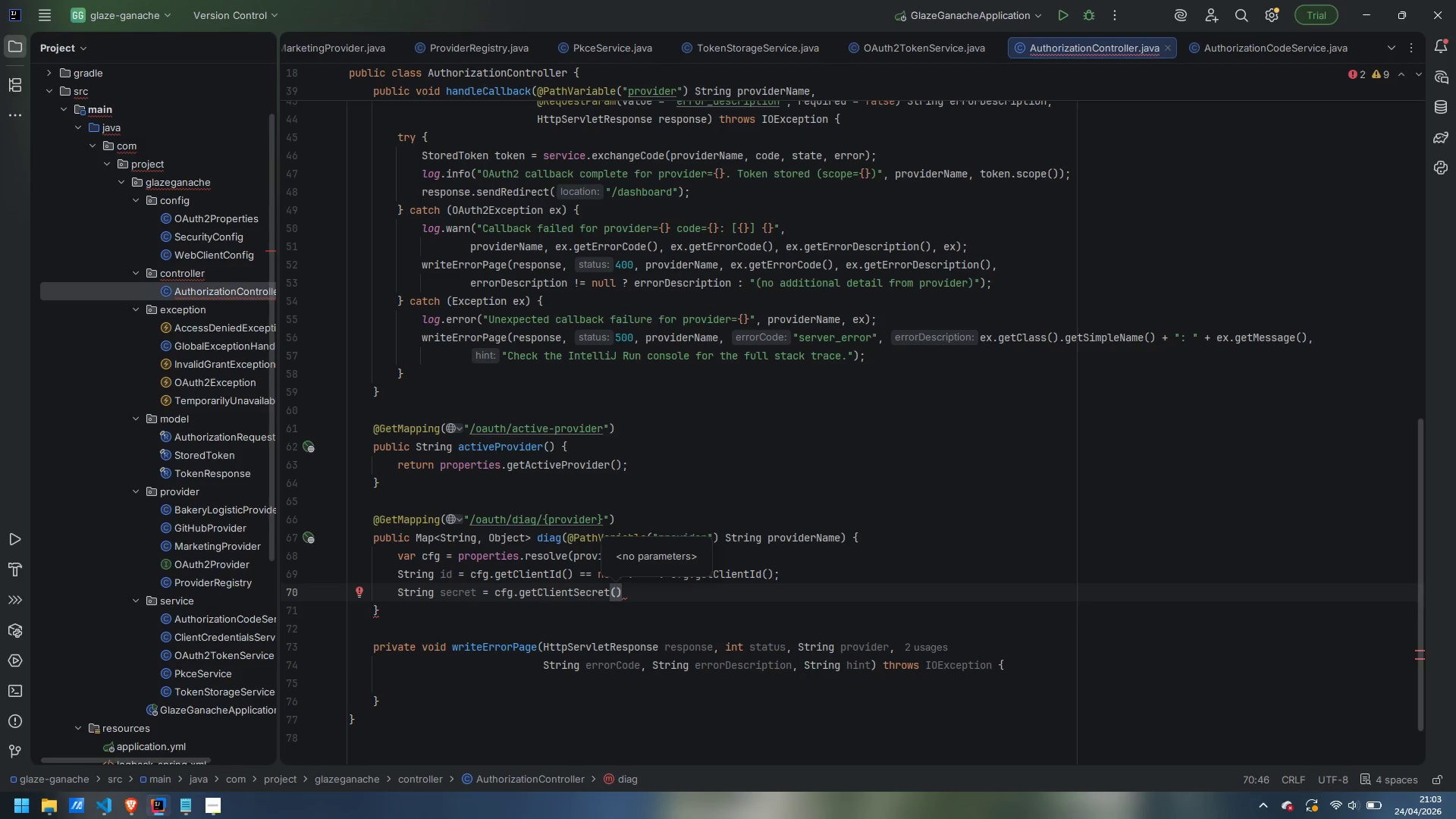 
type( == null ? ")
 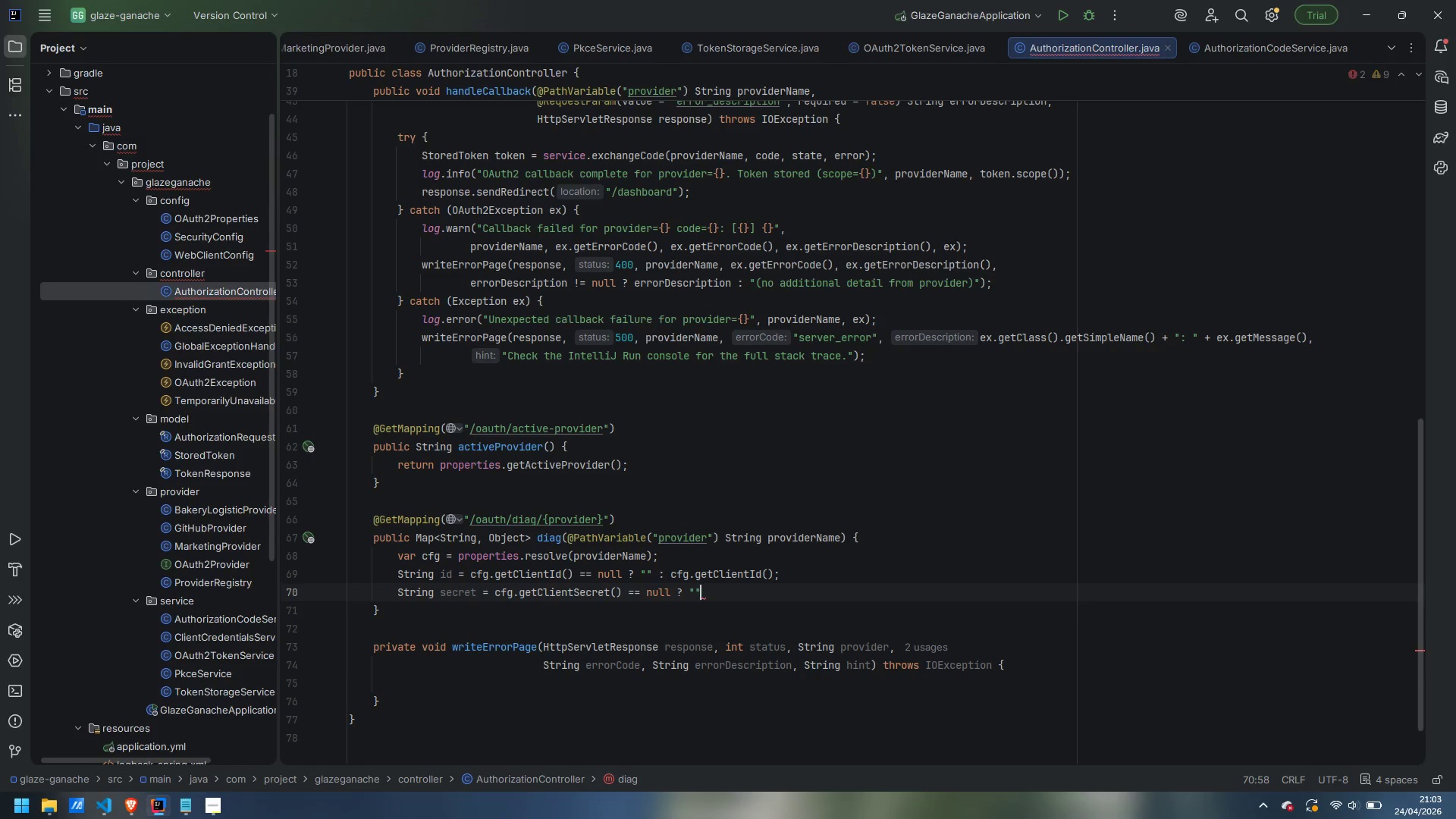 
 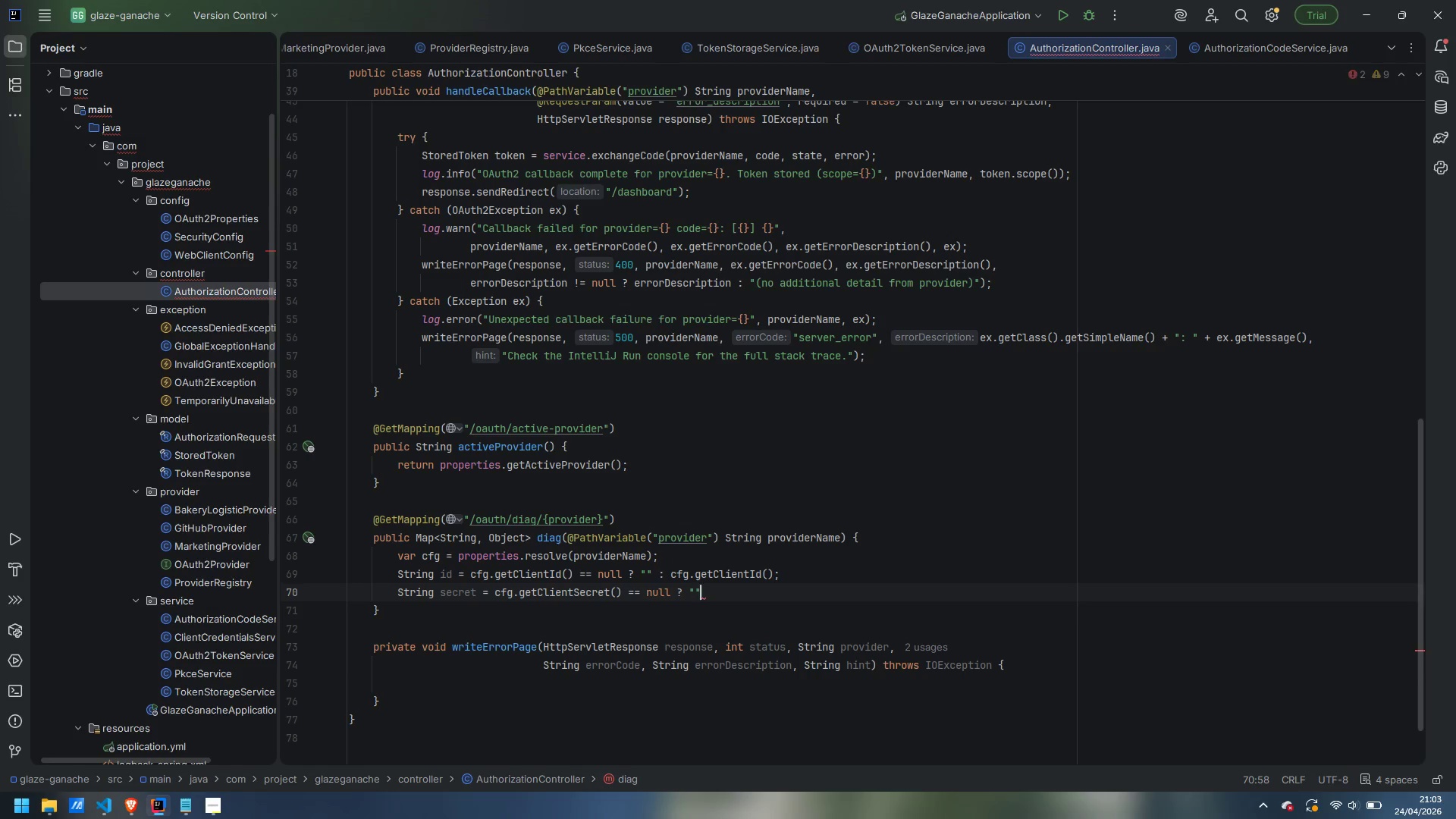 
key(ArrowRight)
 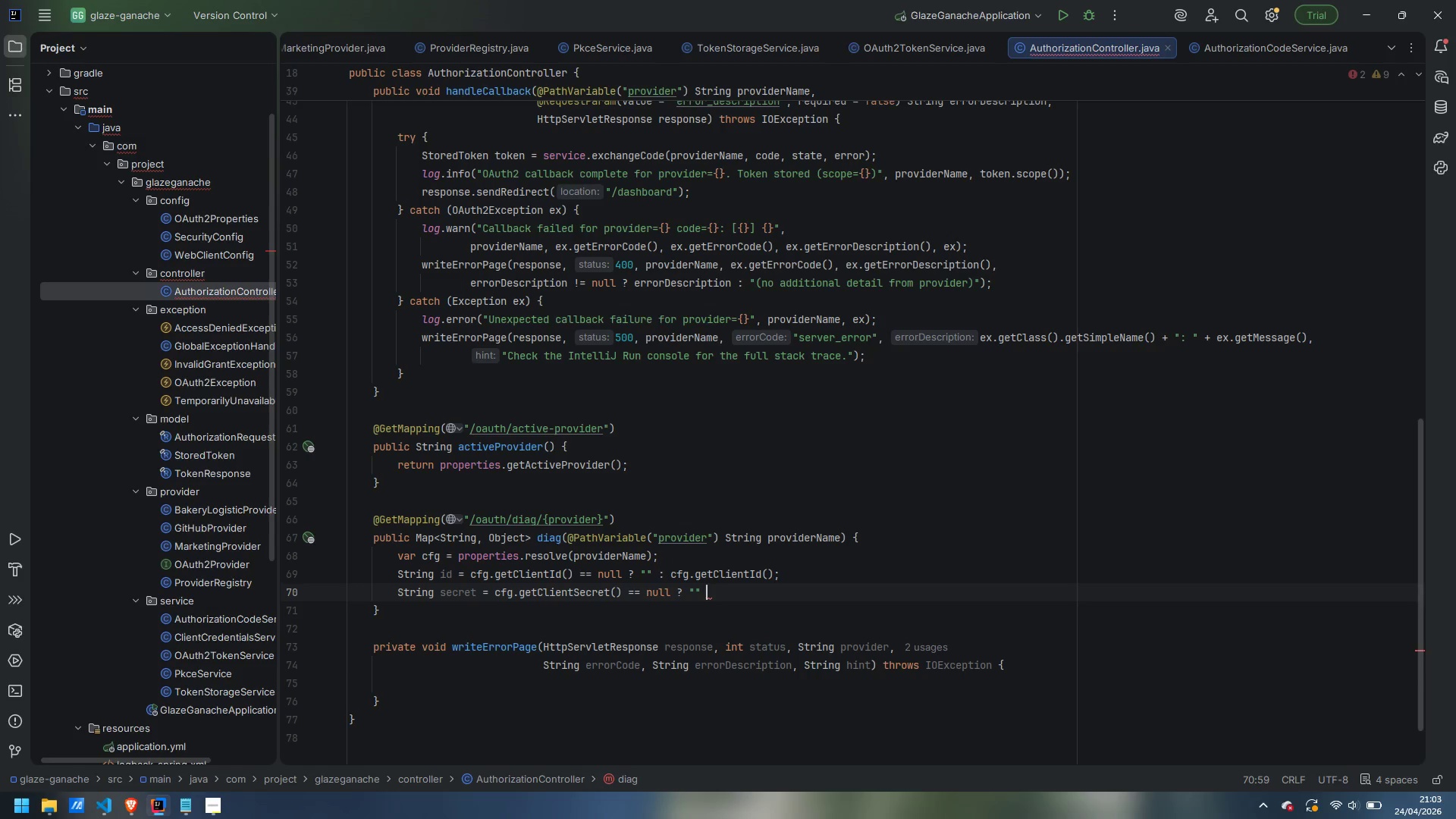 
type( : cfg.getClientSecret();)
 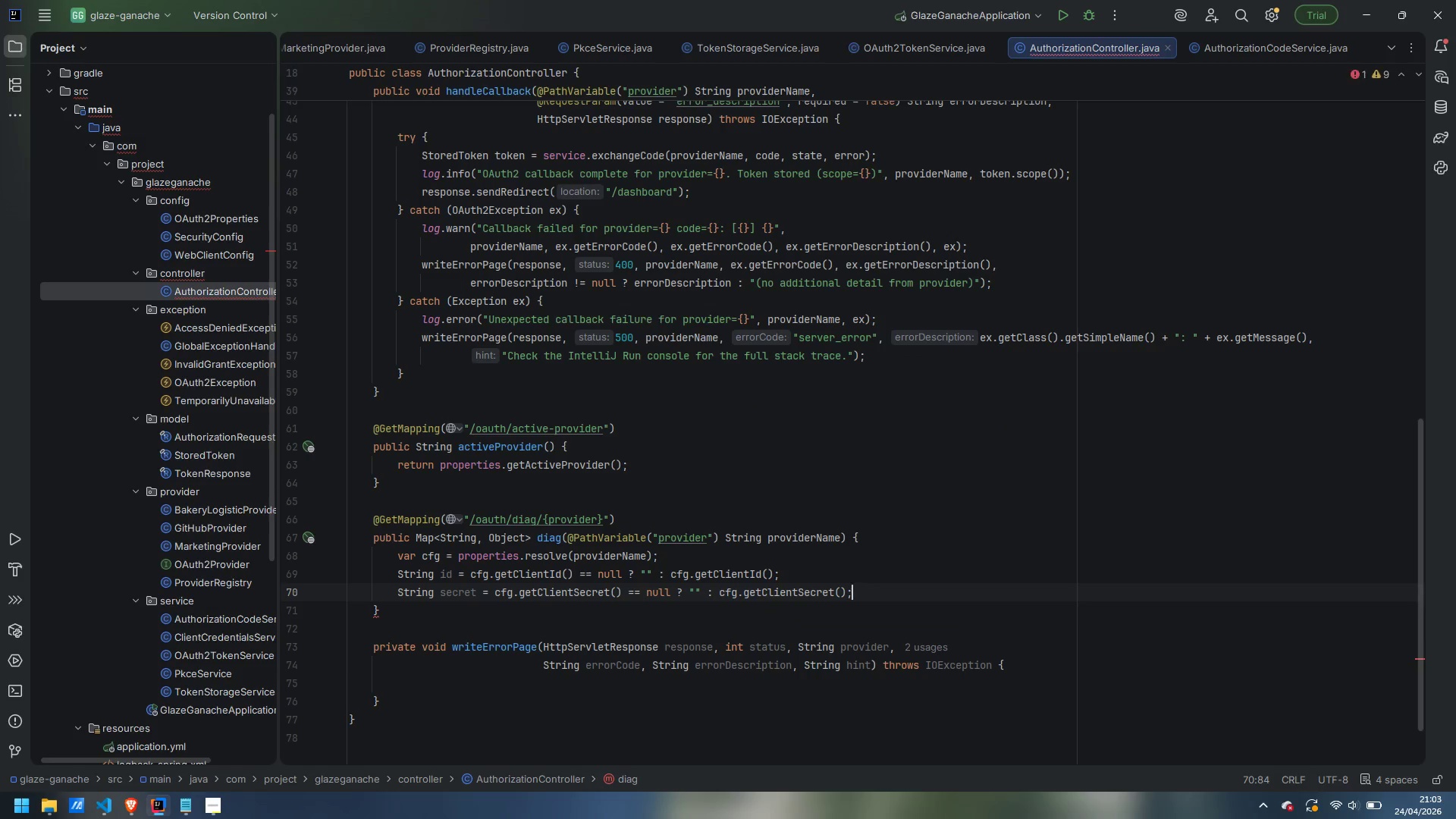 
key(Enter)
 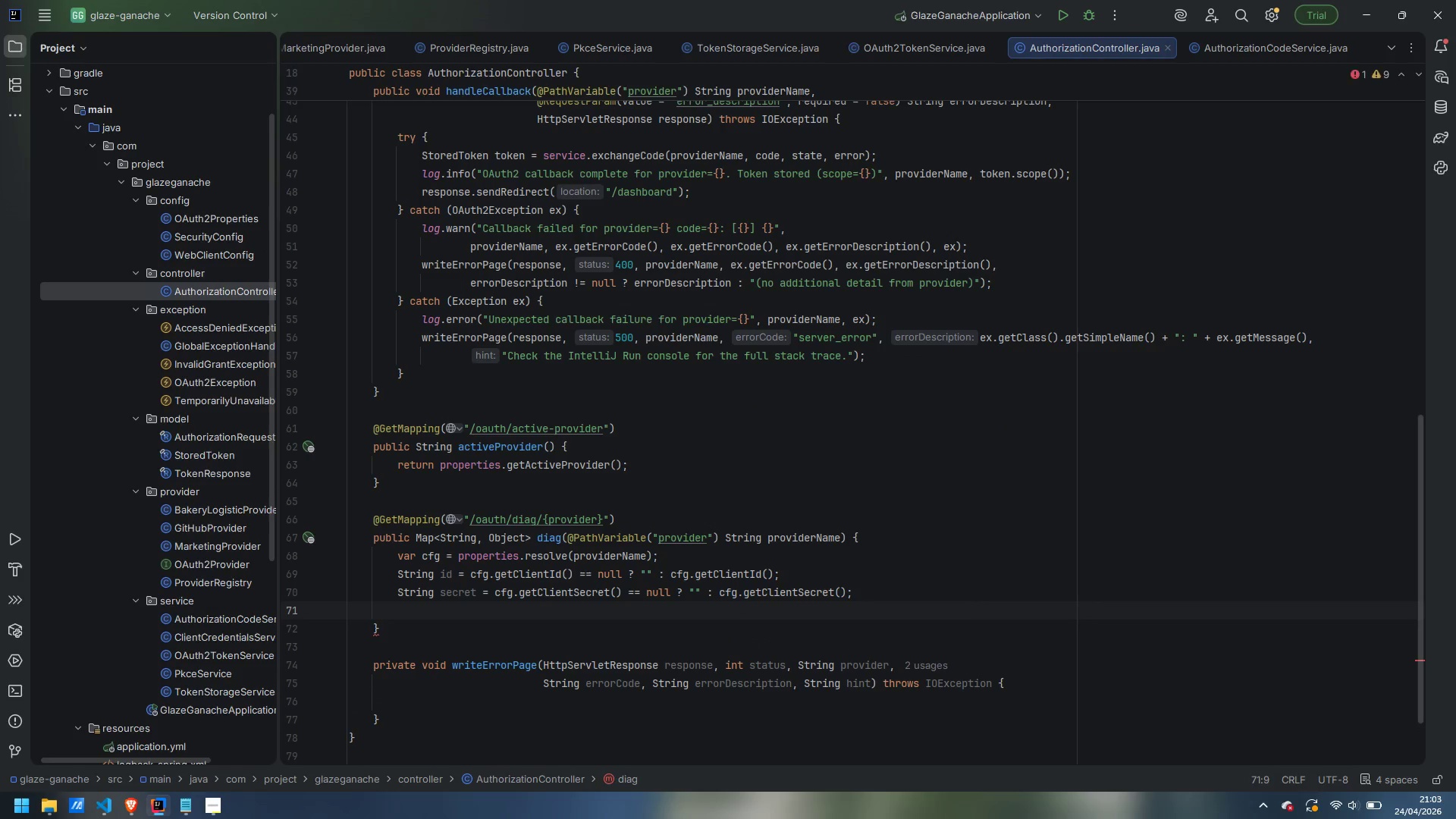 
type(return Map)
 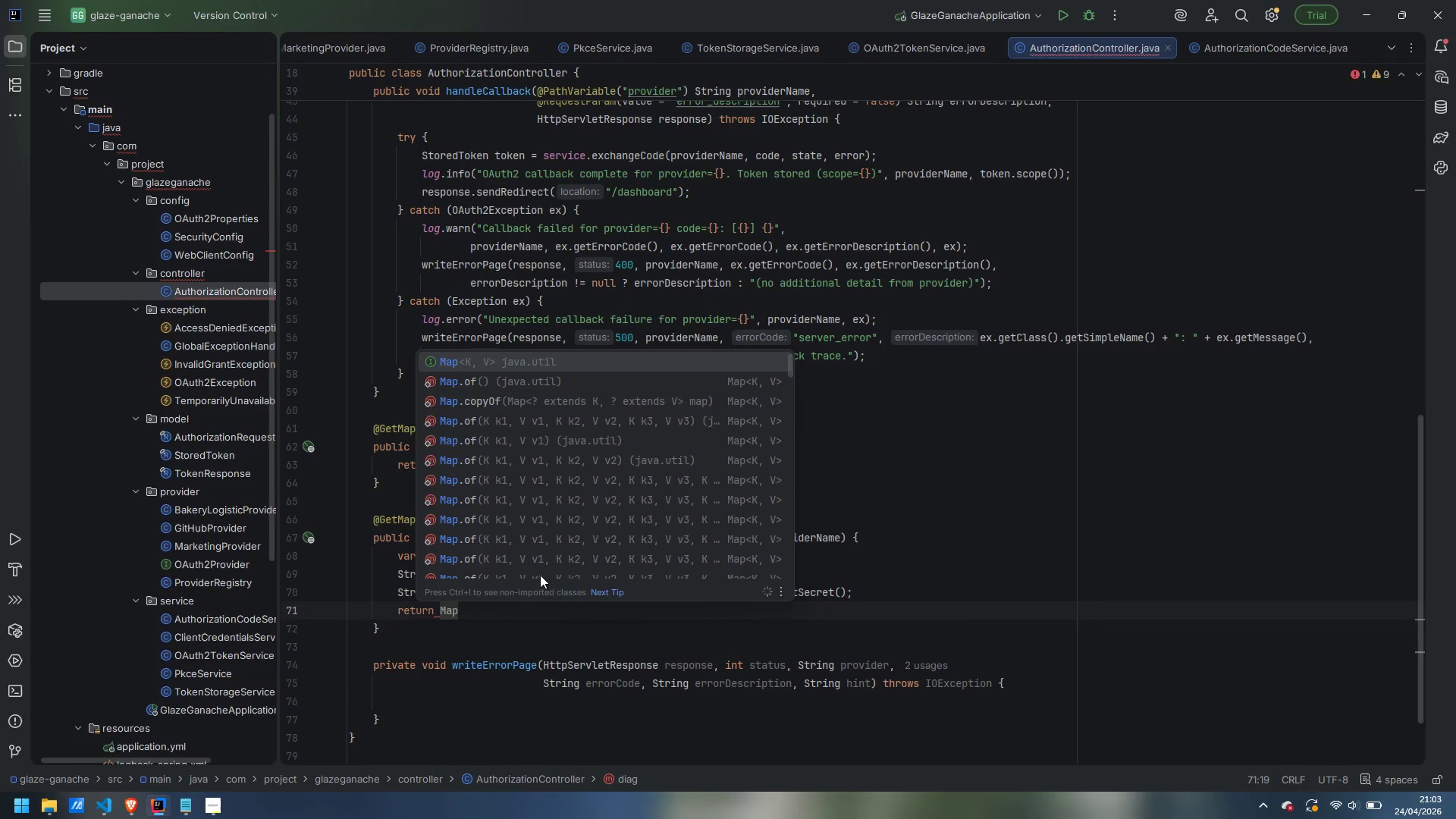 
key(Enter)
 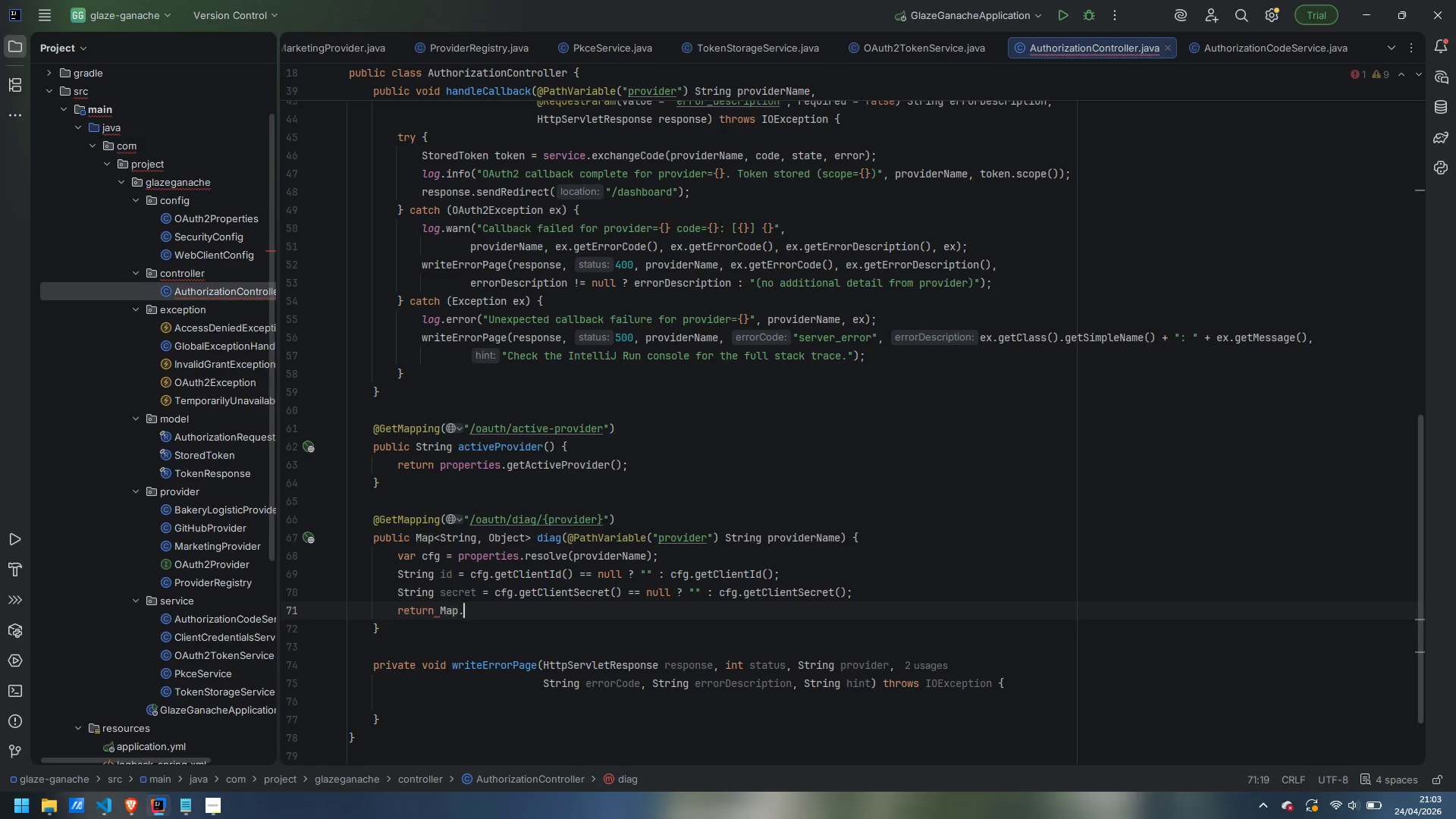 
type(.of()
 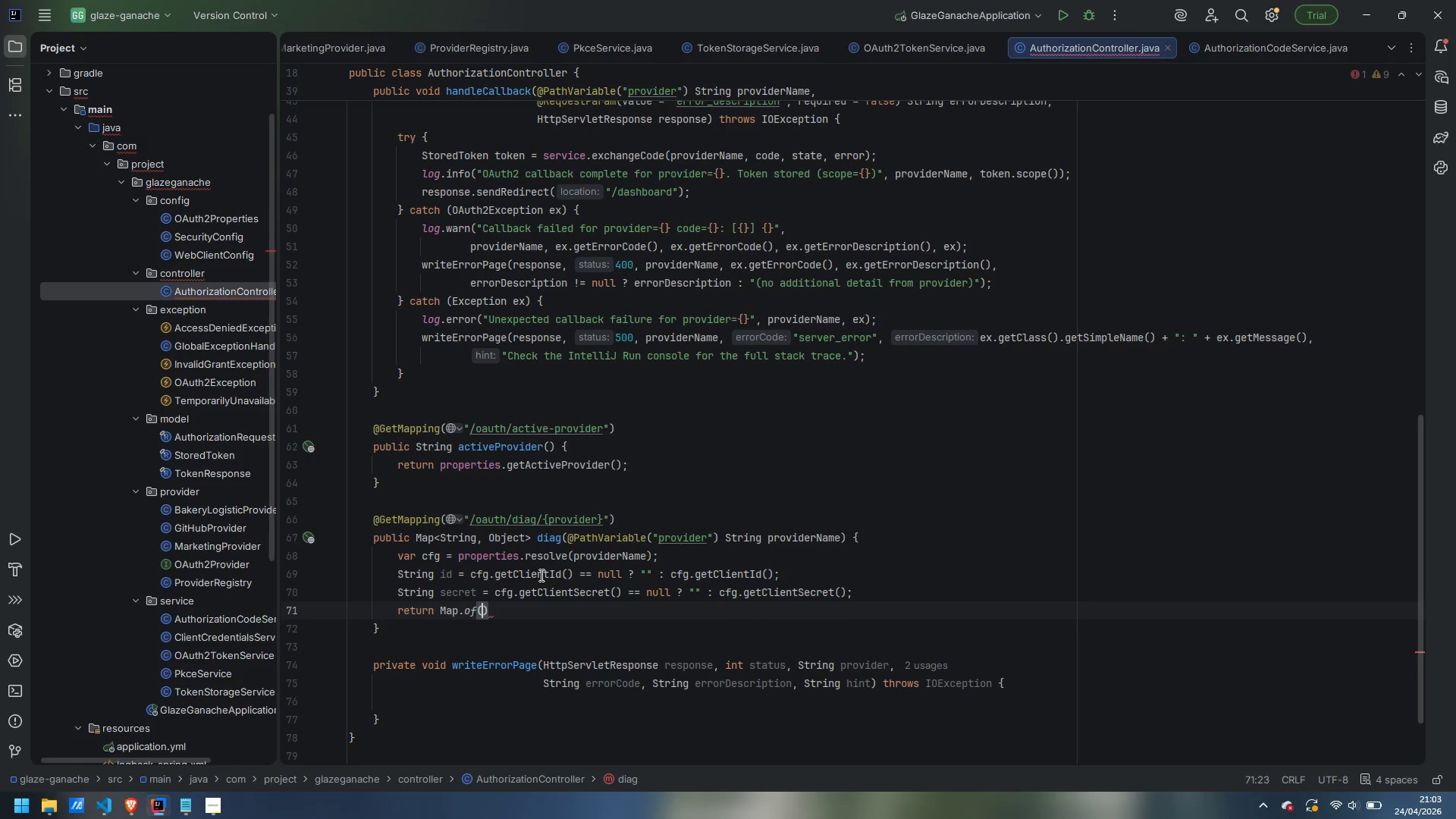 
key(Enter)
 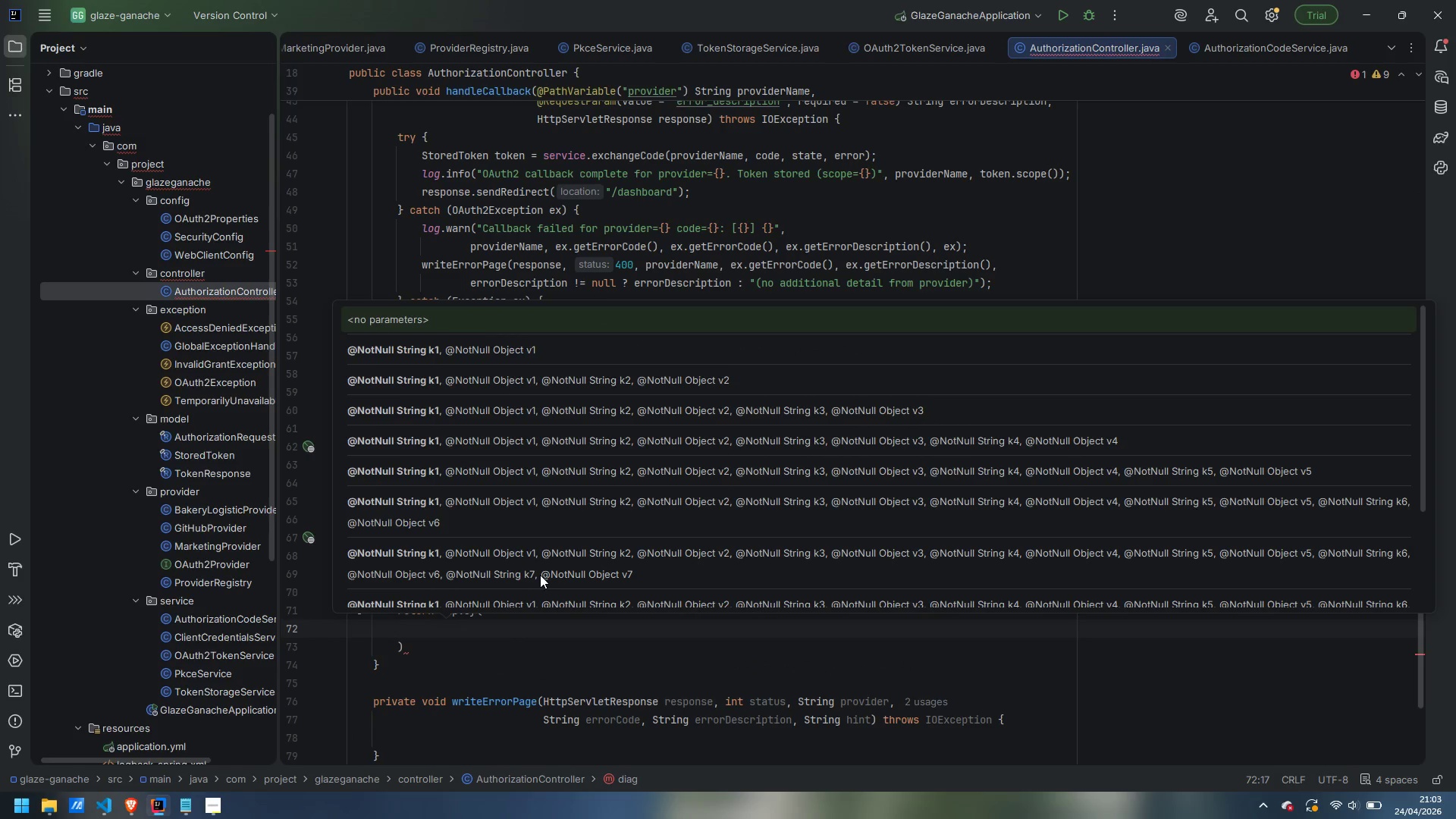 
type("provider)
 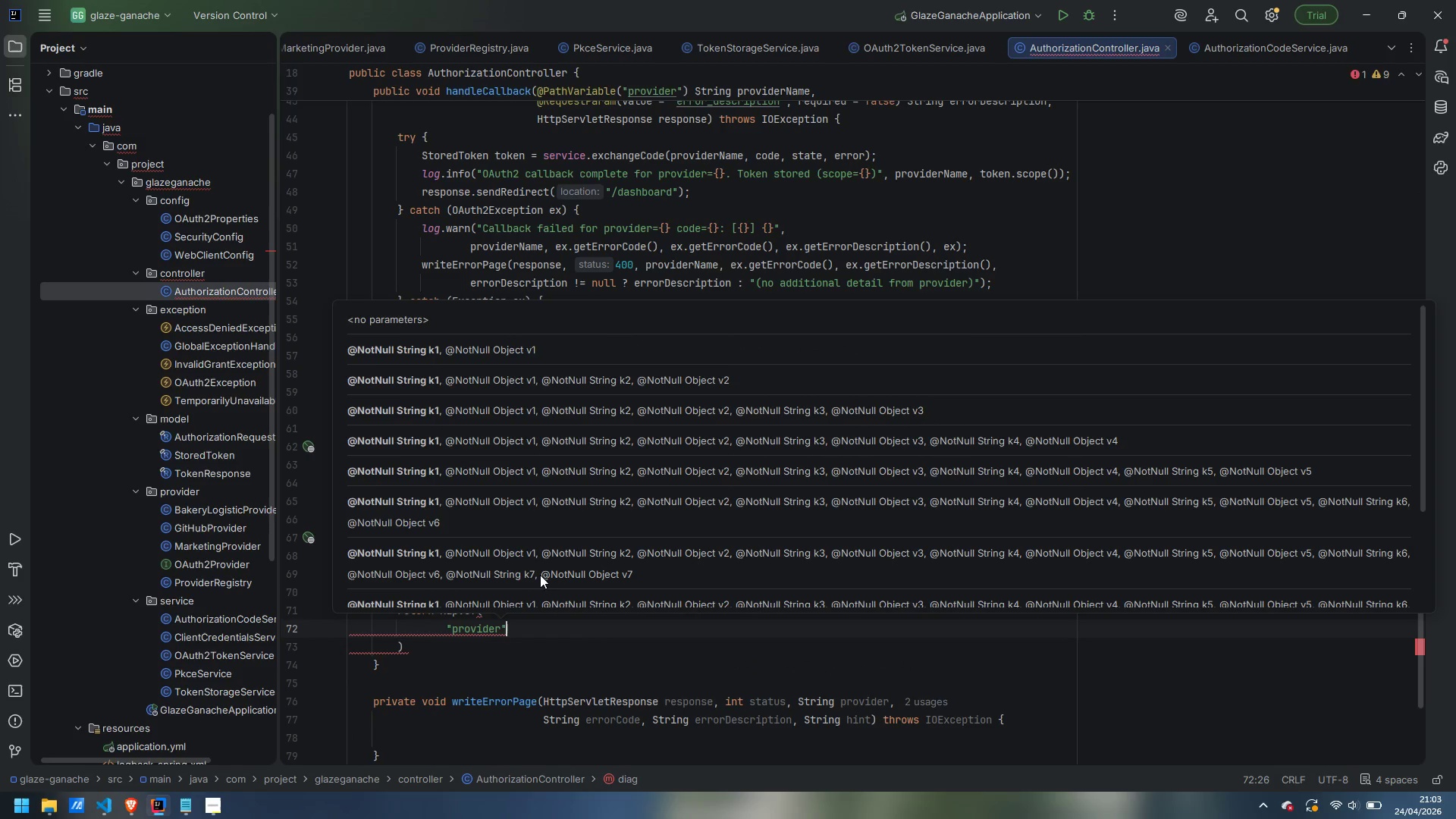 
key(ArrowRight)
 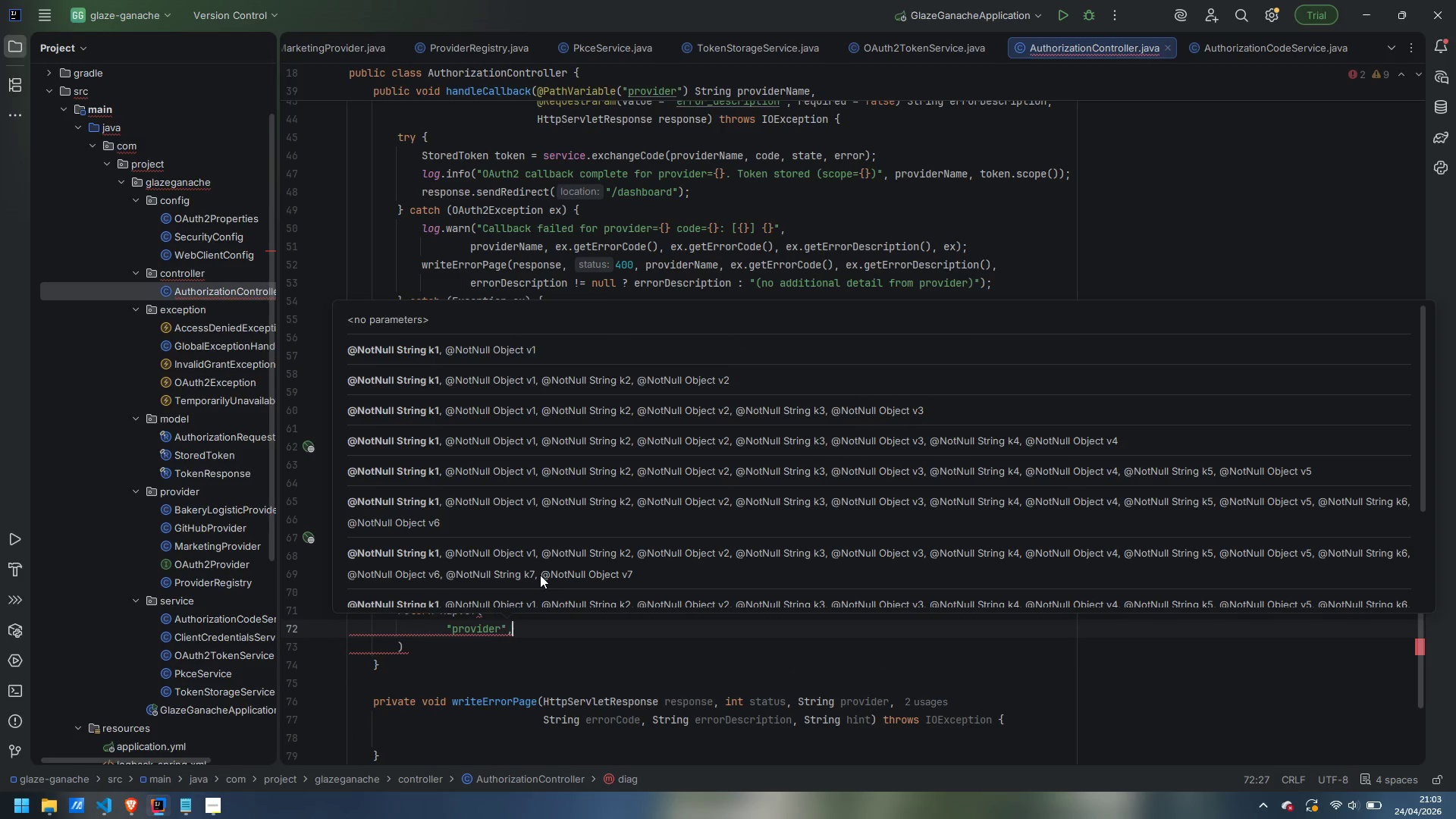 
type(, providerName,)
 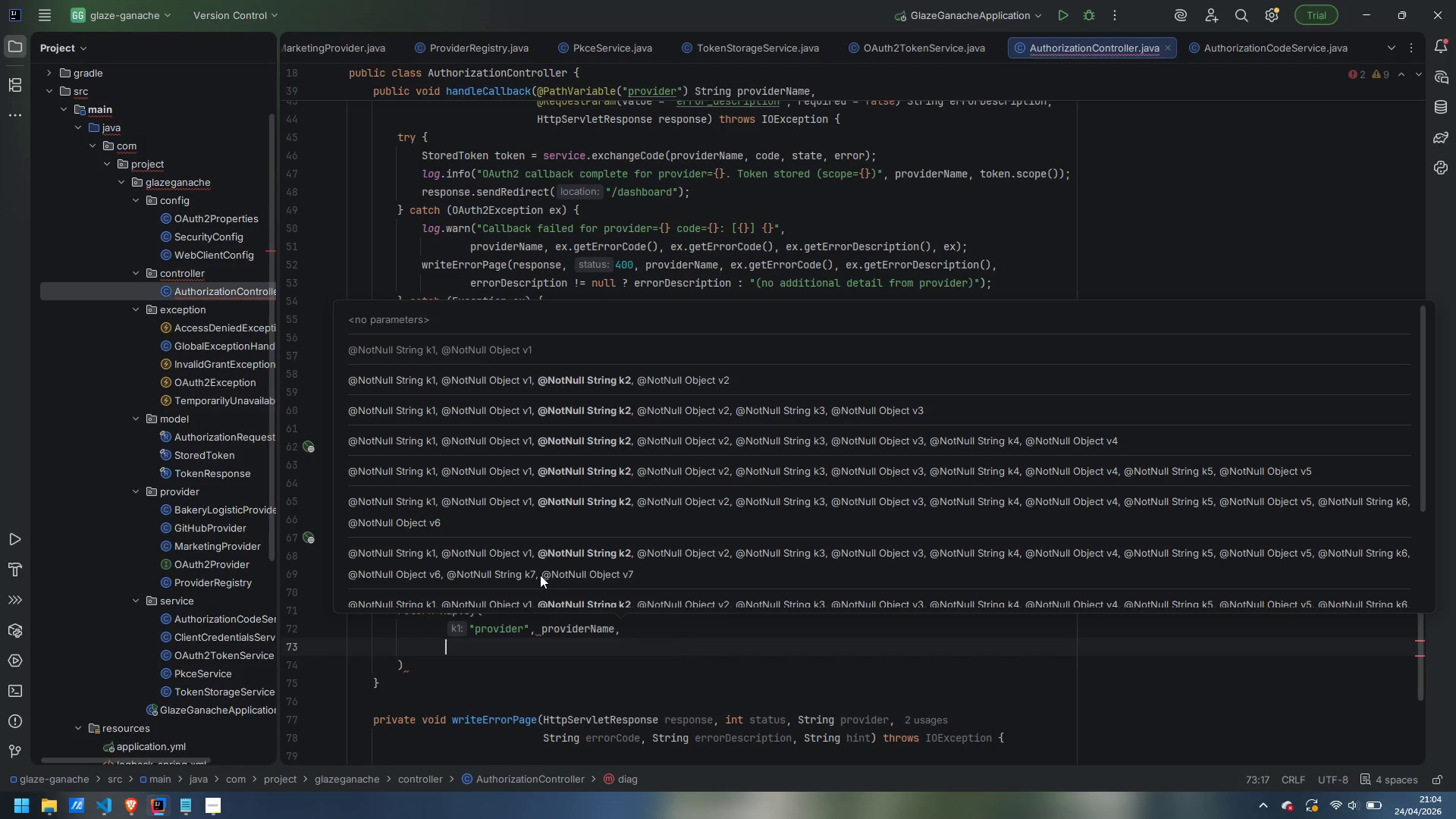 
 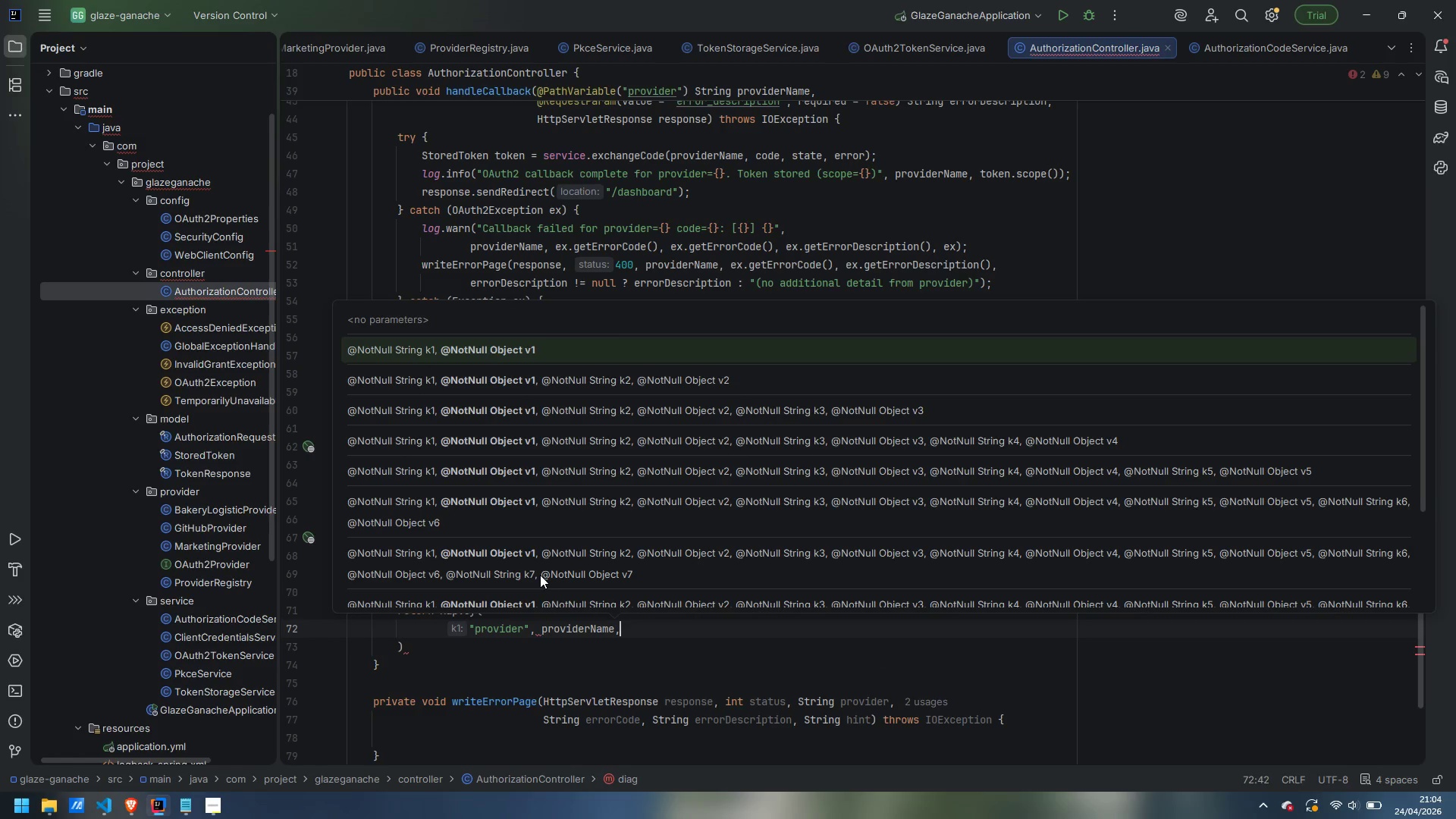 
key(Enter)
 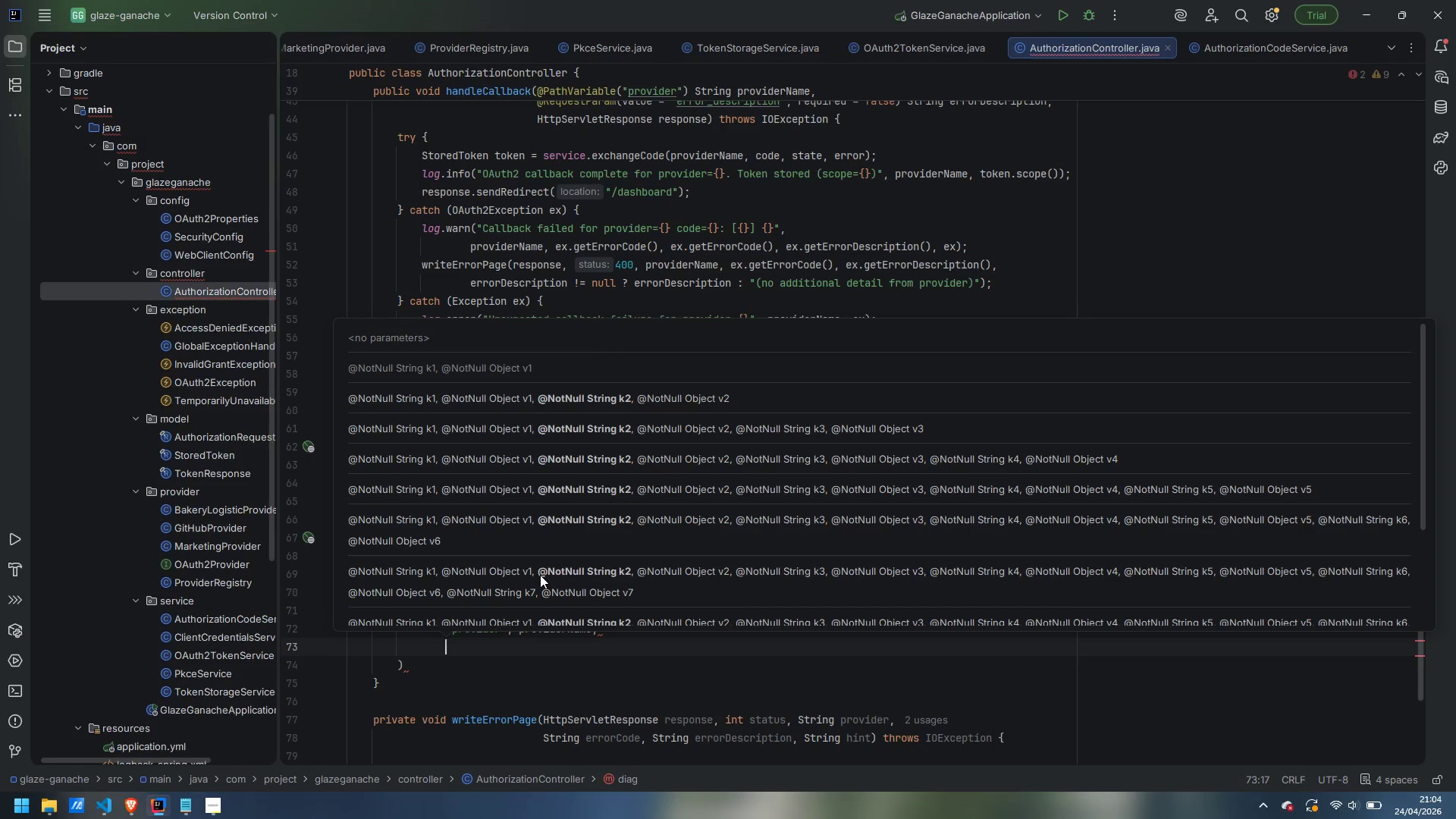 
type(")
key(Escape)
type(clientIdPresent)
 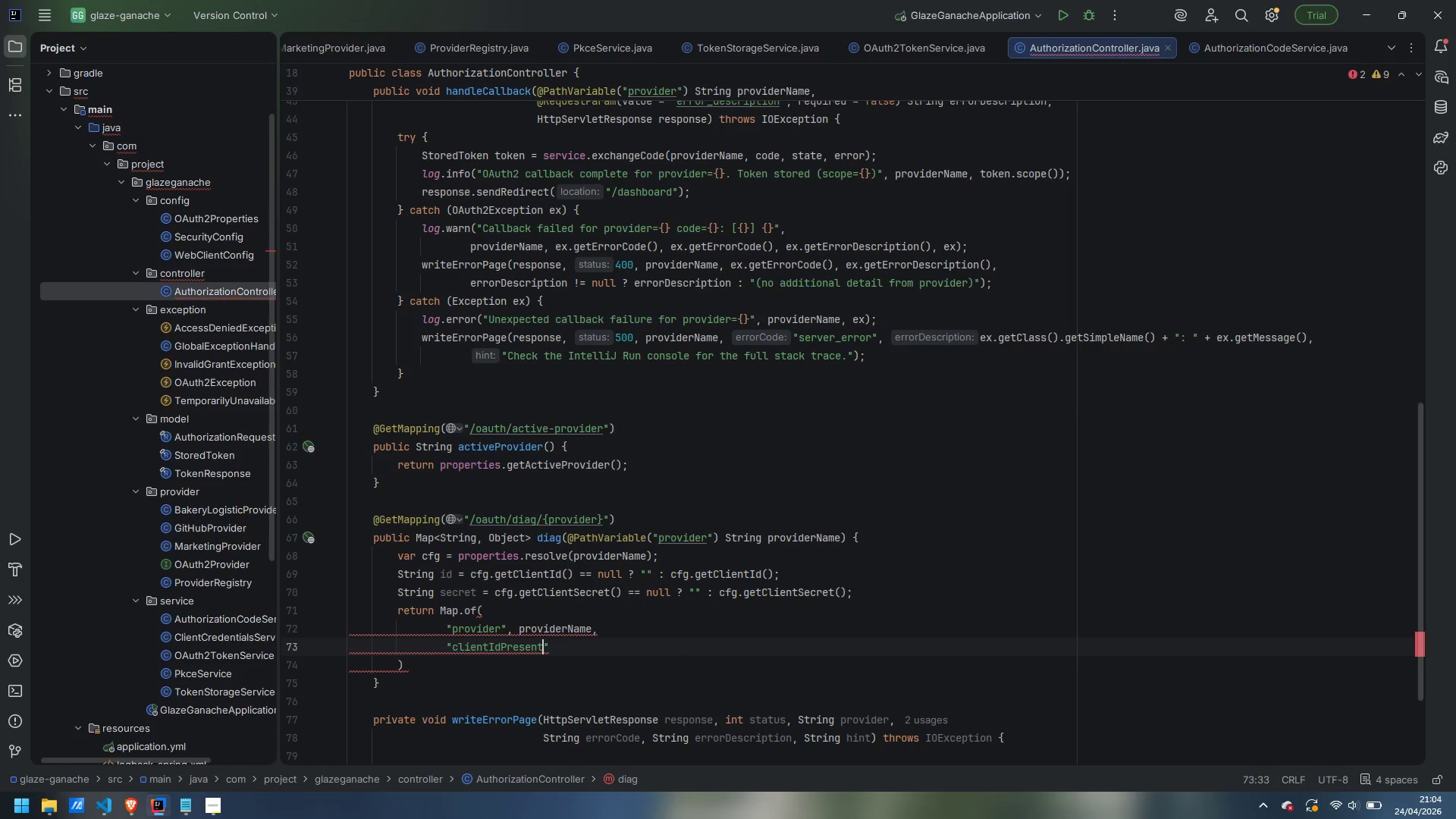 
key(ArrowRight)
 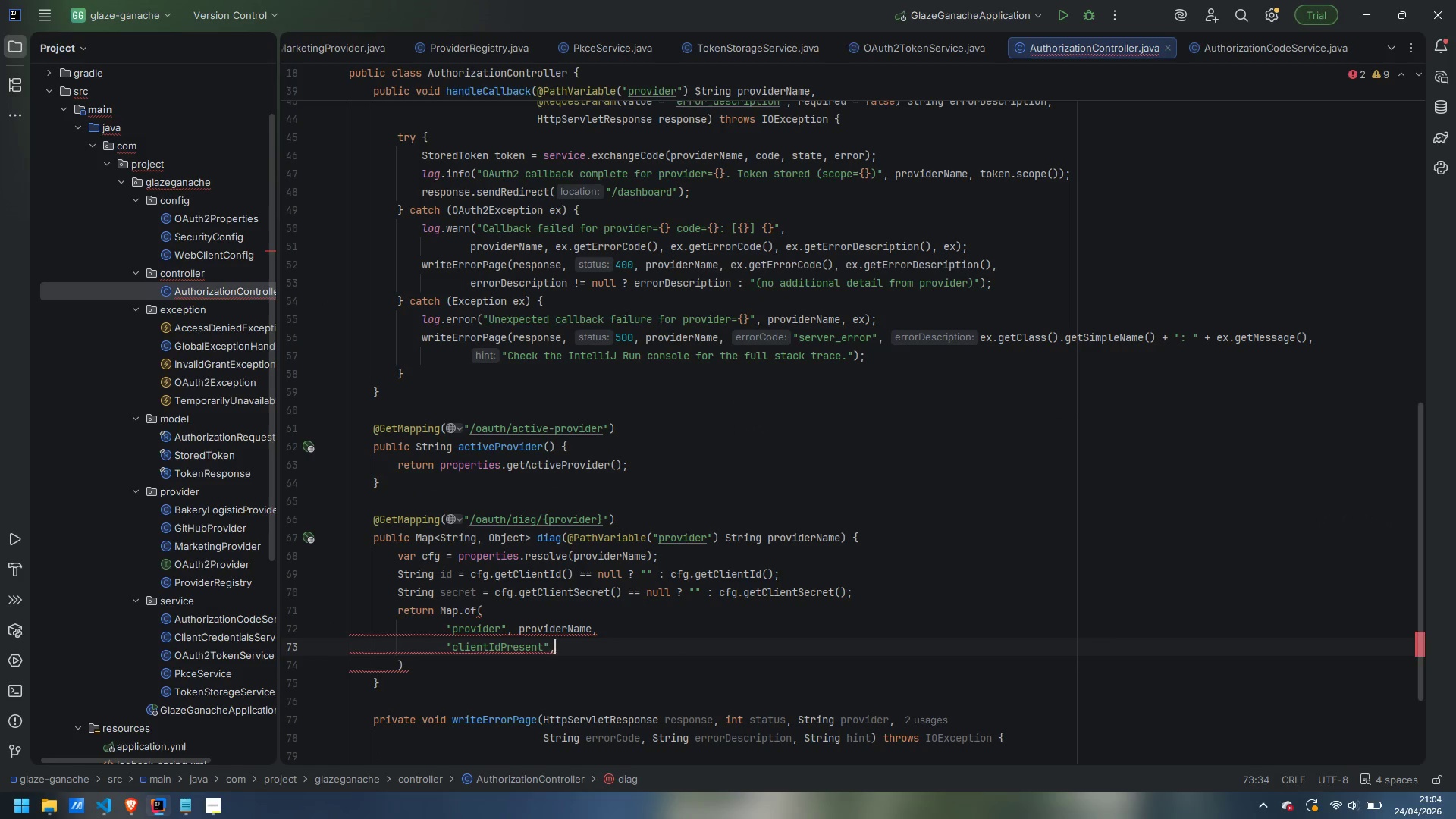 
type(, !id/)
key(Backspace)
type(.isBlank)
 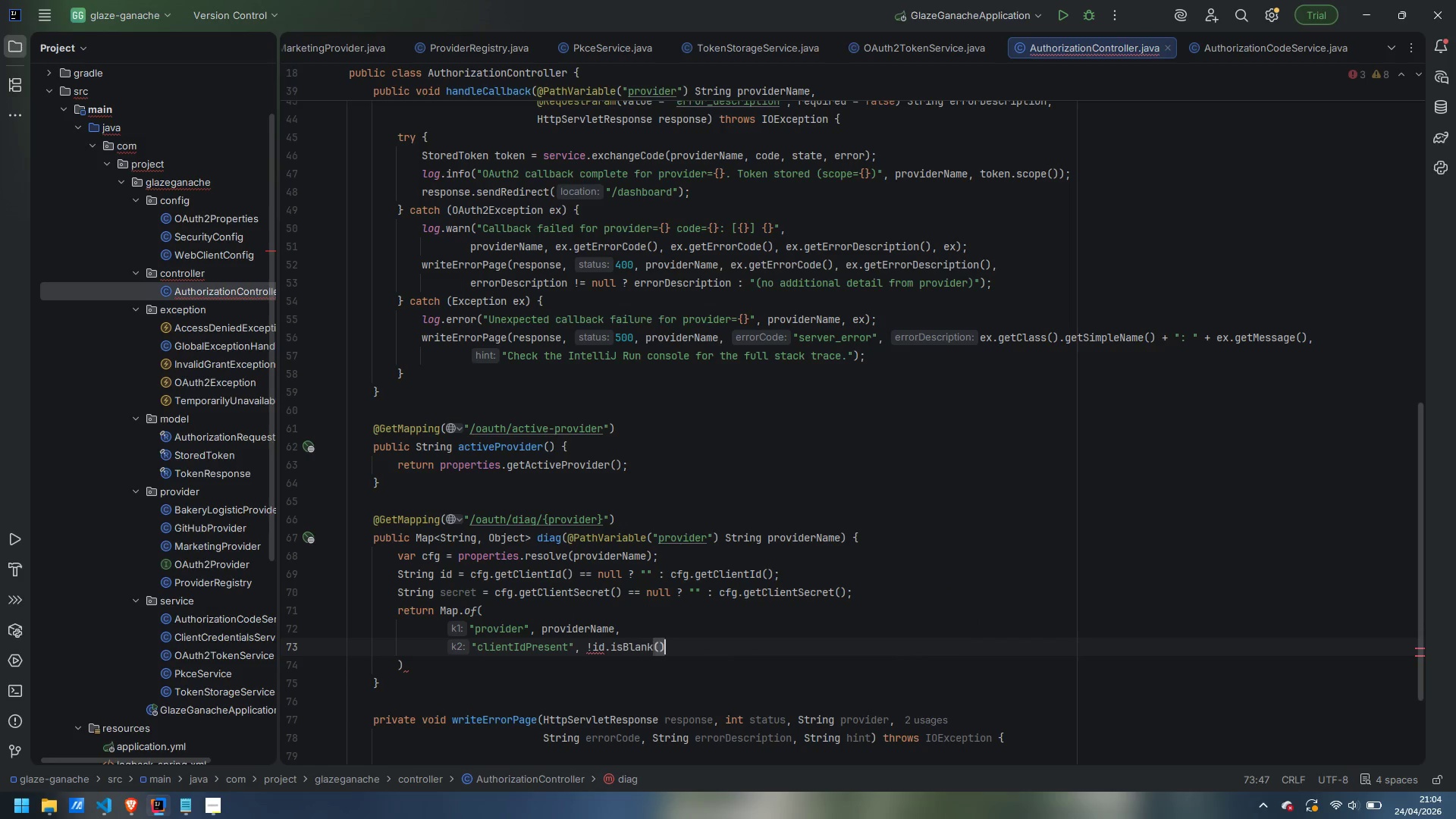 
key(Enter)
 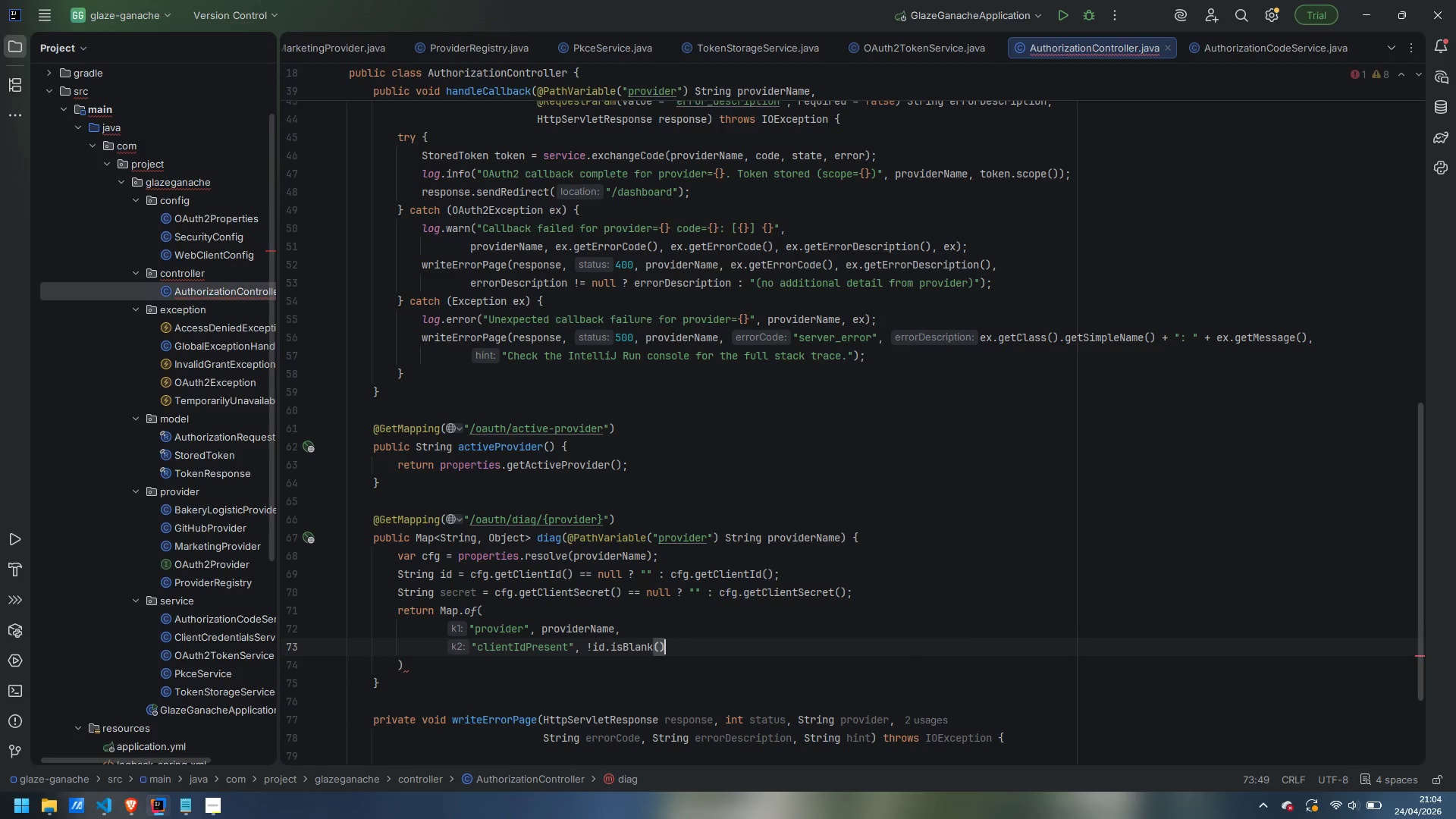 
key(Comma)
 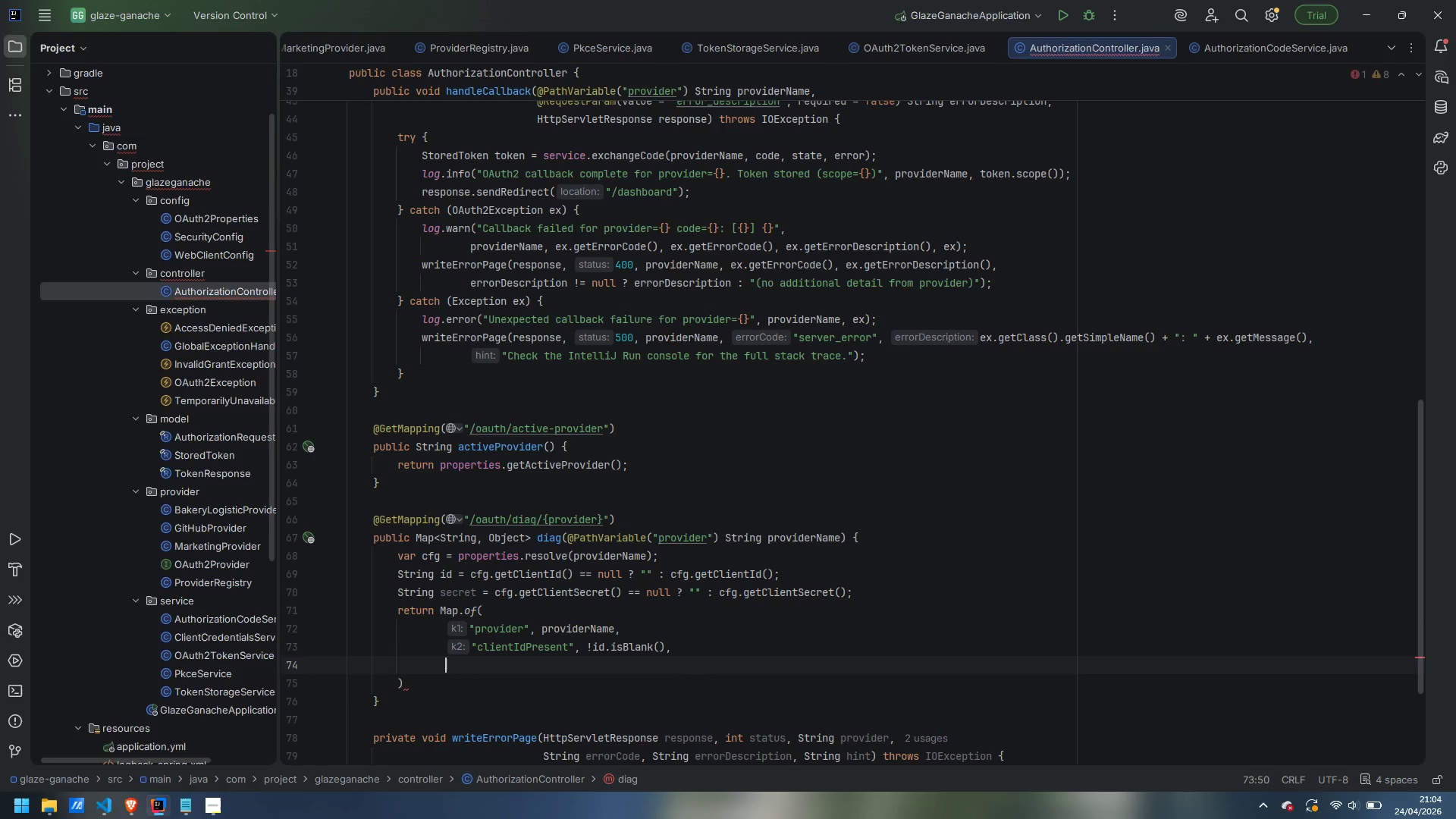 
key(Enter)
 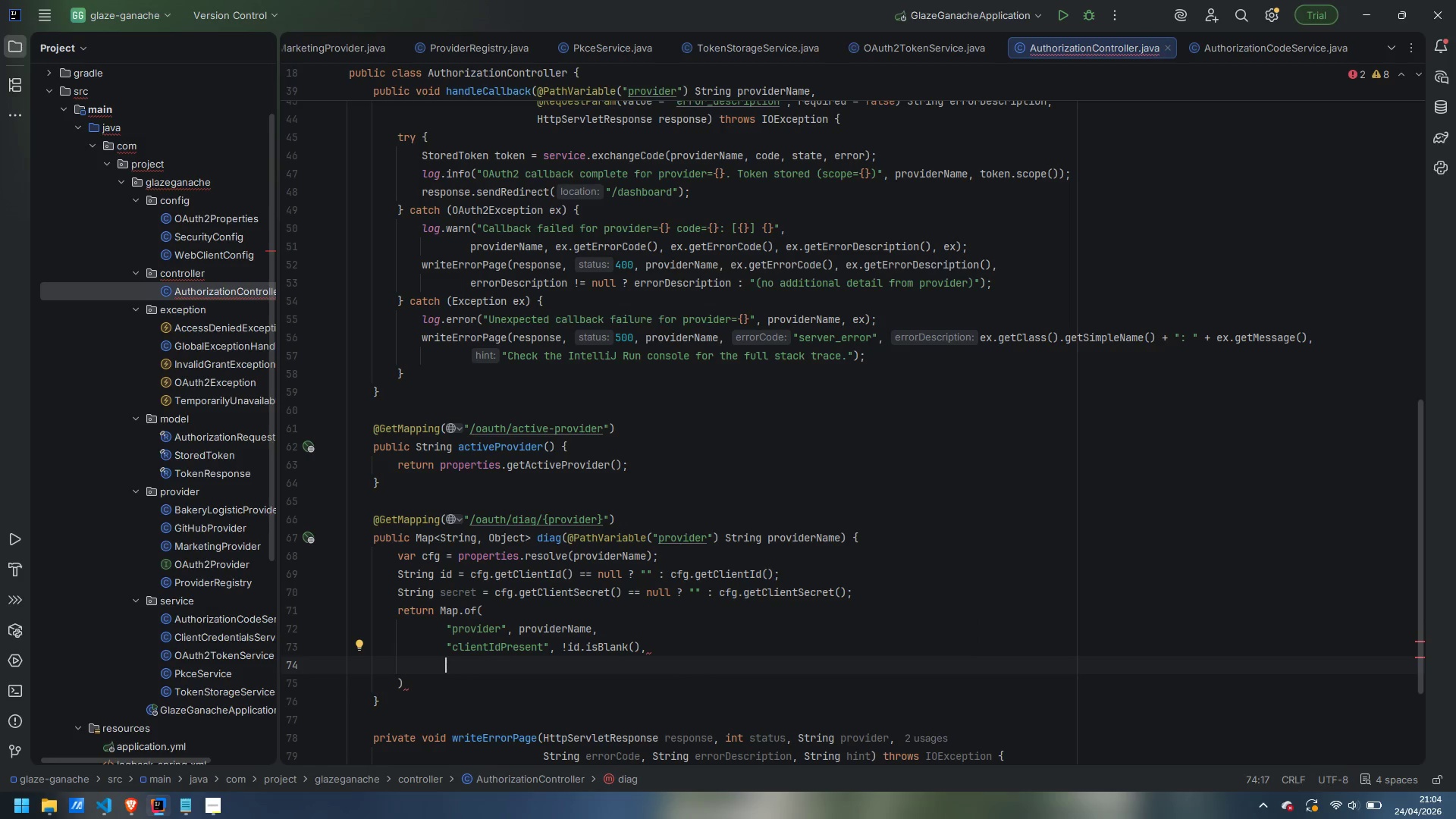 
type("clientIdPreview)
 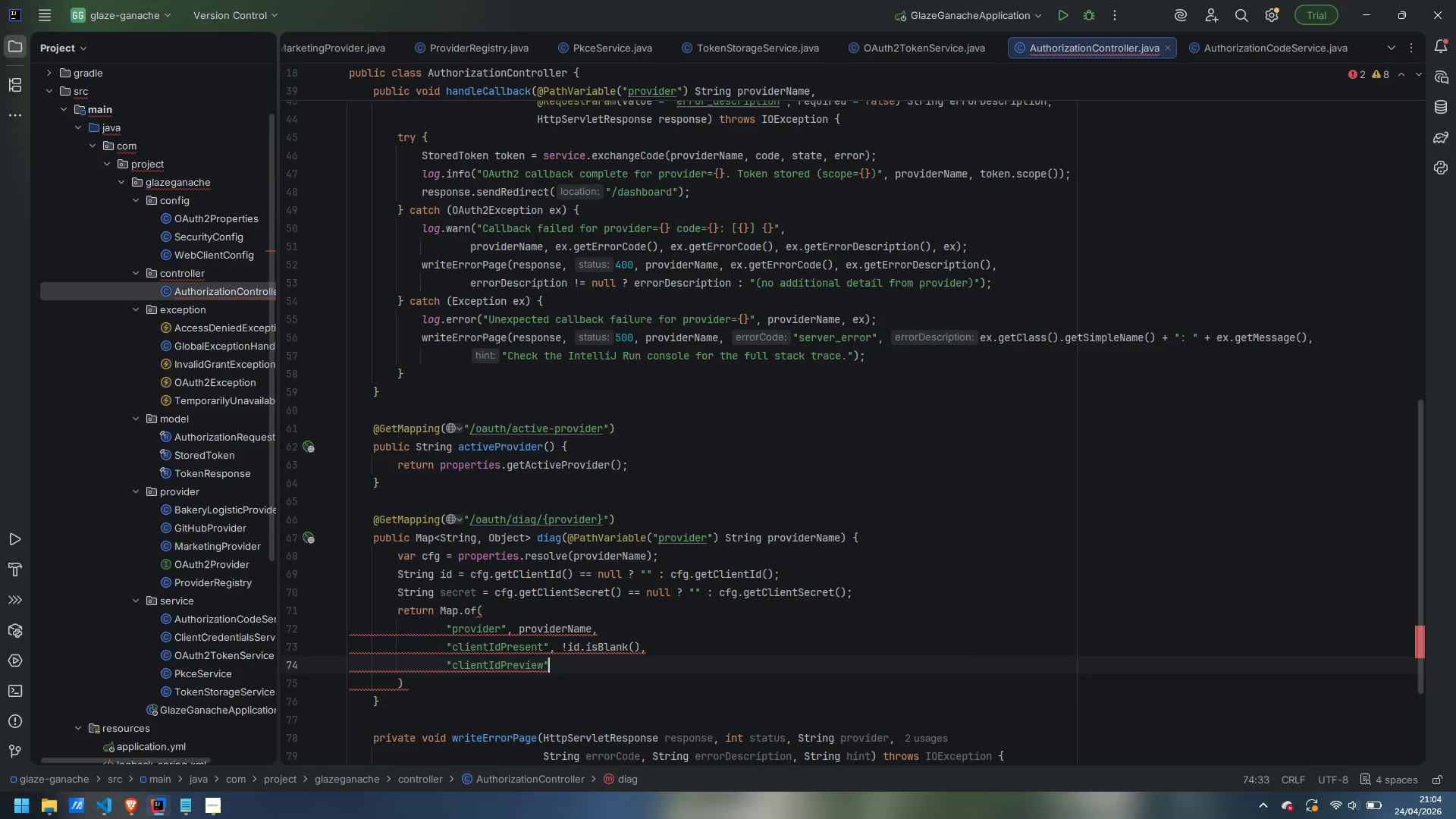 
key(ArrowRight)
 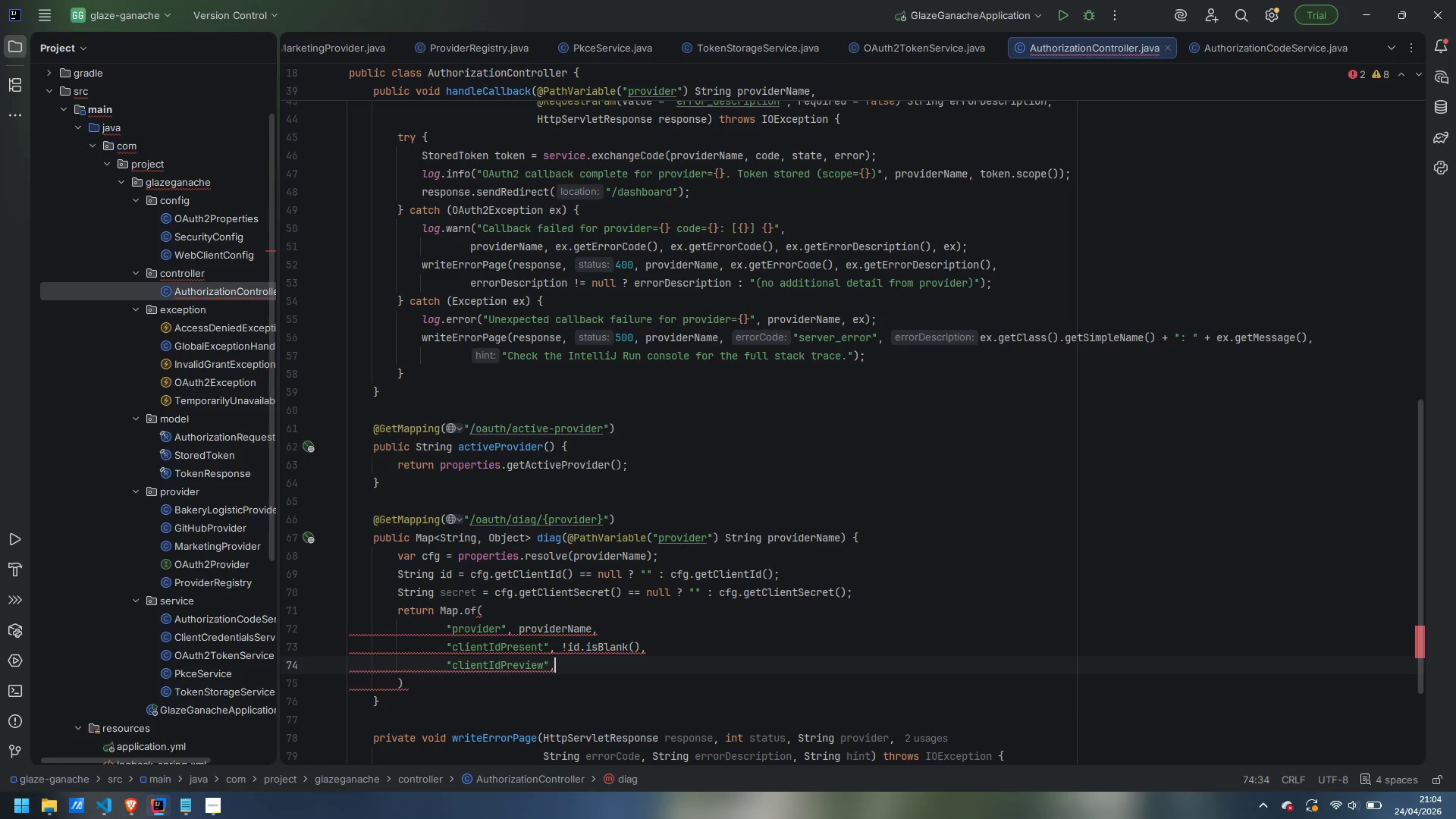 
type(, id.isBalnk)
key(Backspace)
key(Backspace)
key(Backspace)
key(Backspace)
type(lank() ? "())
 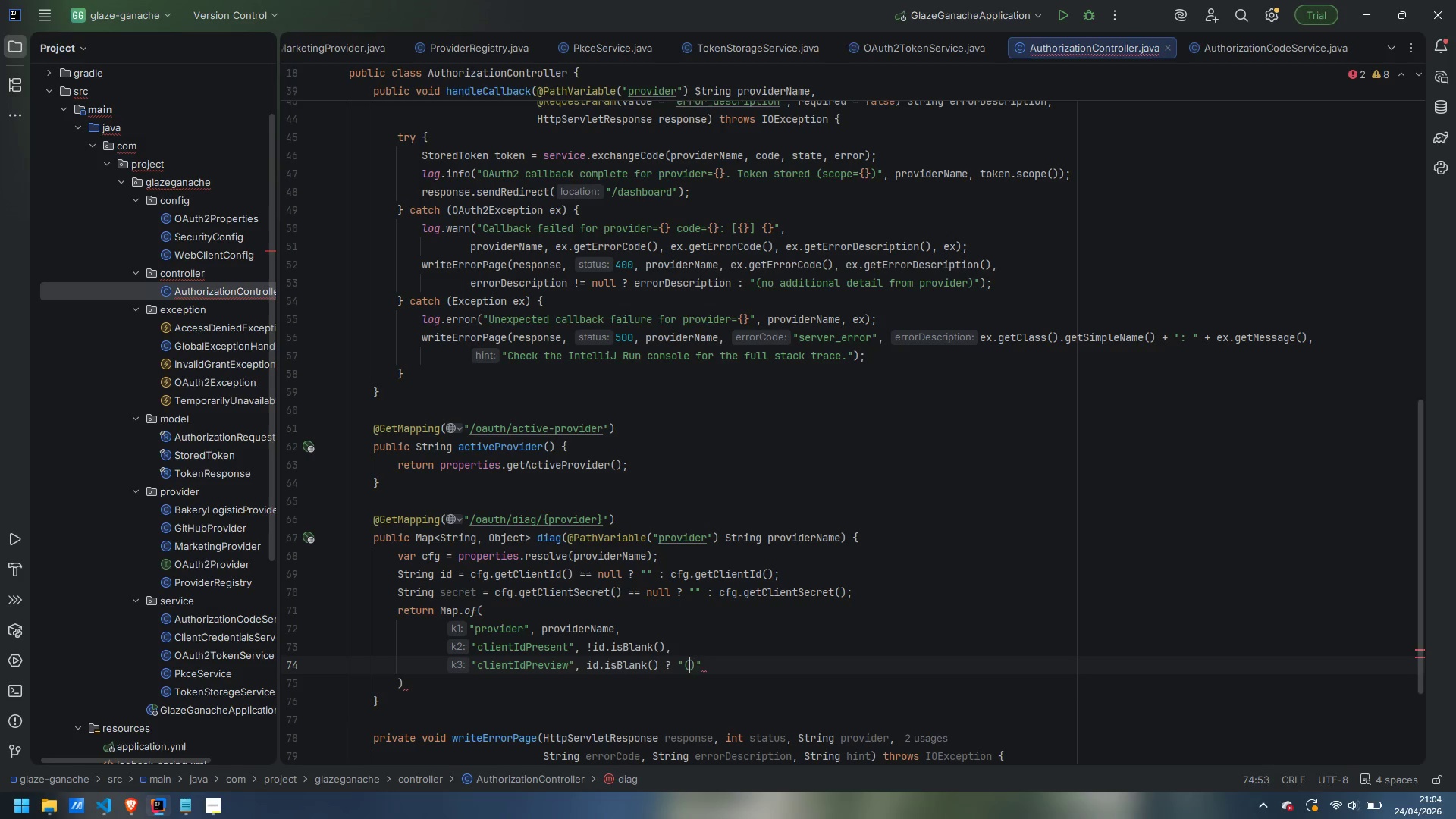 
 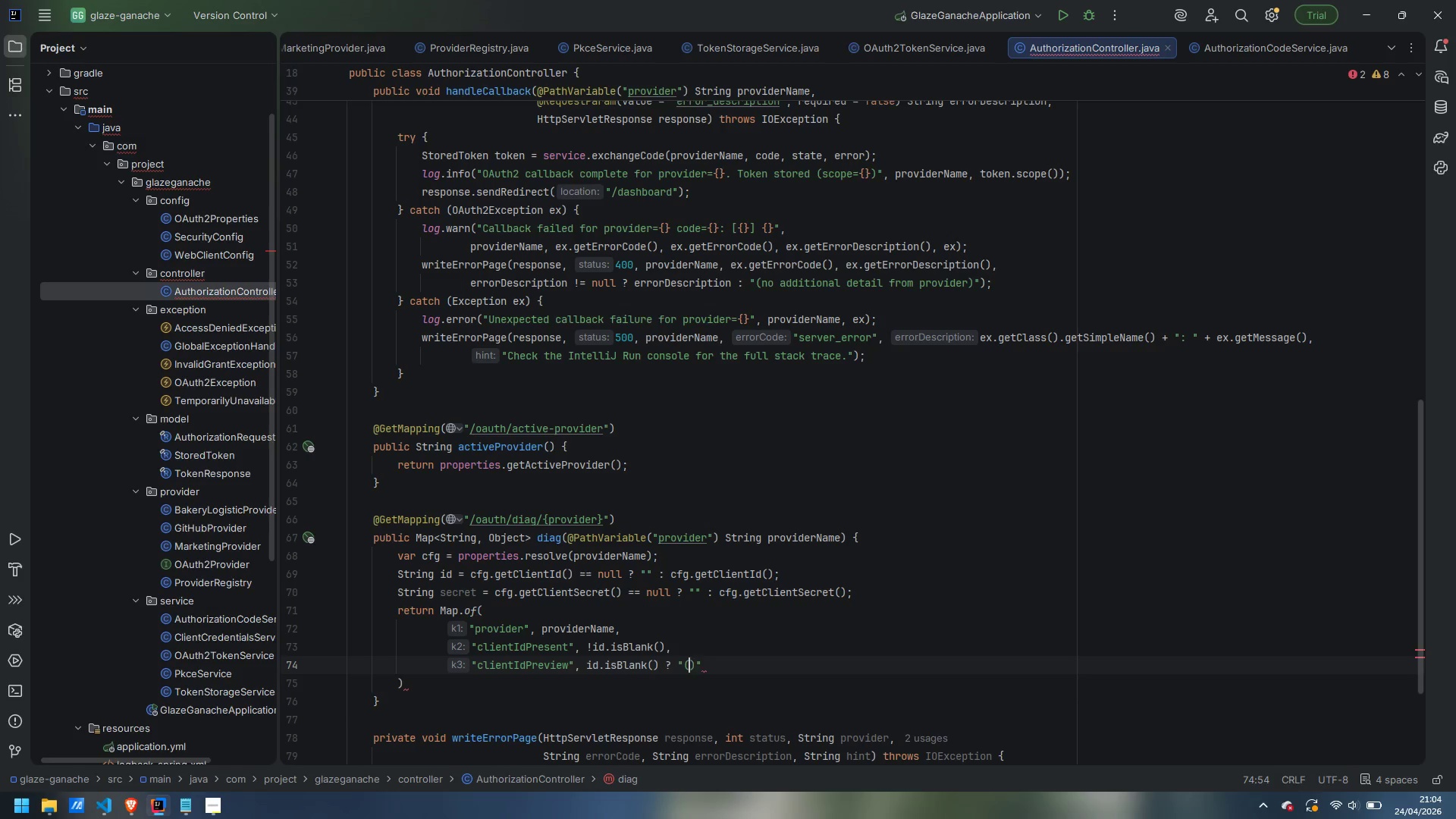 
key(ArrowLeft)
 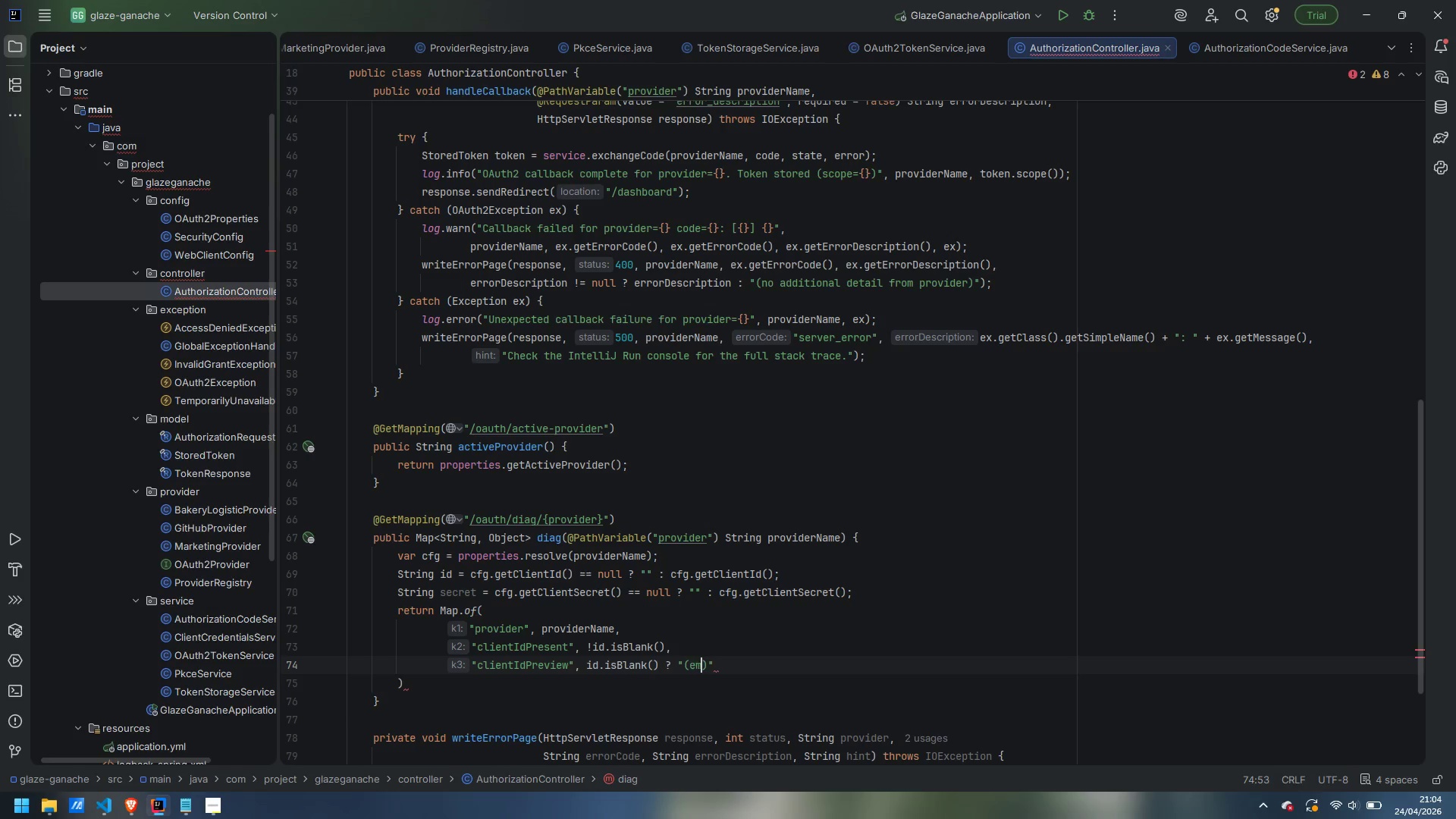 
type(empty)
 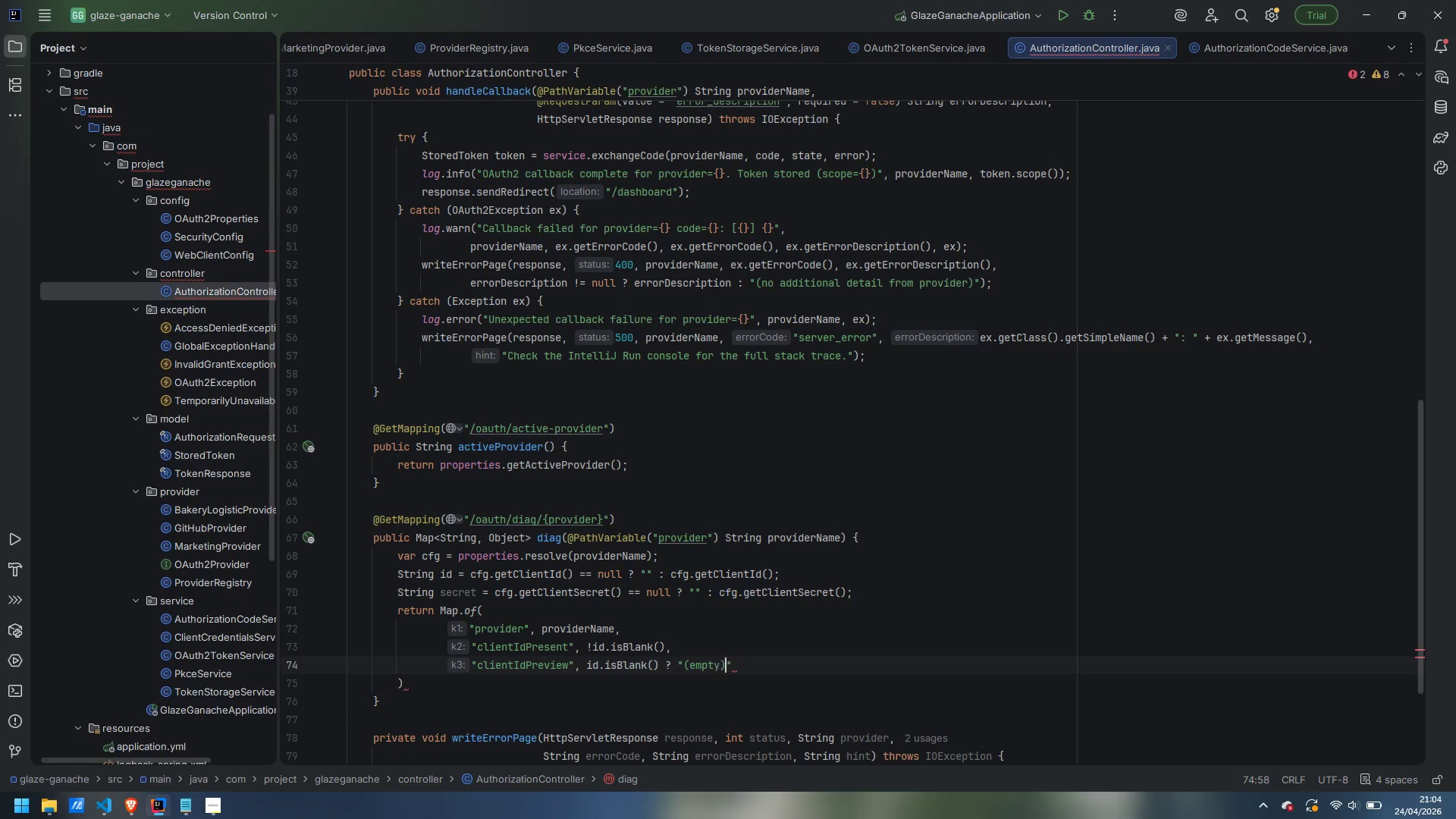 
key(ArrowRight)
 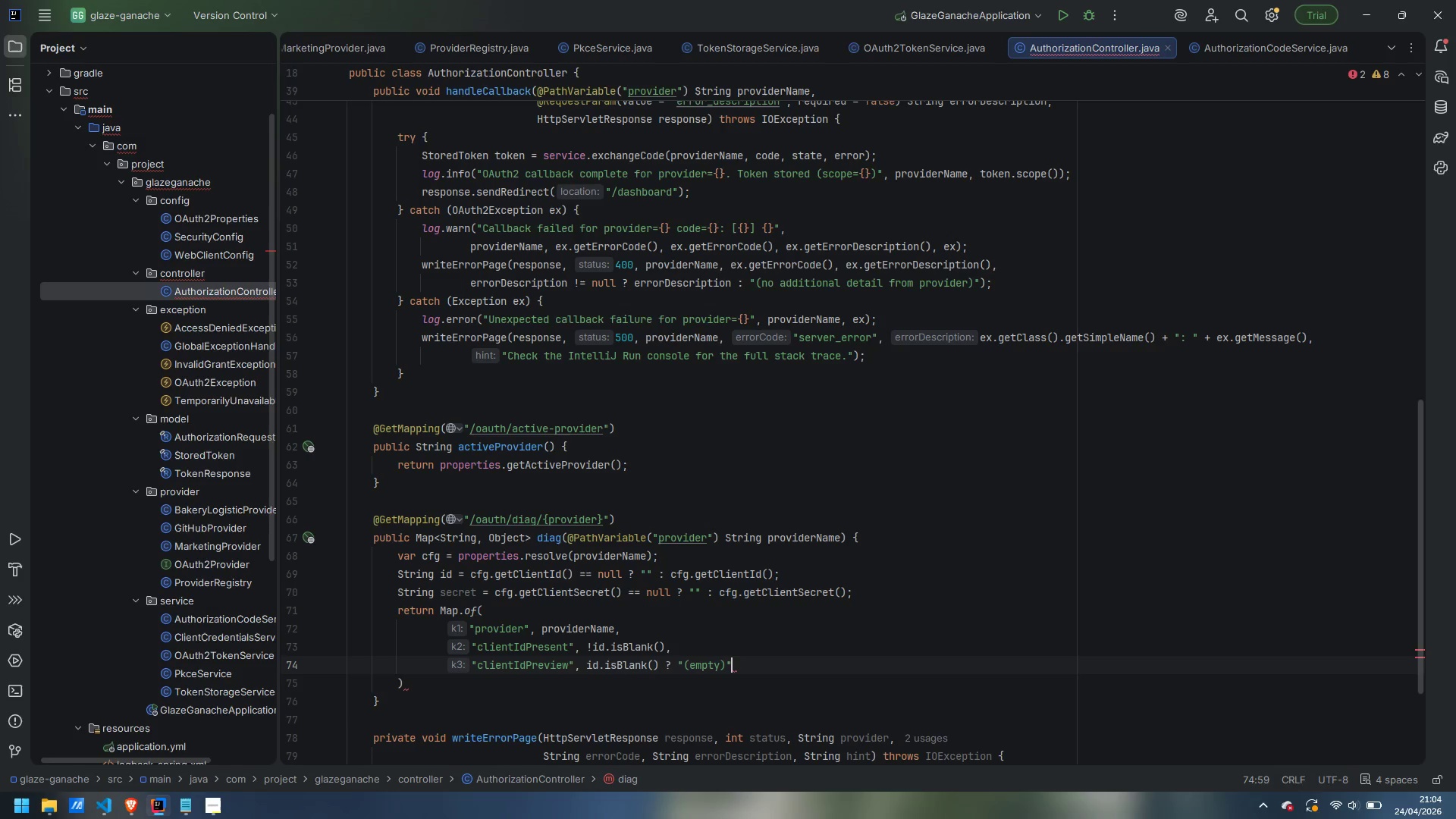 
key(ArrowRight)
 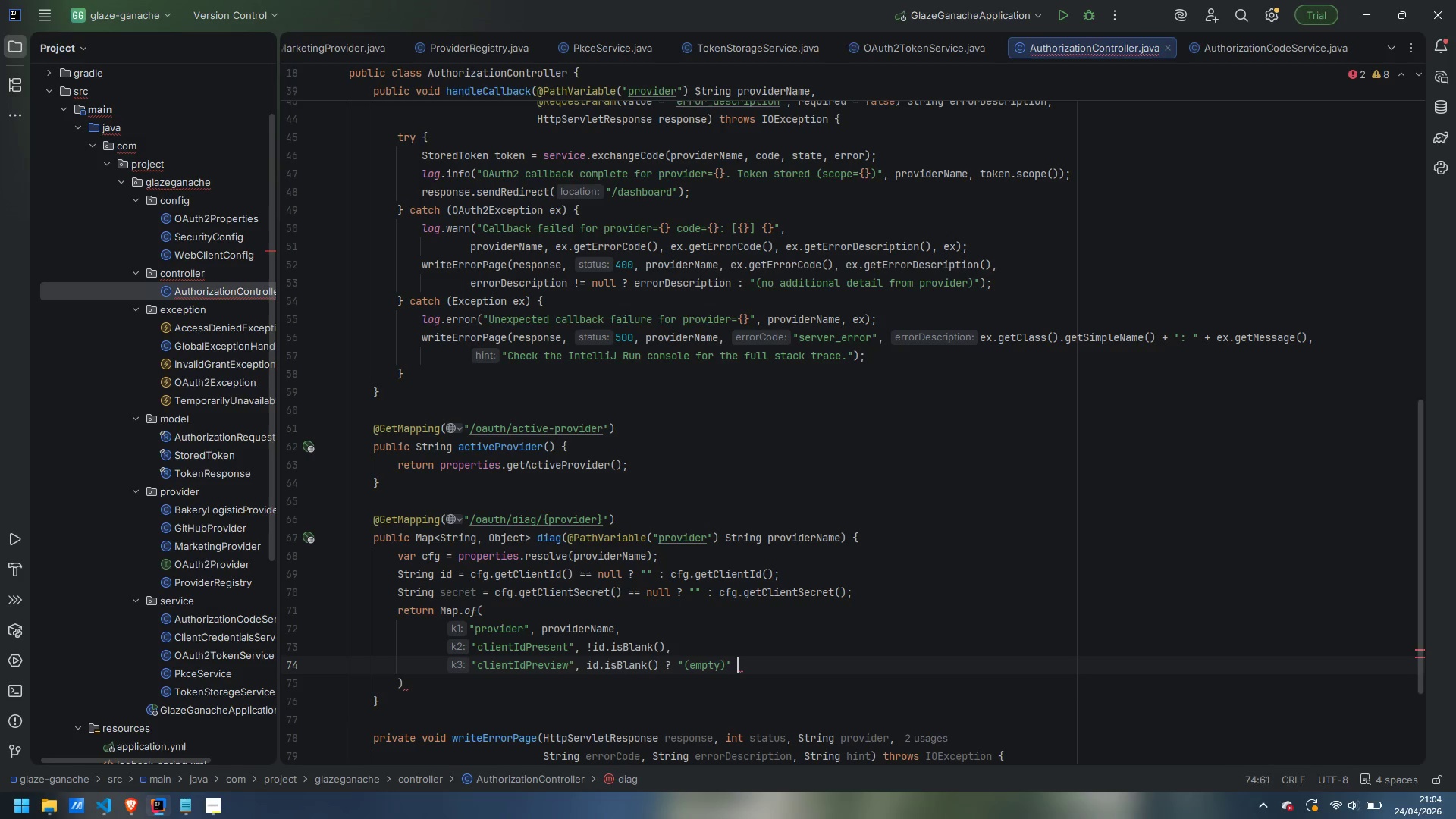 
type( : id.substring(0, Math.min(4, id.length)
 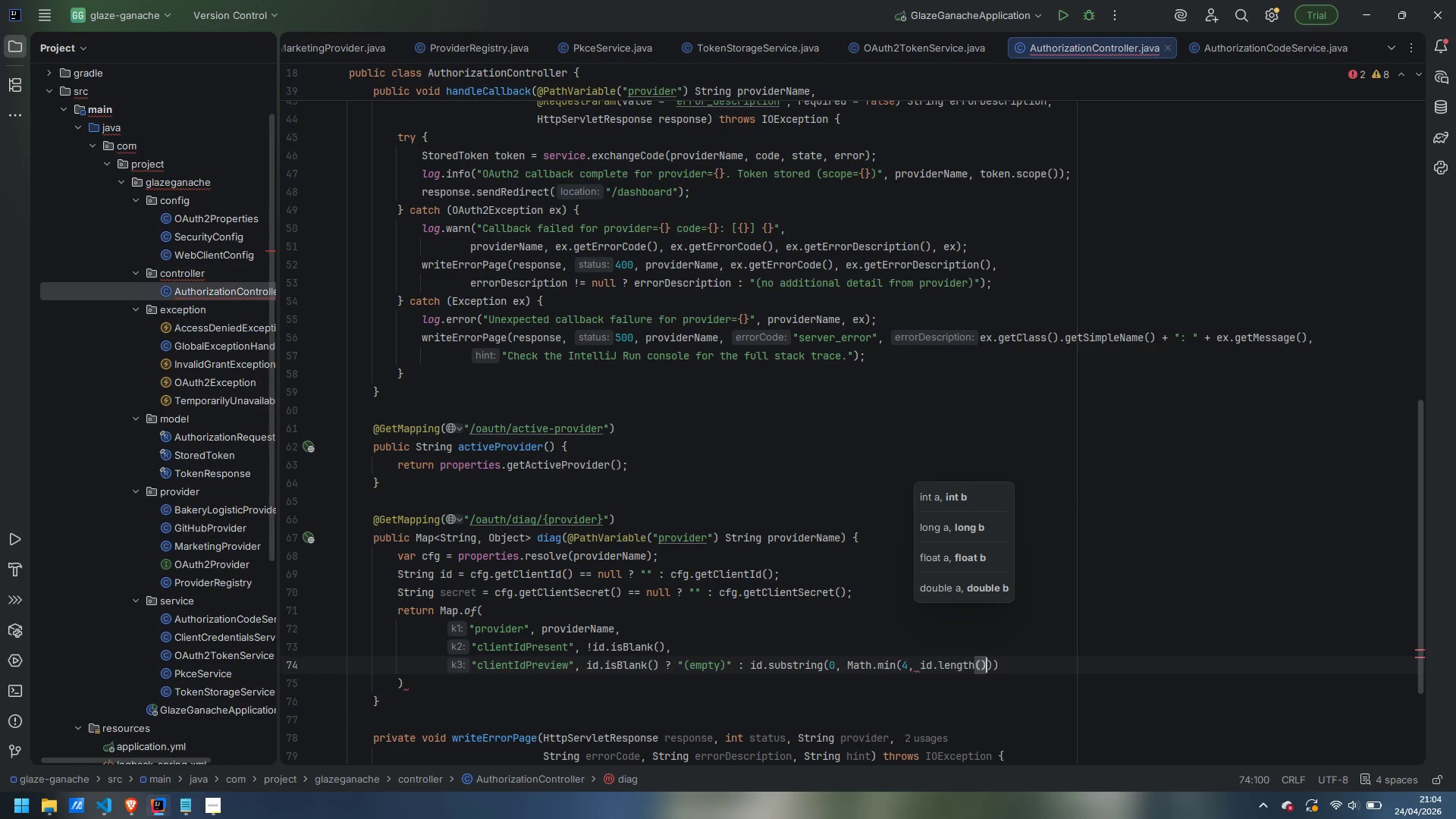 
 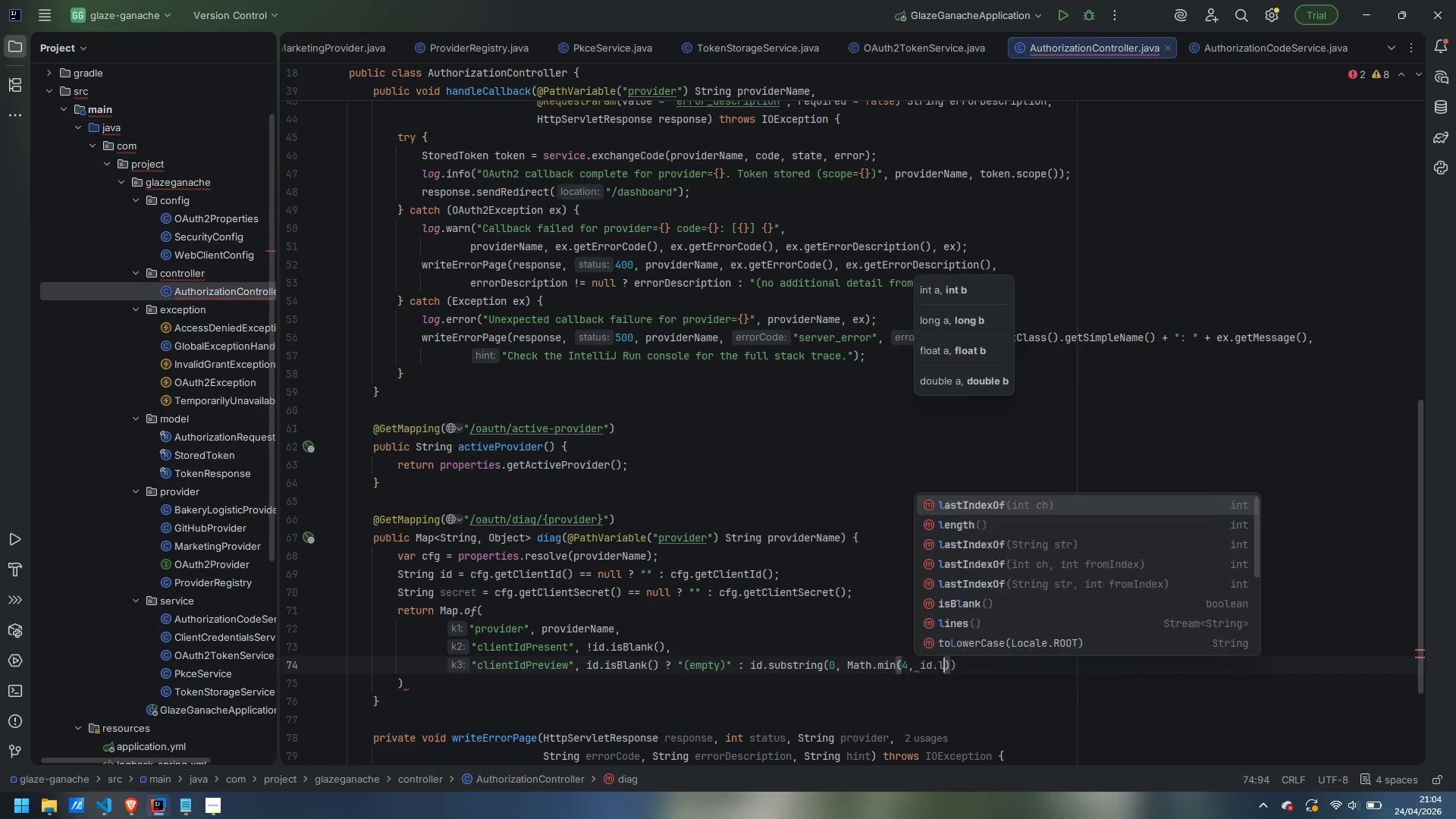 
key(Enter)
 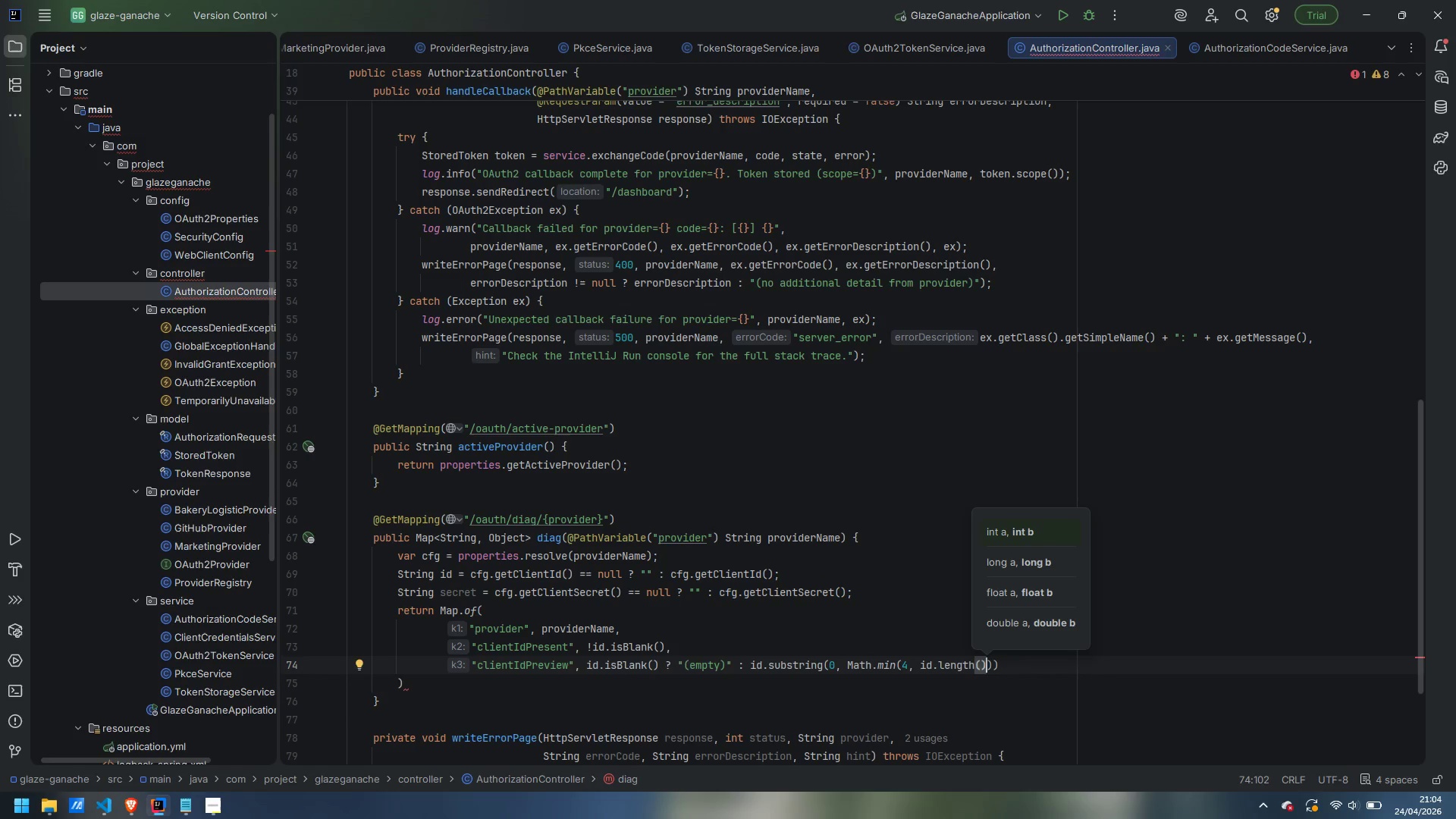 
key(ArrowRight)
 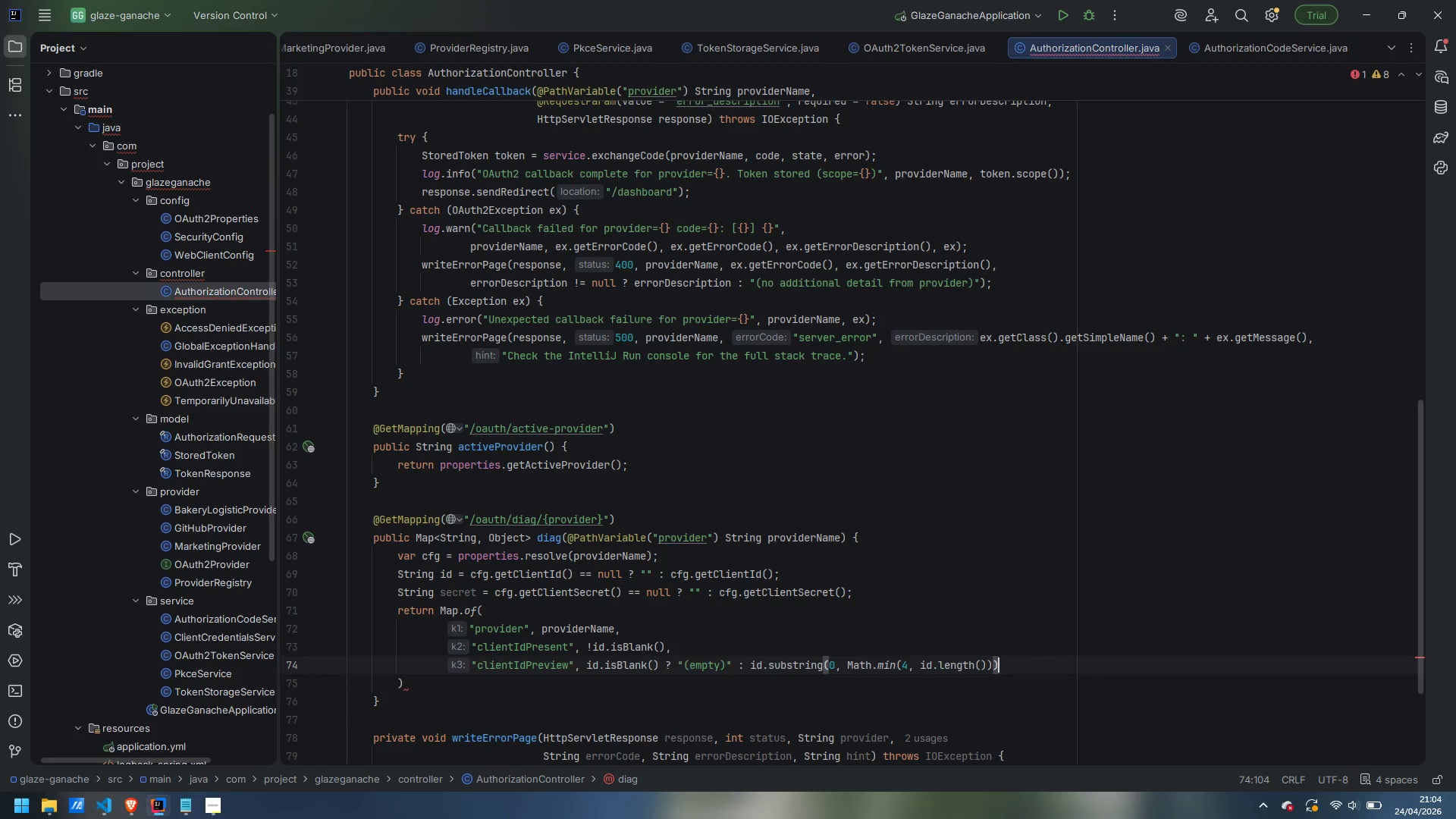 
key(ArrowRight)
 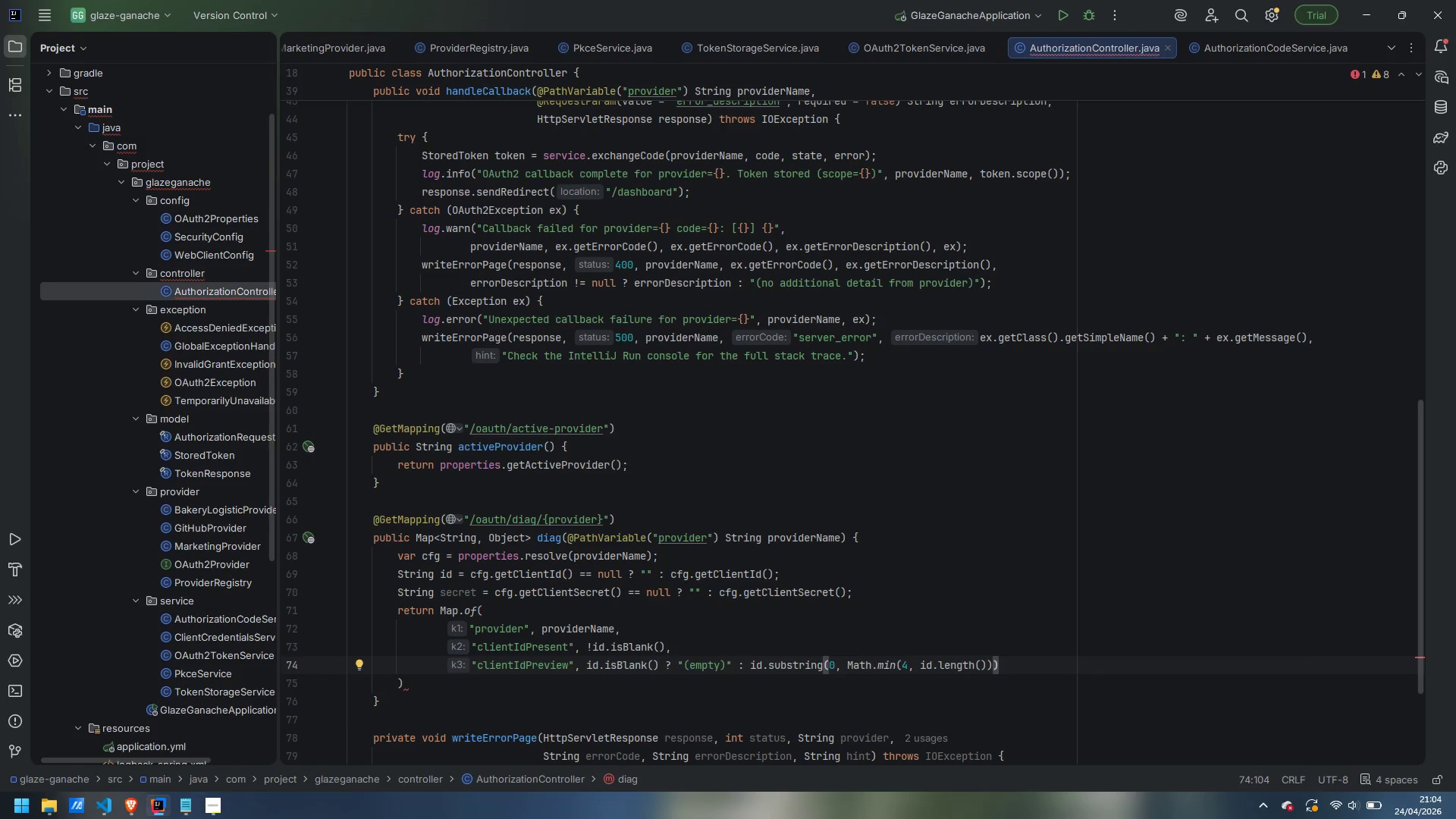 
key(Space)
 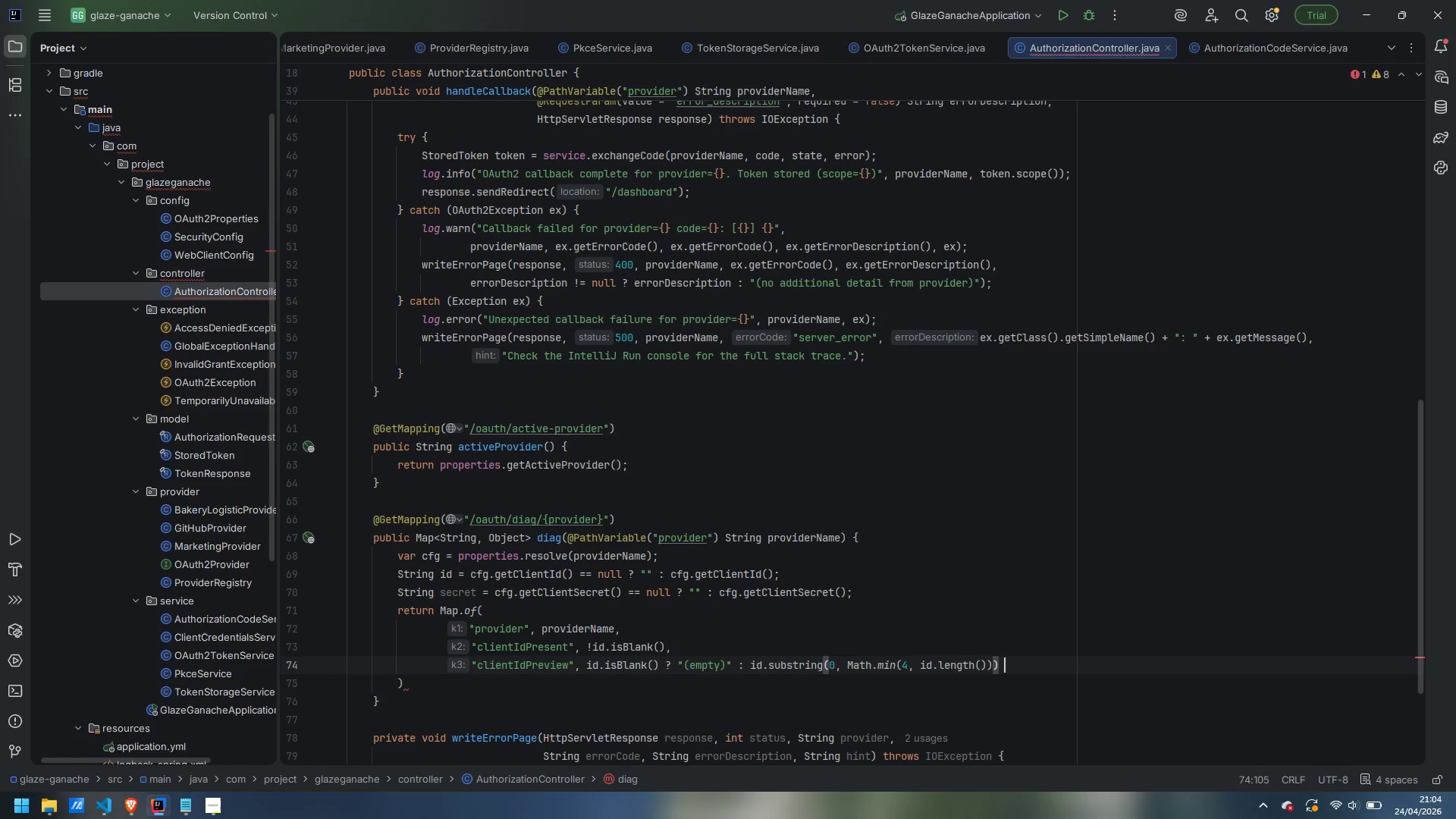 
key(Shift+Equal)
 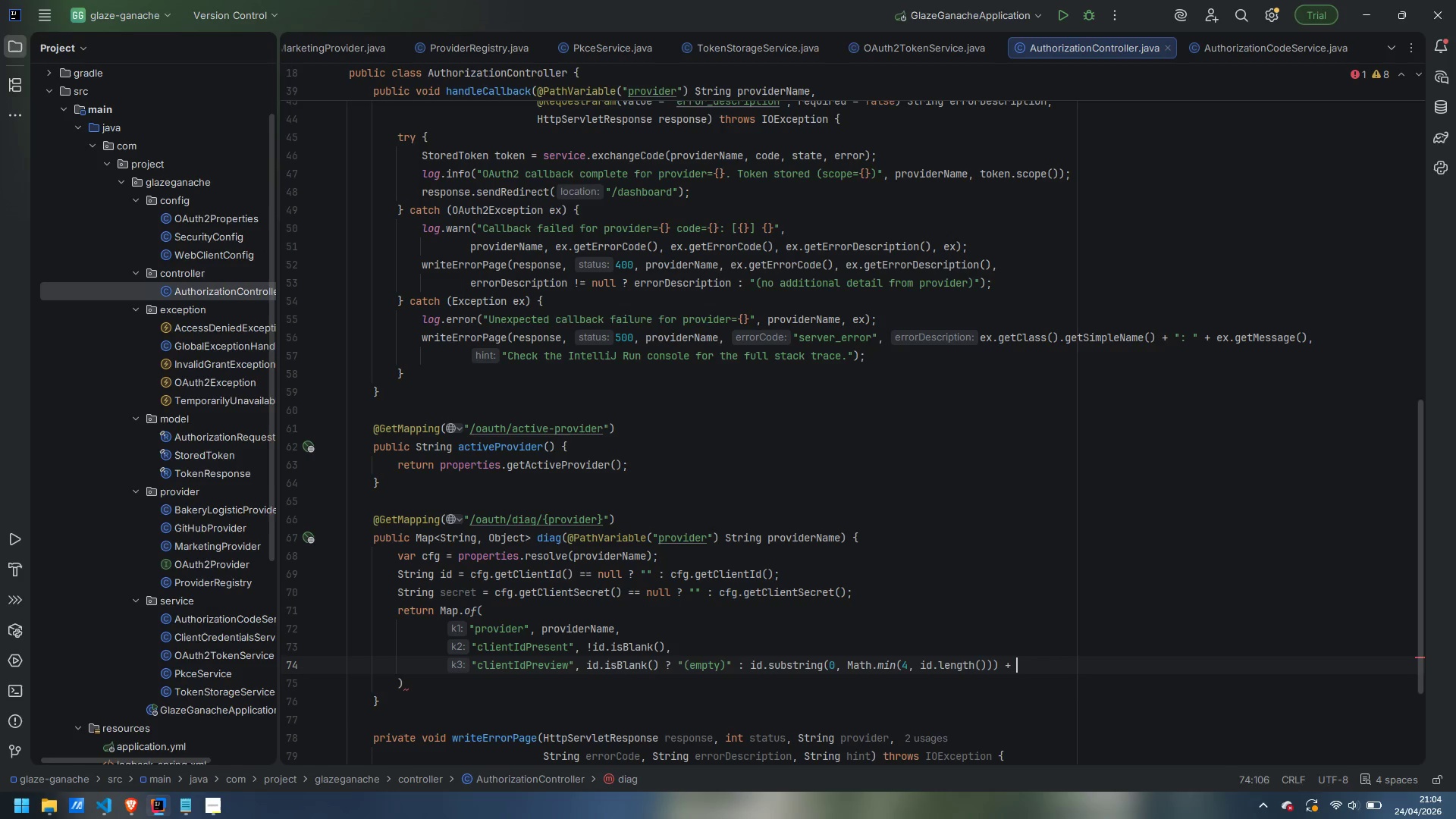 
key(Shift+Space)
 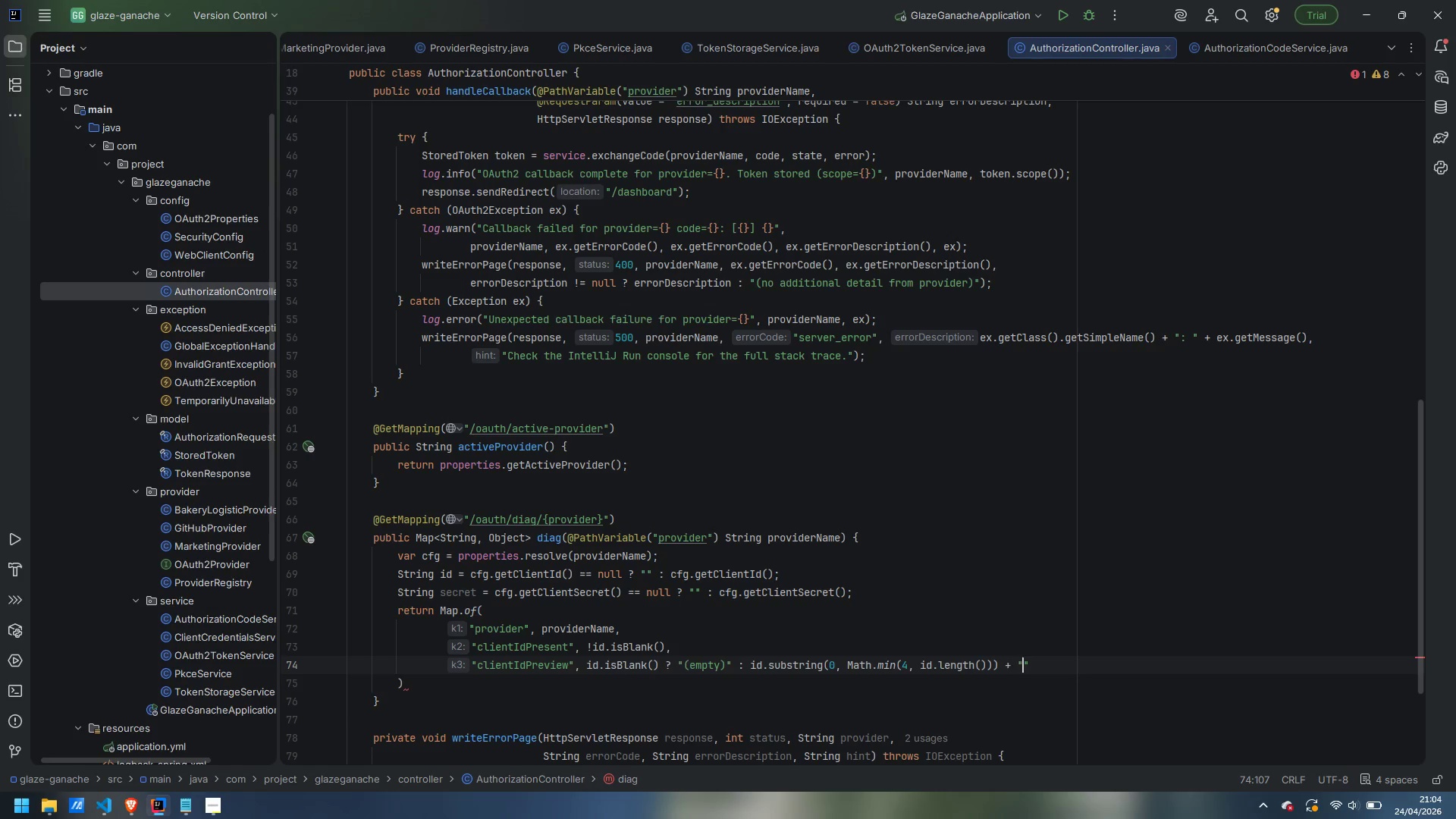 
key(Shift+Quote)
 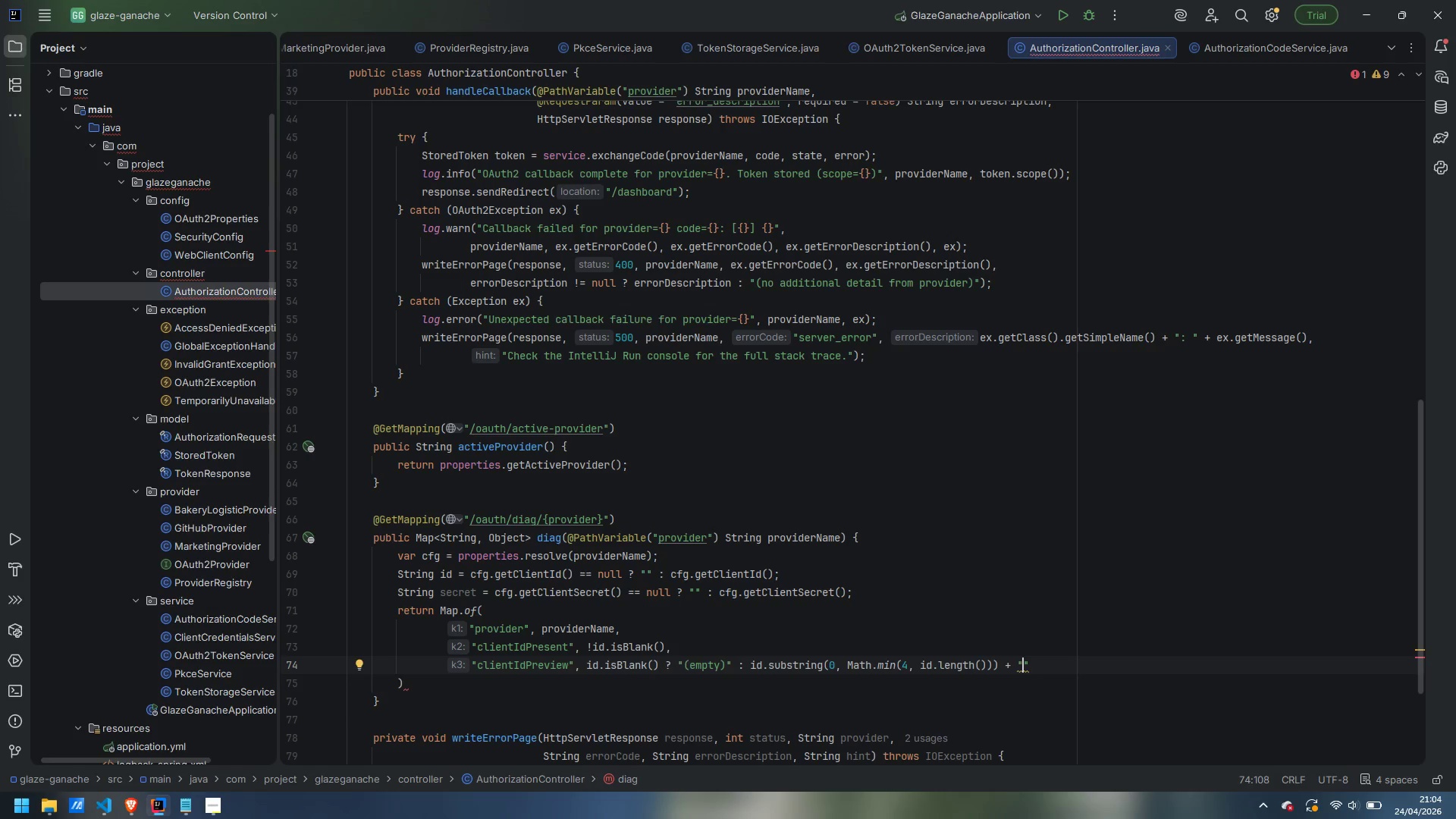 
key(Period)
 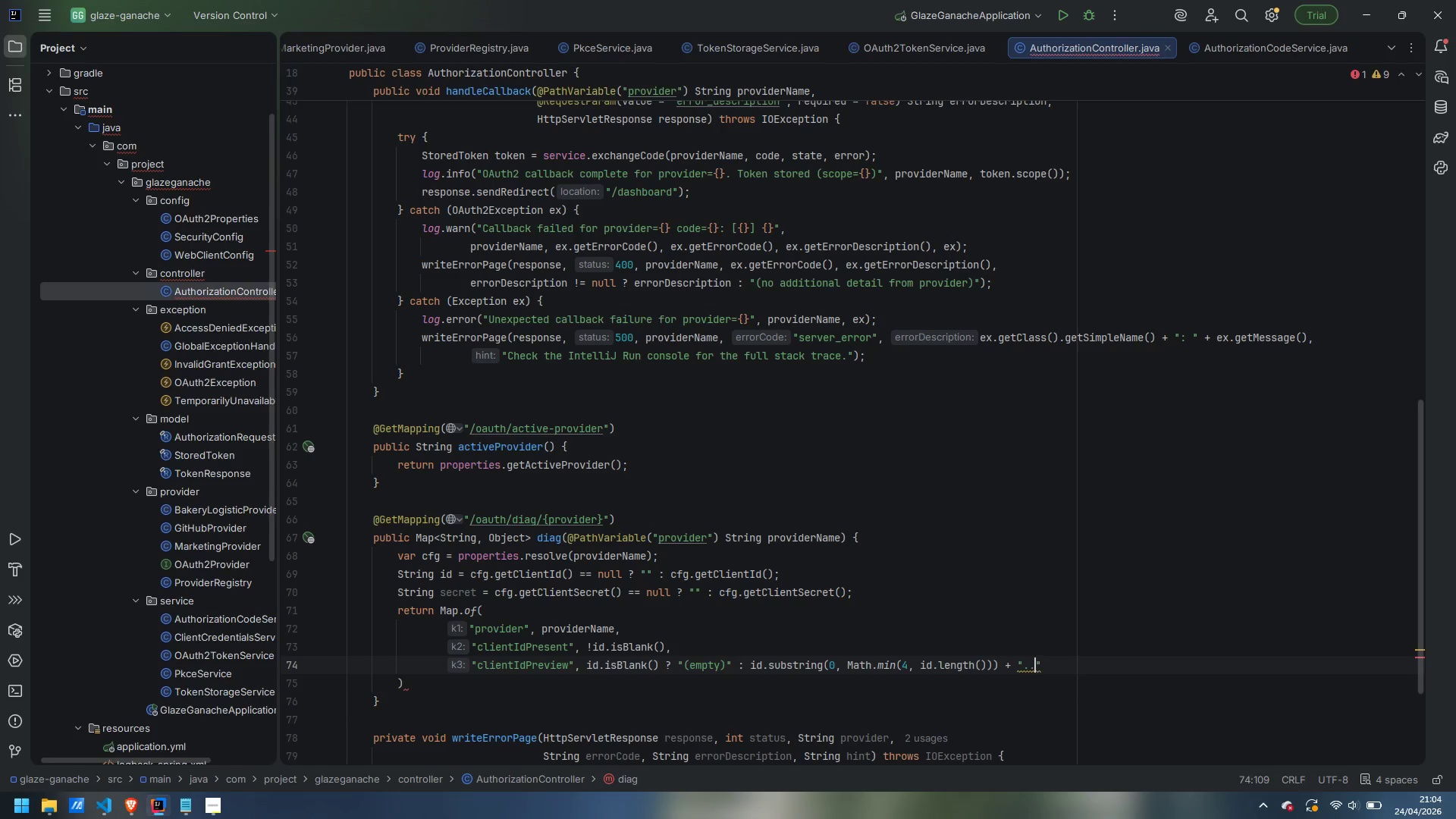 
key(Period)
 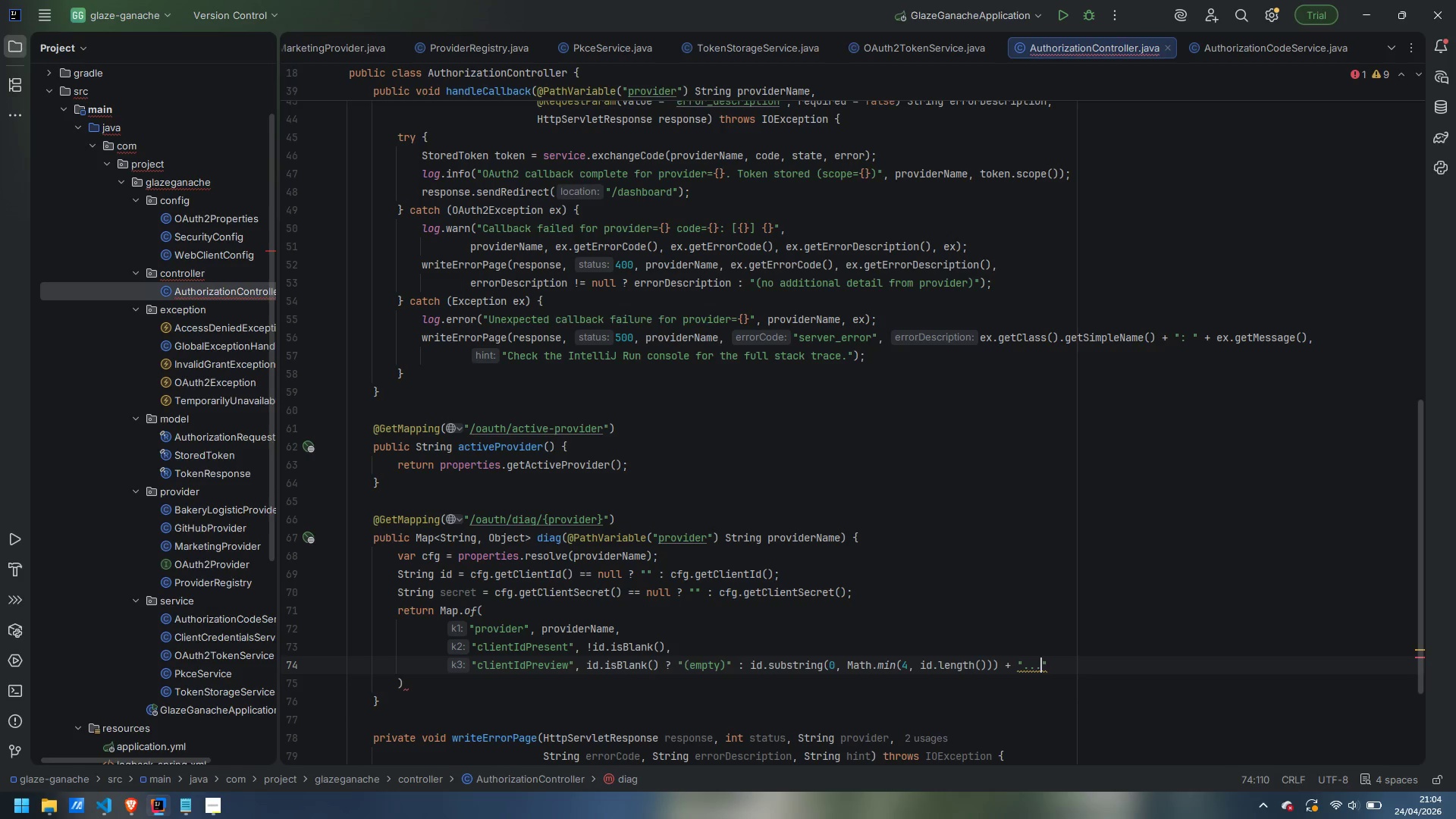 
key(Period)
 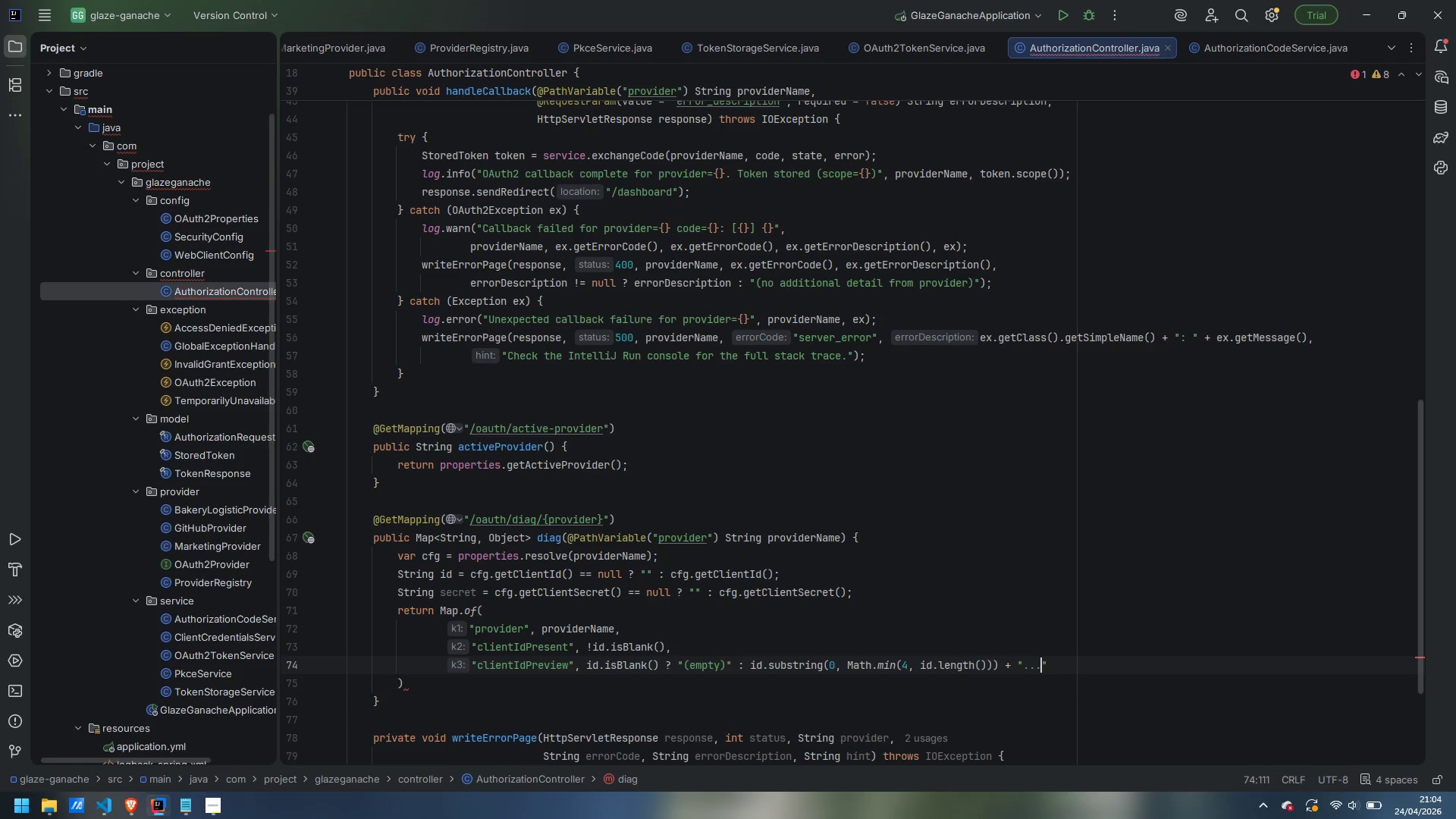 
key(ArrowRight)
 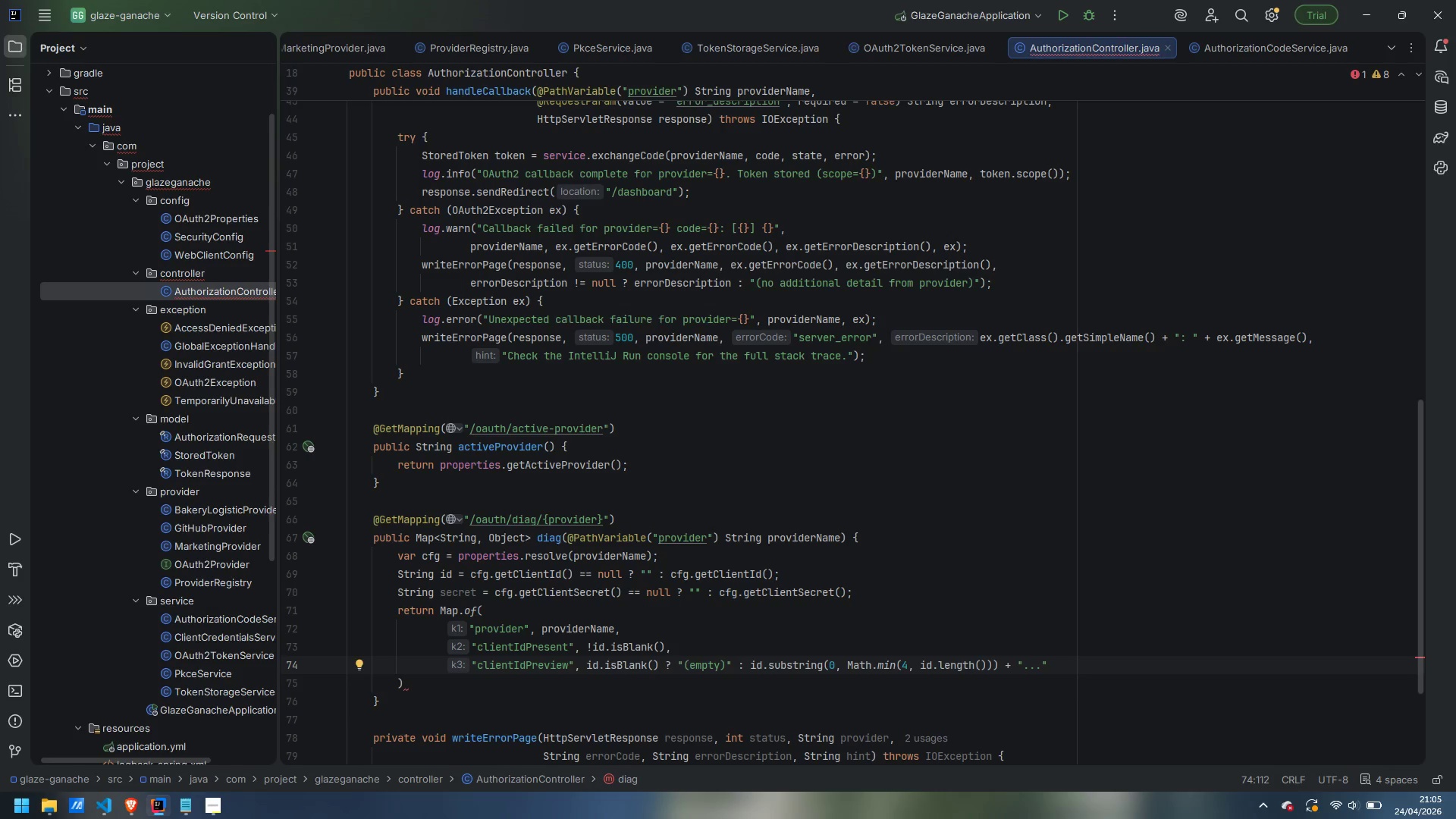 
key(Comma)
 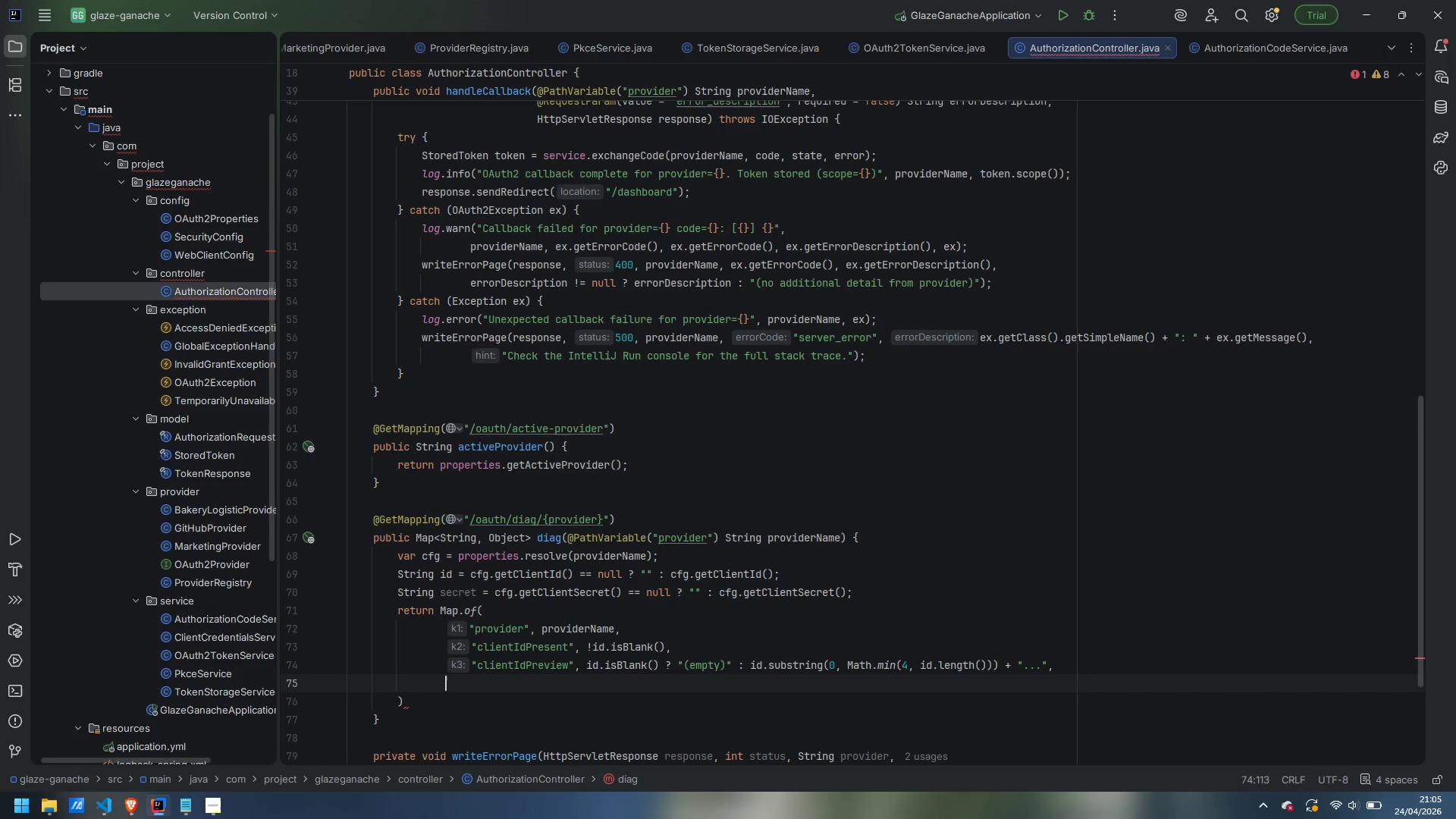 
key(Enter)
 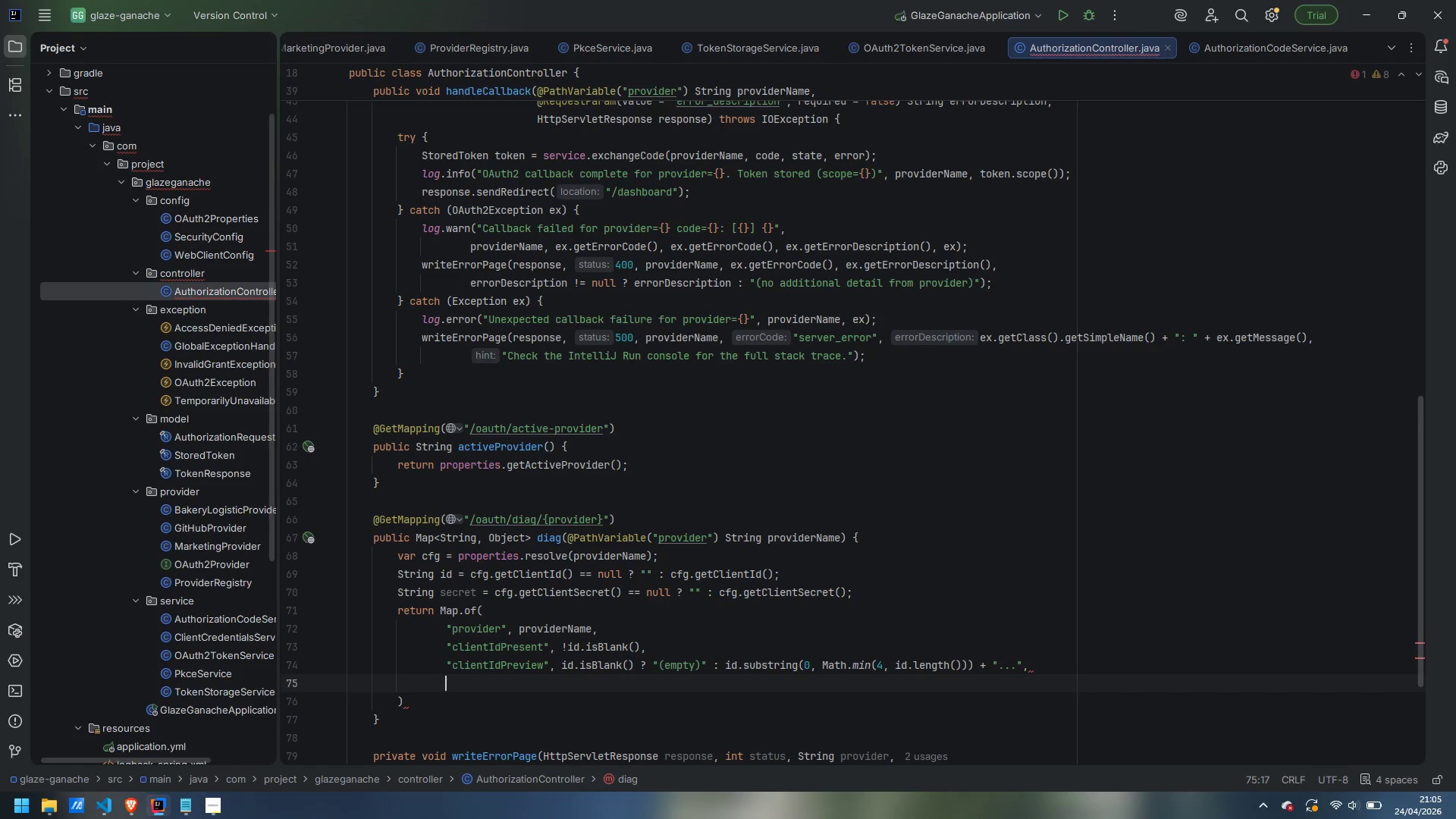 
type("clientIdLength)
 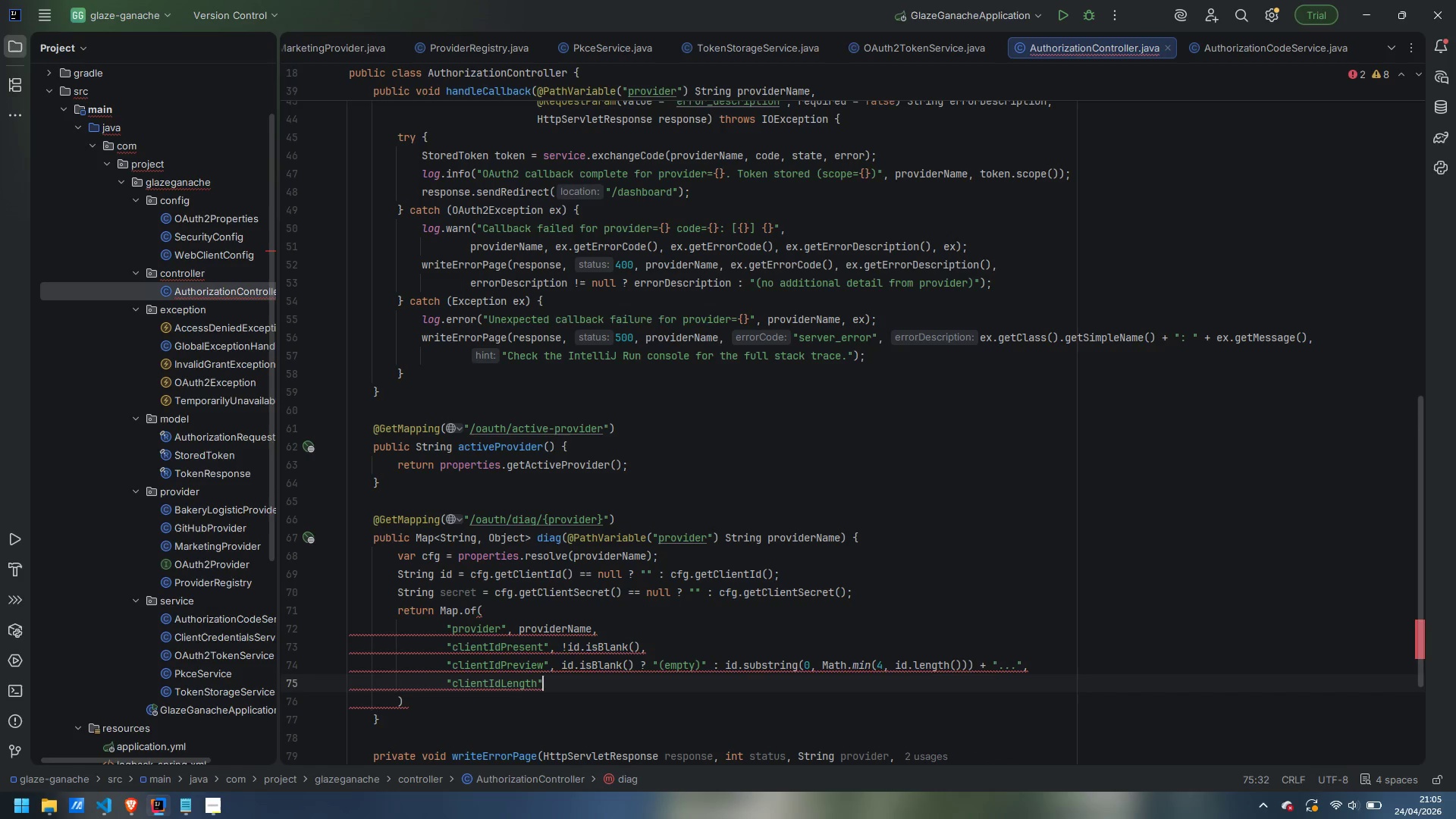 
key(ArrowRight)
 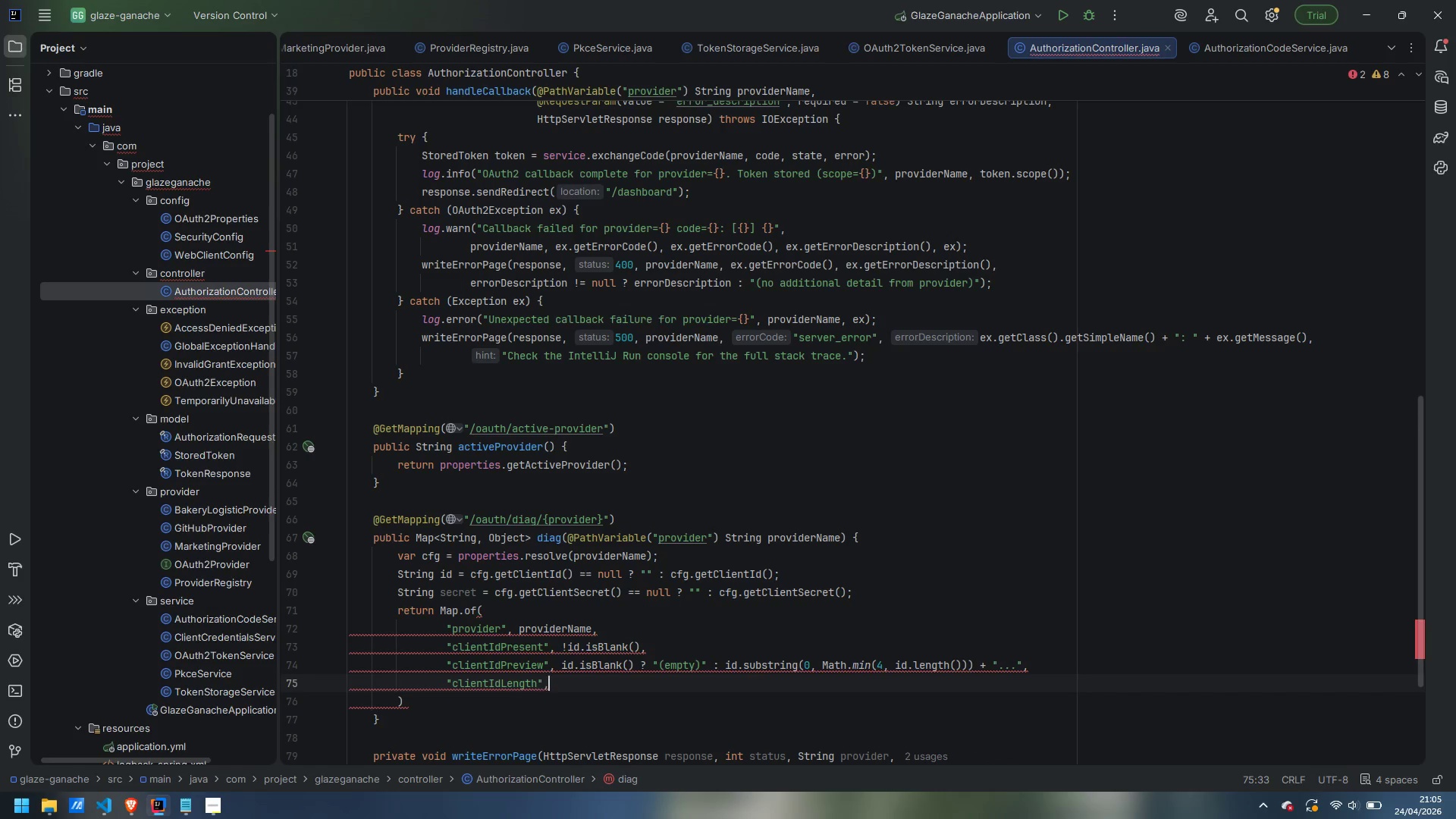 
type(, id.le)
 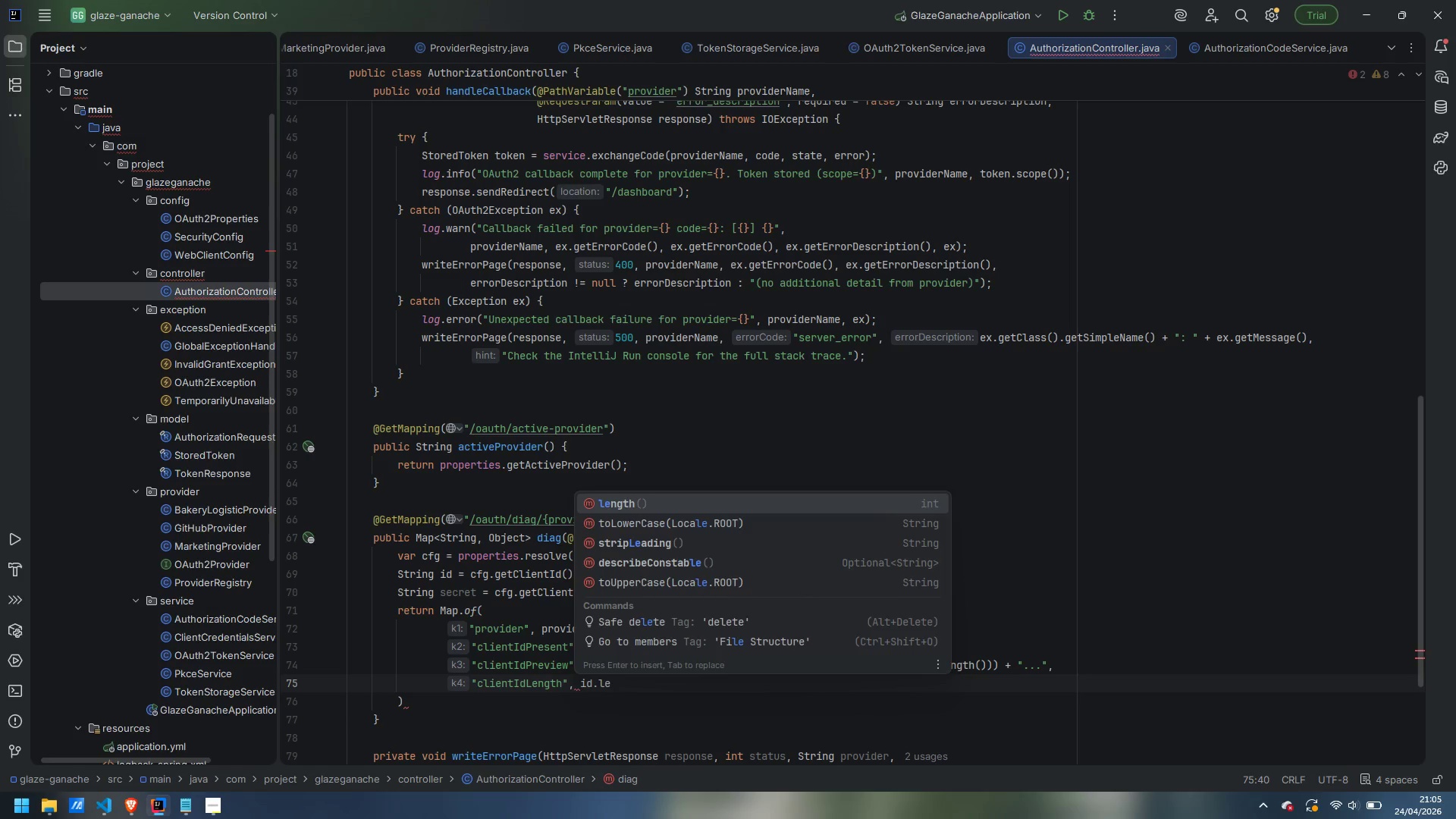 
key(Enter)
 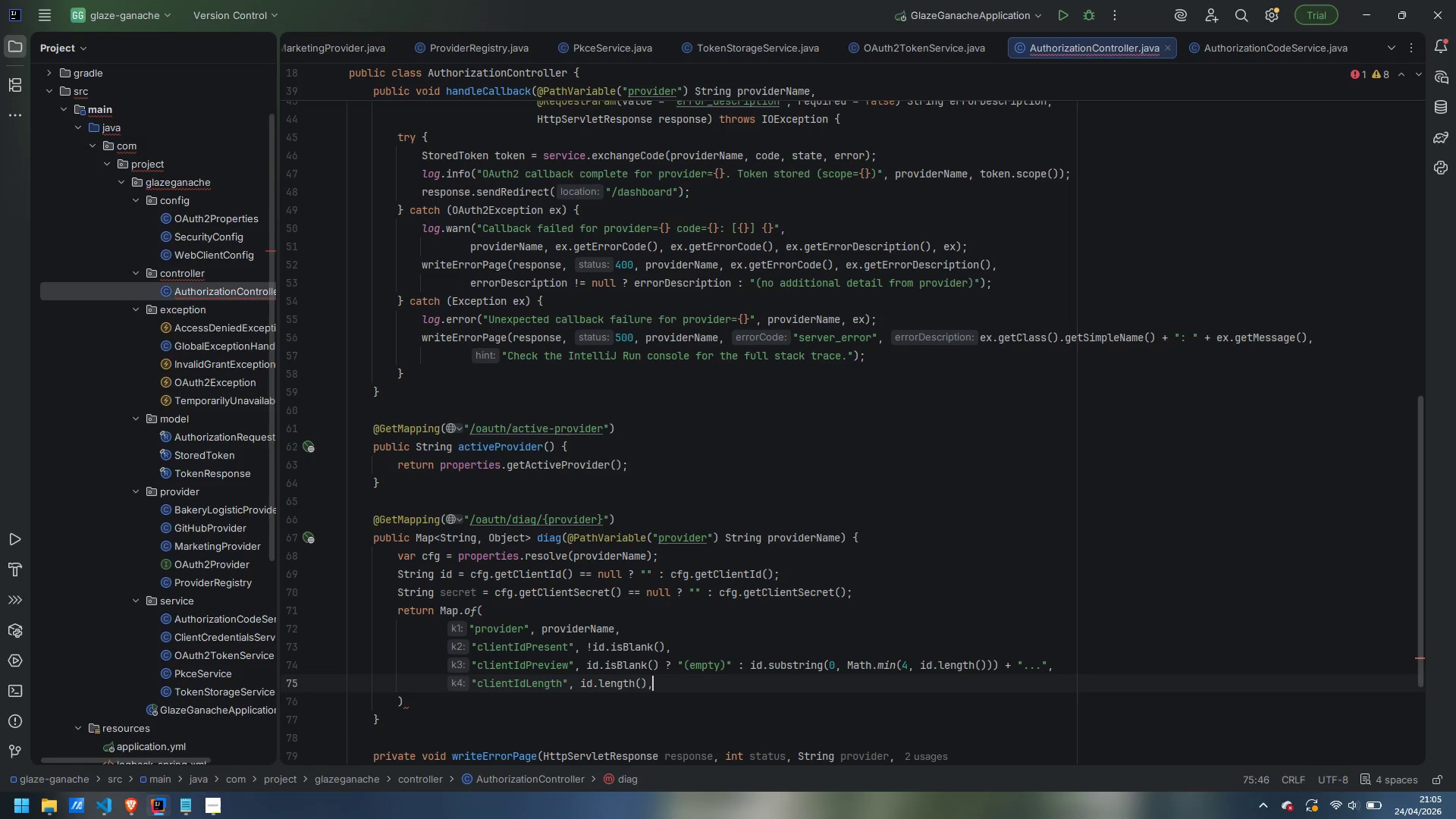 
key(Comma)
 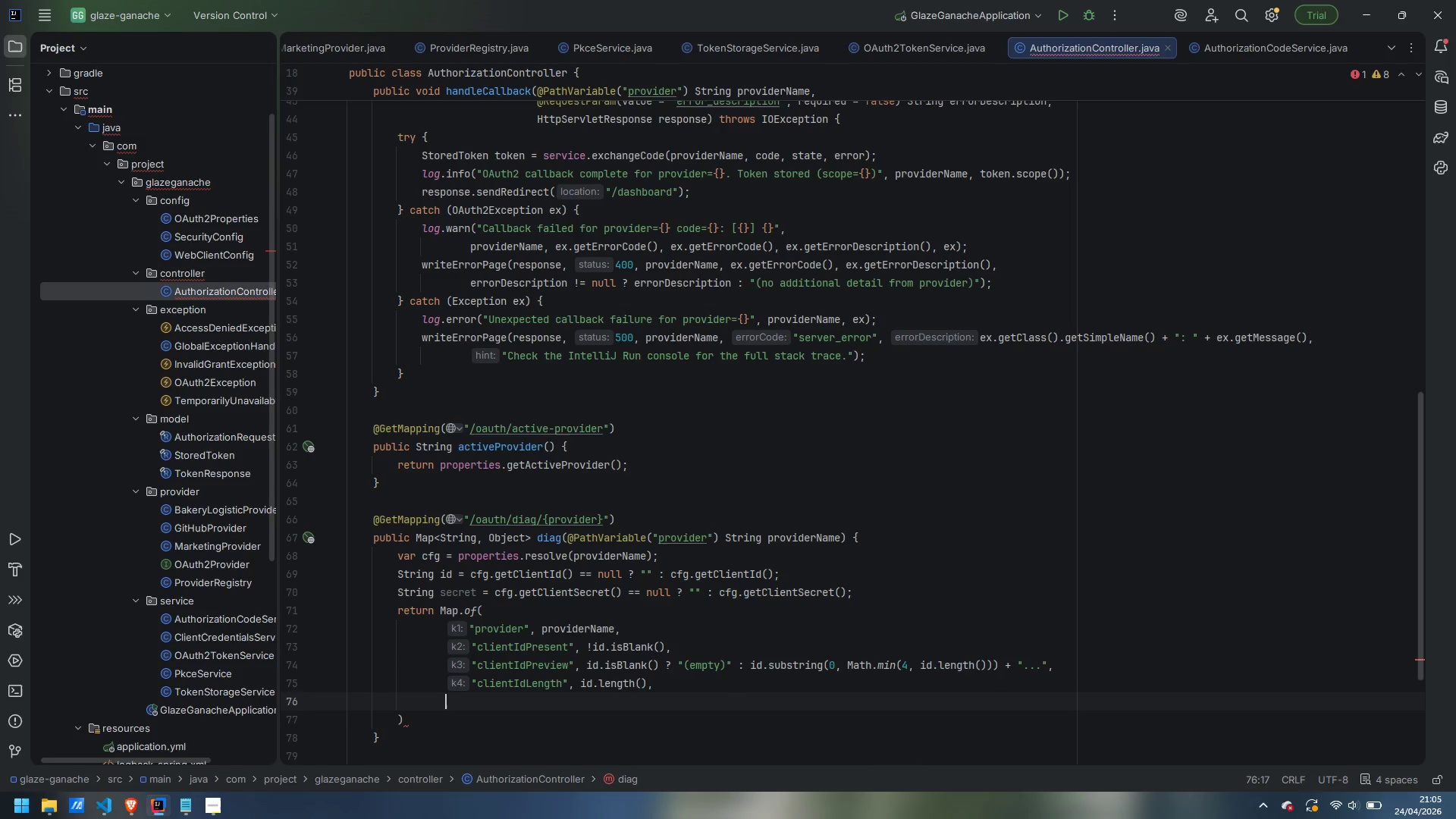 
key(Enter)
 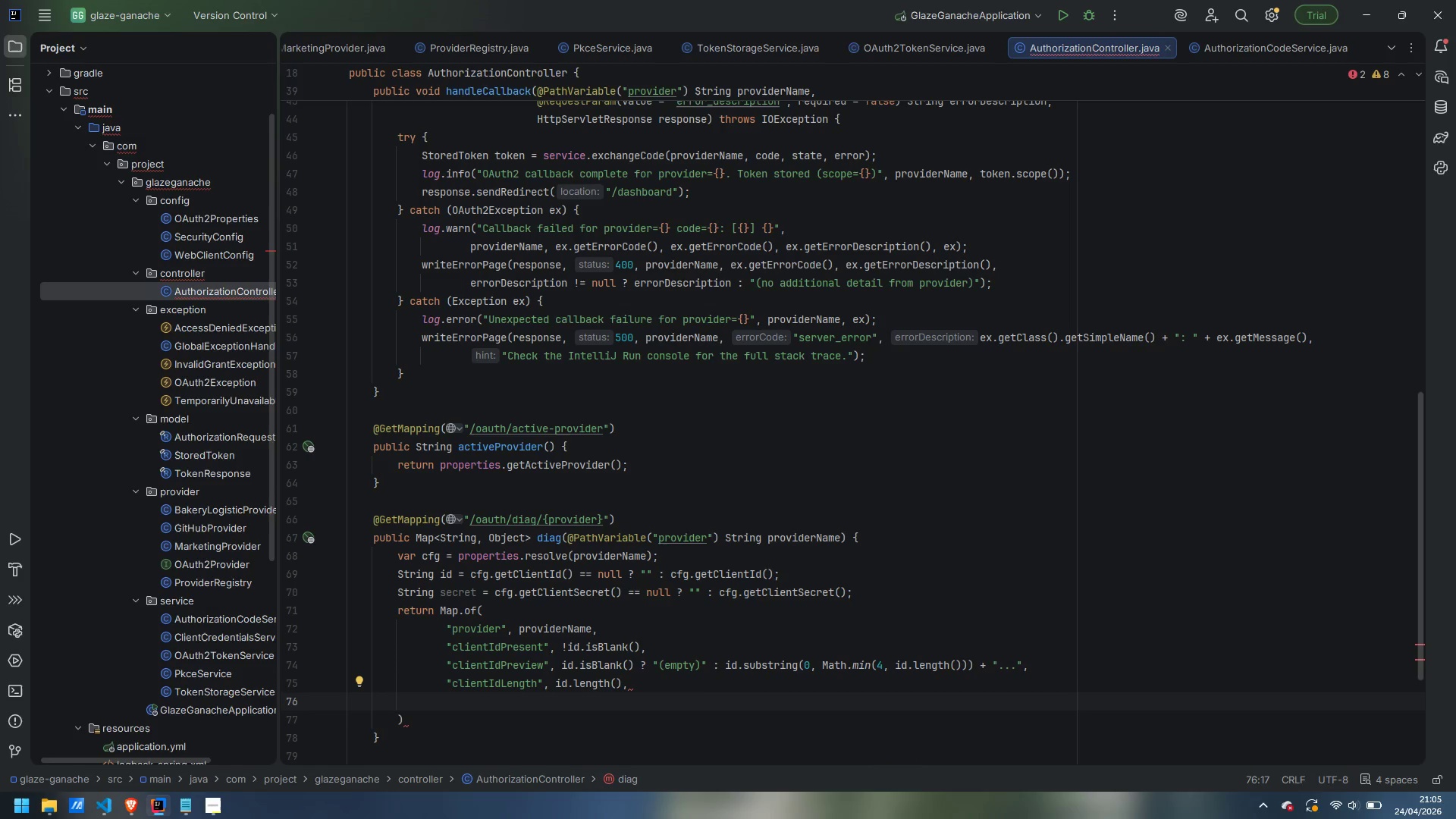 
type(cleitn)
 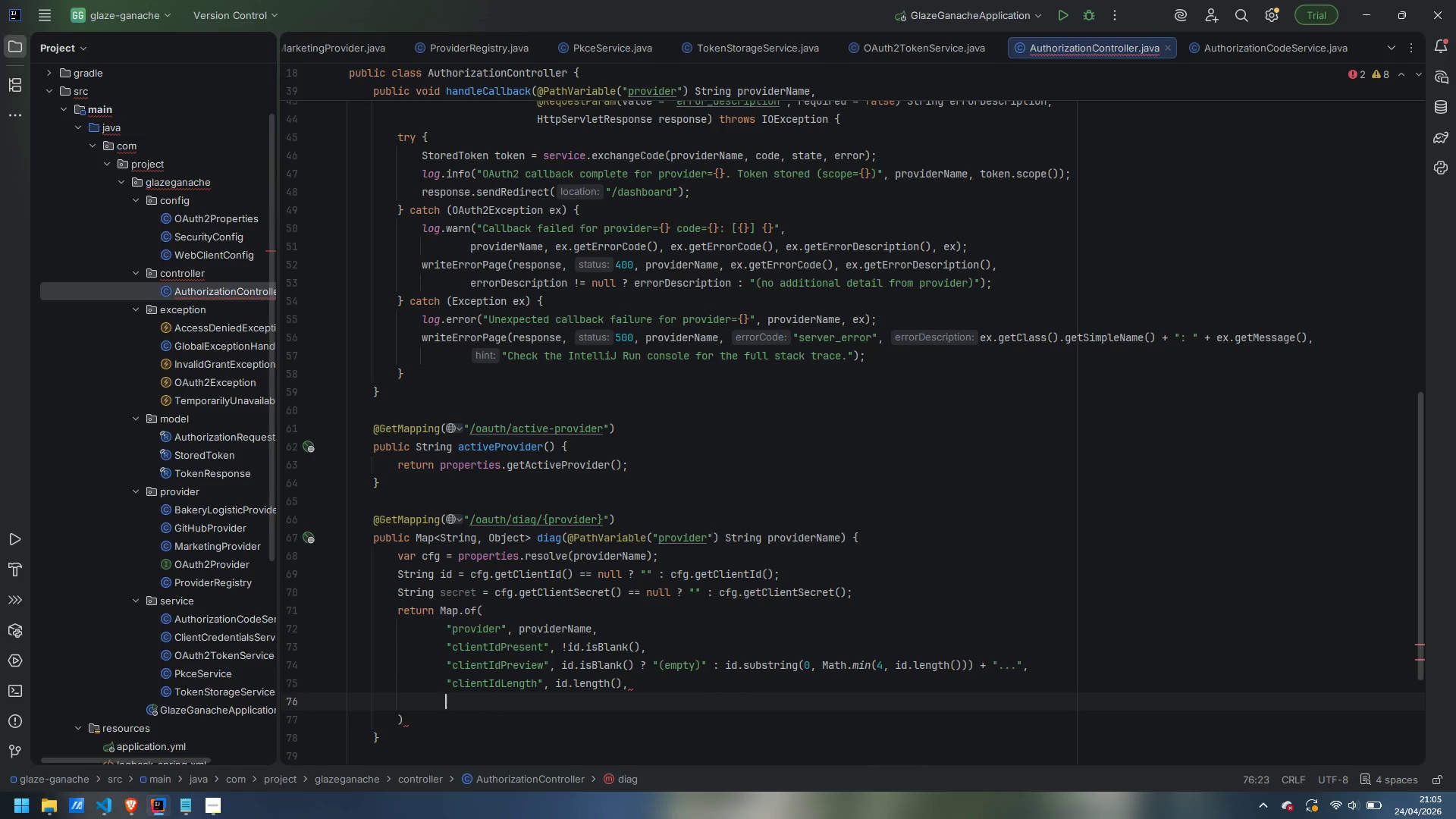 
key(Control+ControlLeft)
 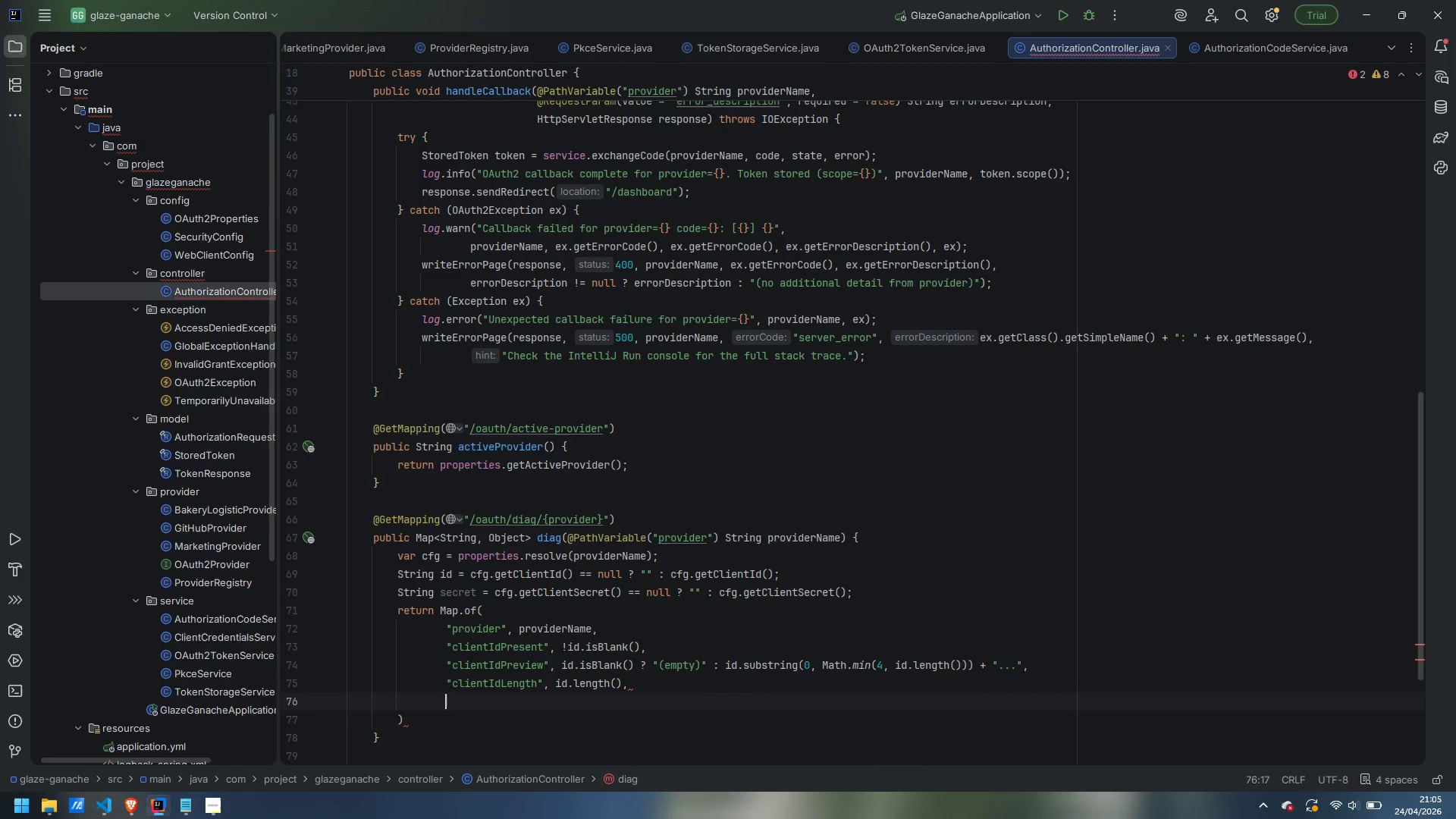 
key(Control+Backspace)
 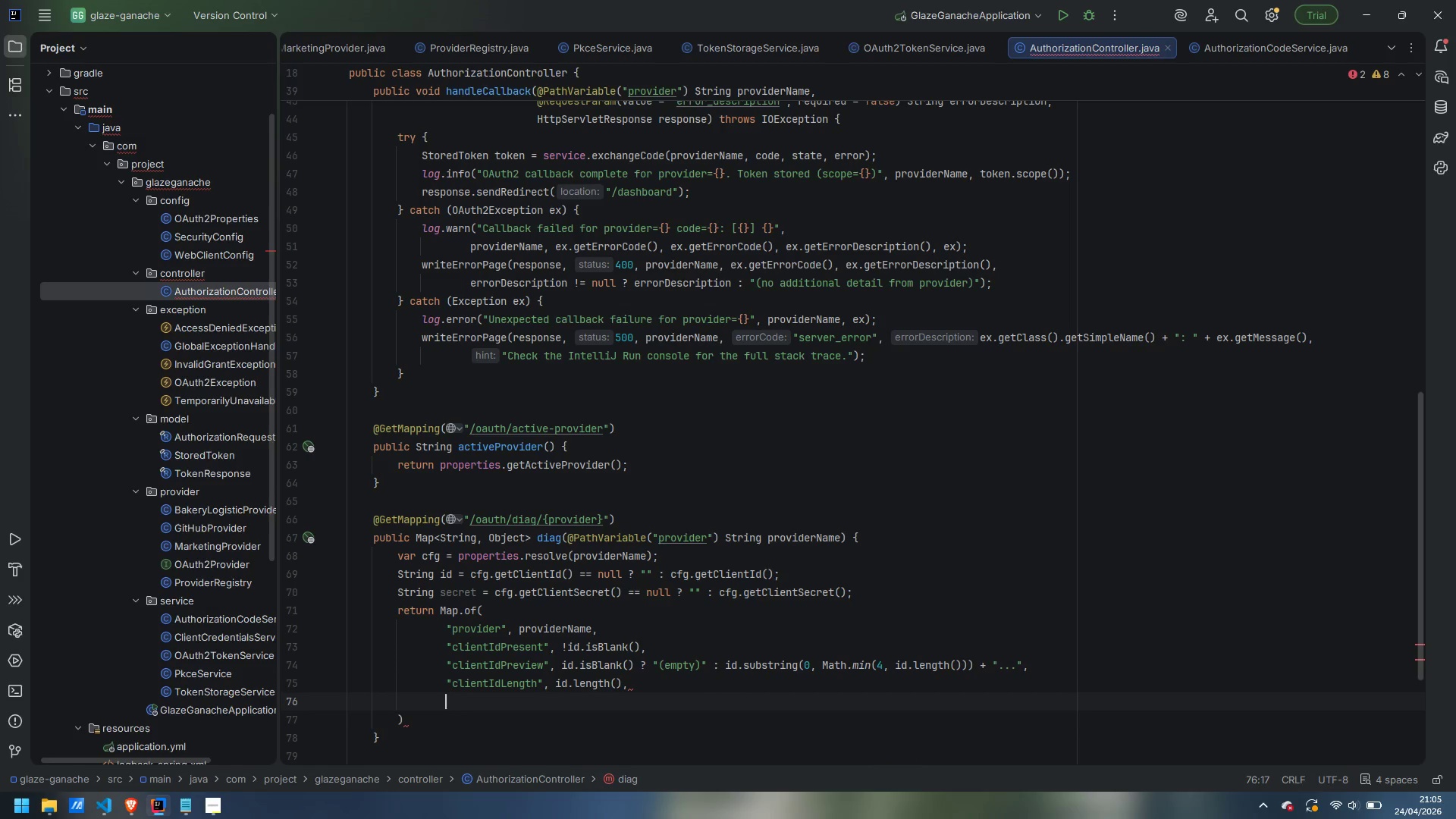 
type("C)
key(Backspace)
type(clientSecretPree)
key(Backspace)
type(sent)
 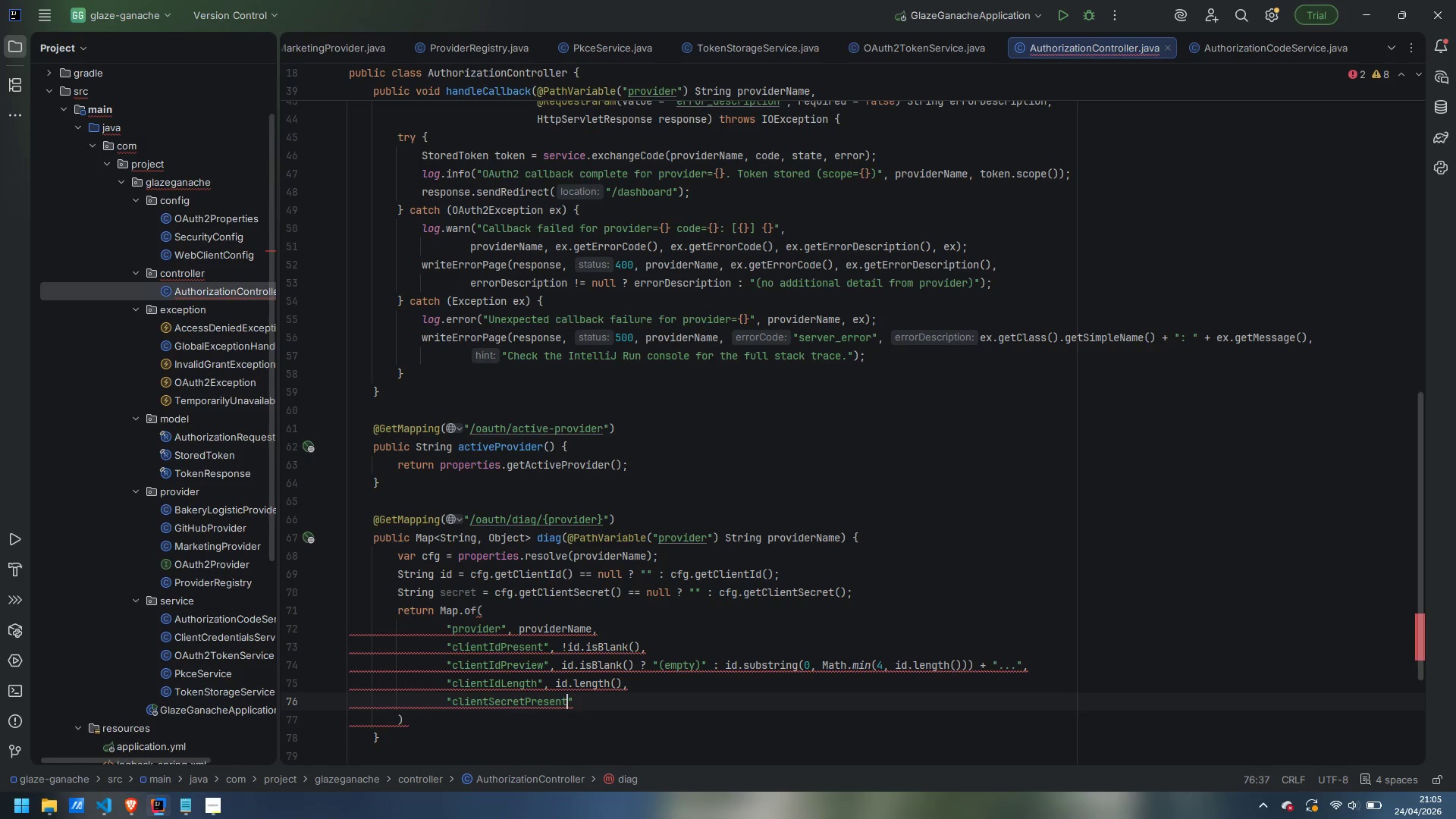 
key(ArrowRight)
 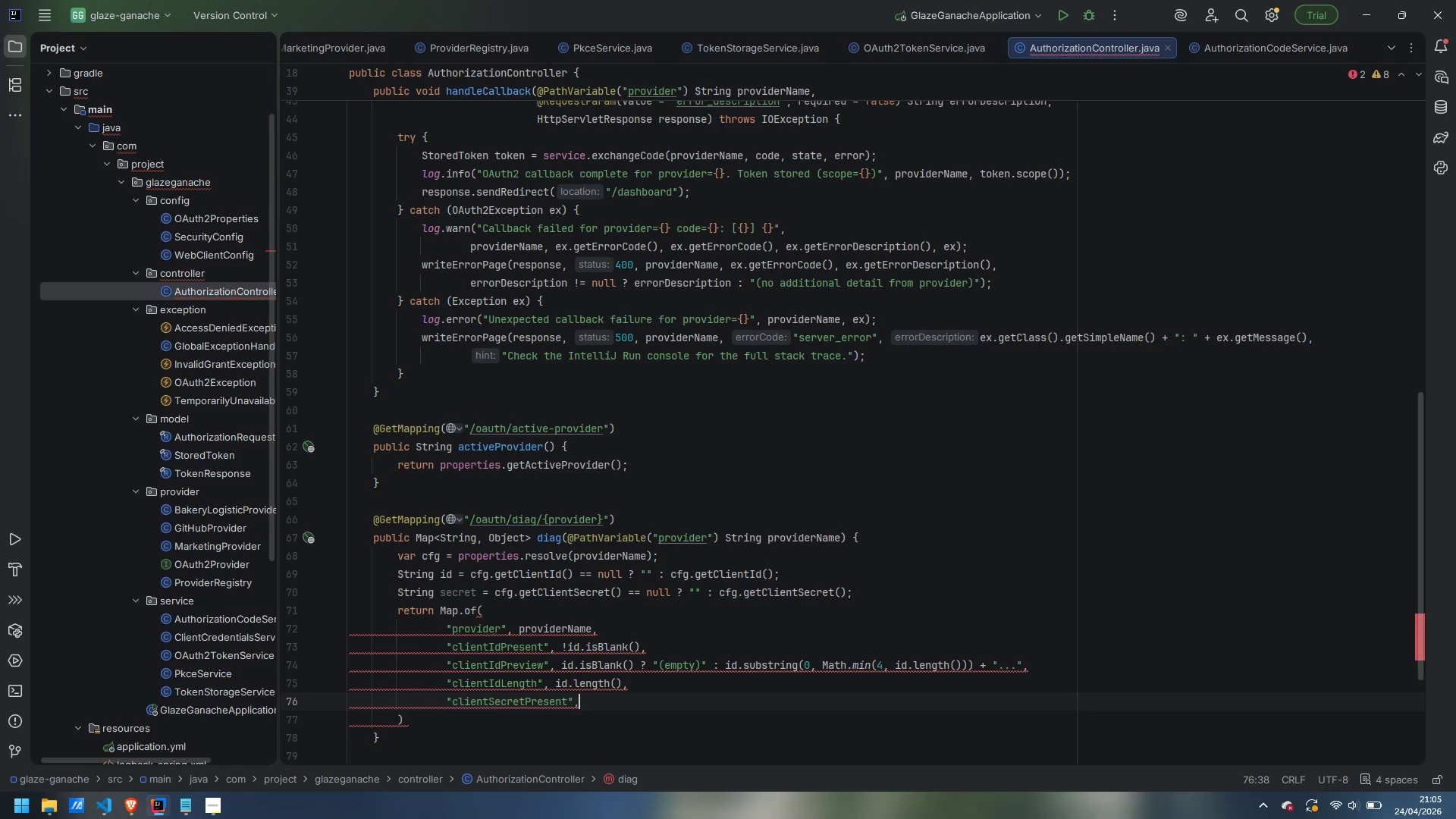 
type(, ")
key(Backspace)
type(secret.isBlank())
 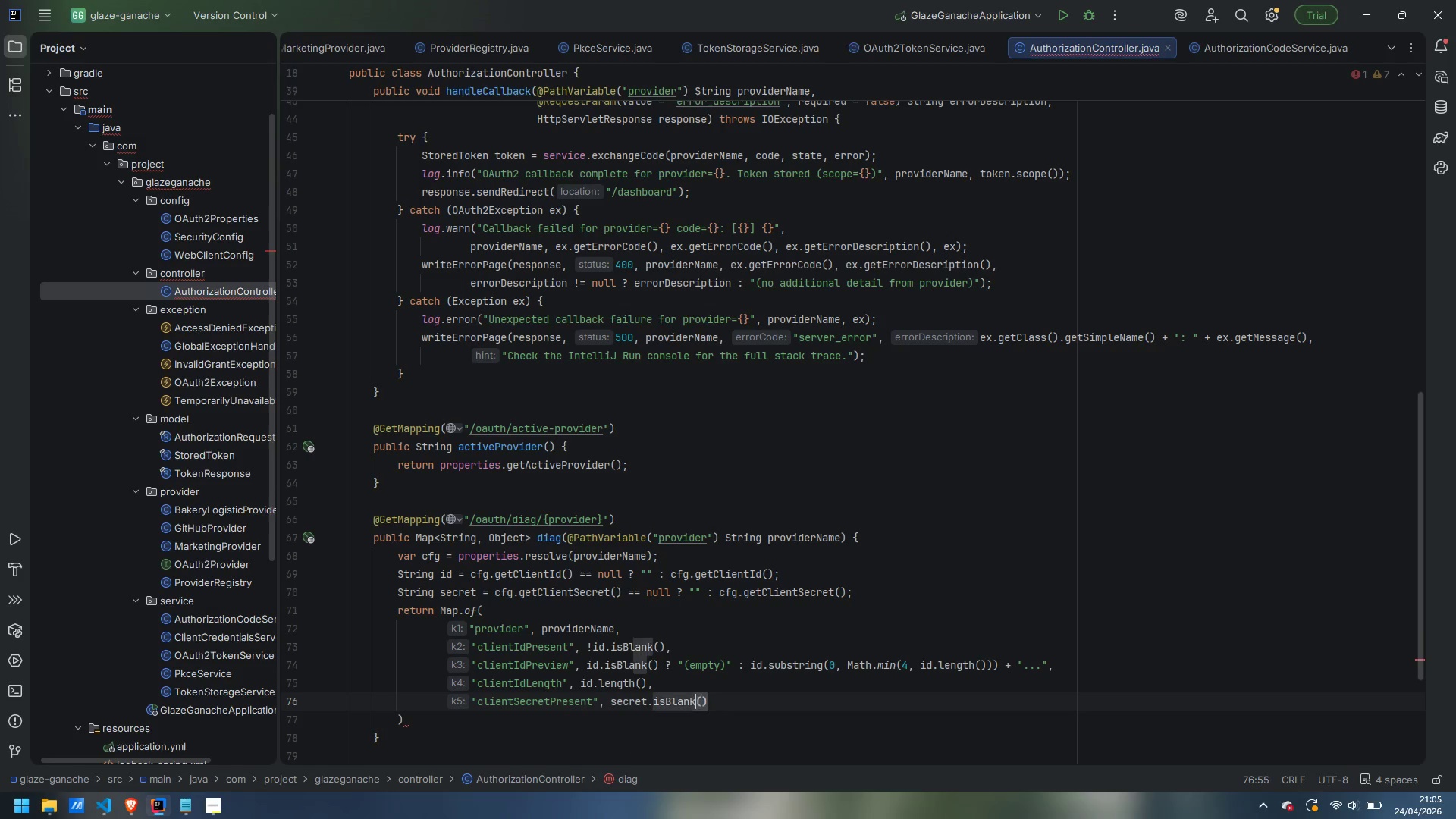 
key(Control+ArrowLeft)
 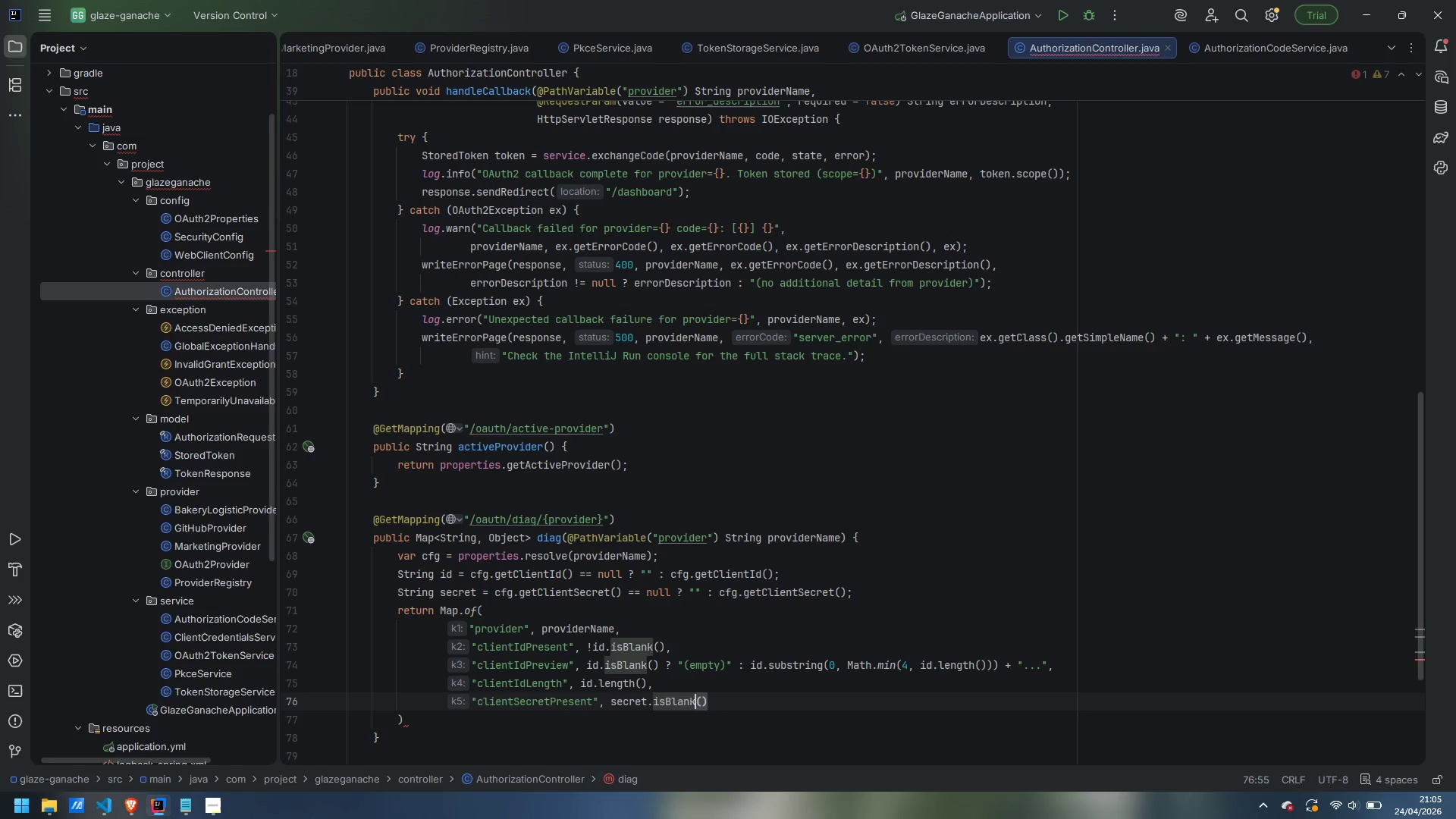 
key(Control+ArrowLeft)
 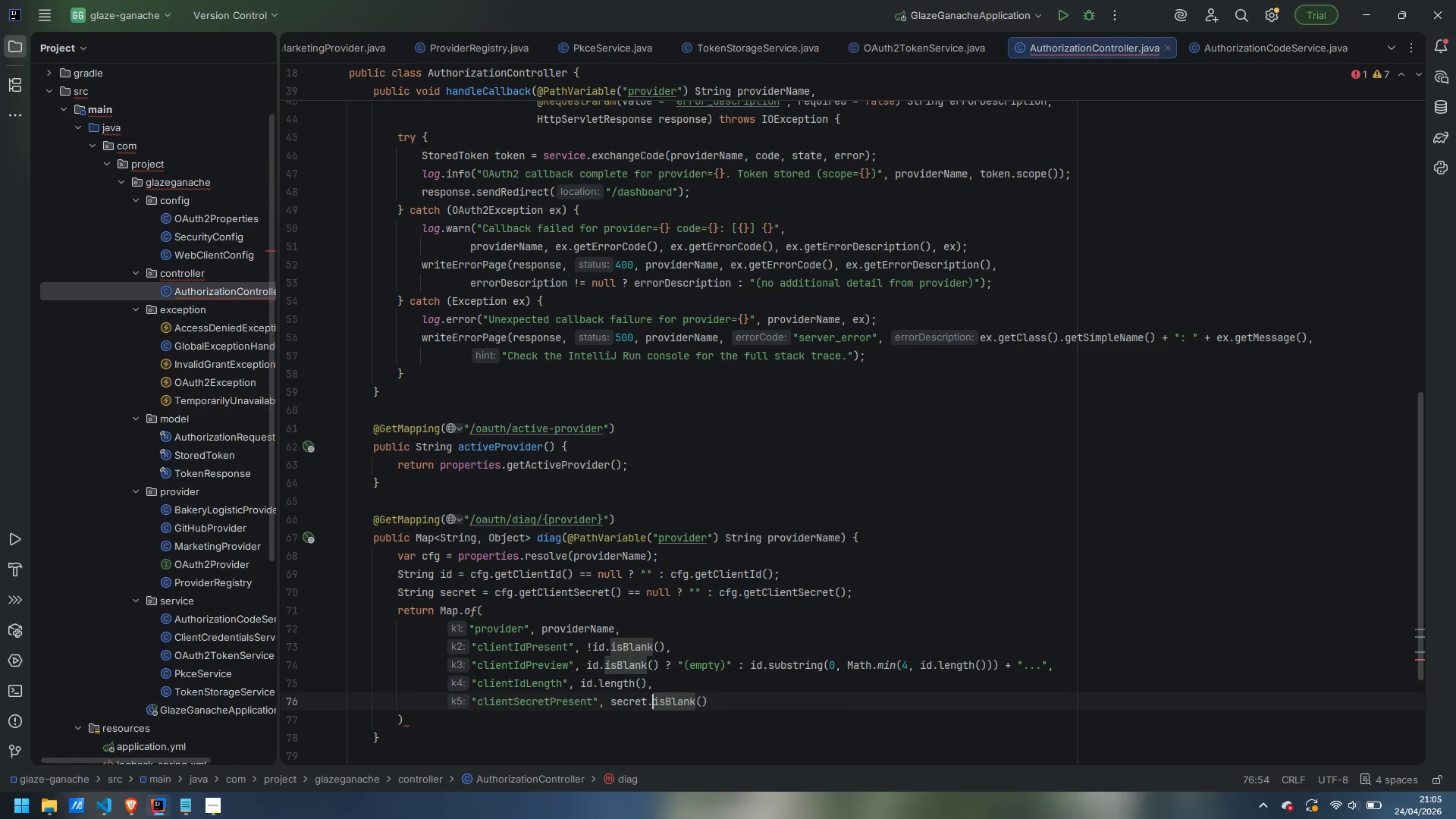 
key(Control+ArrowLeft)
 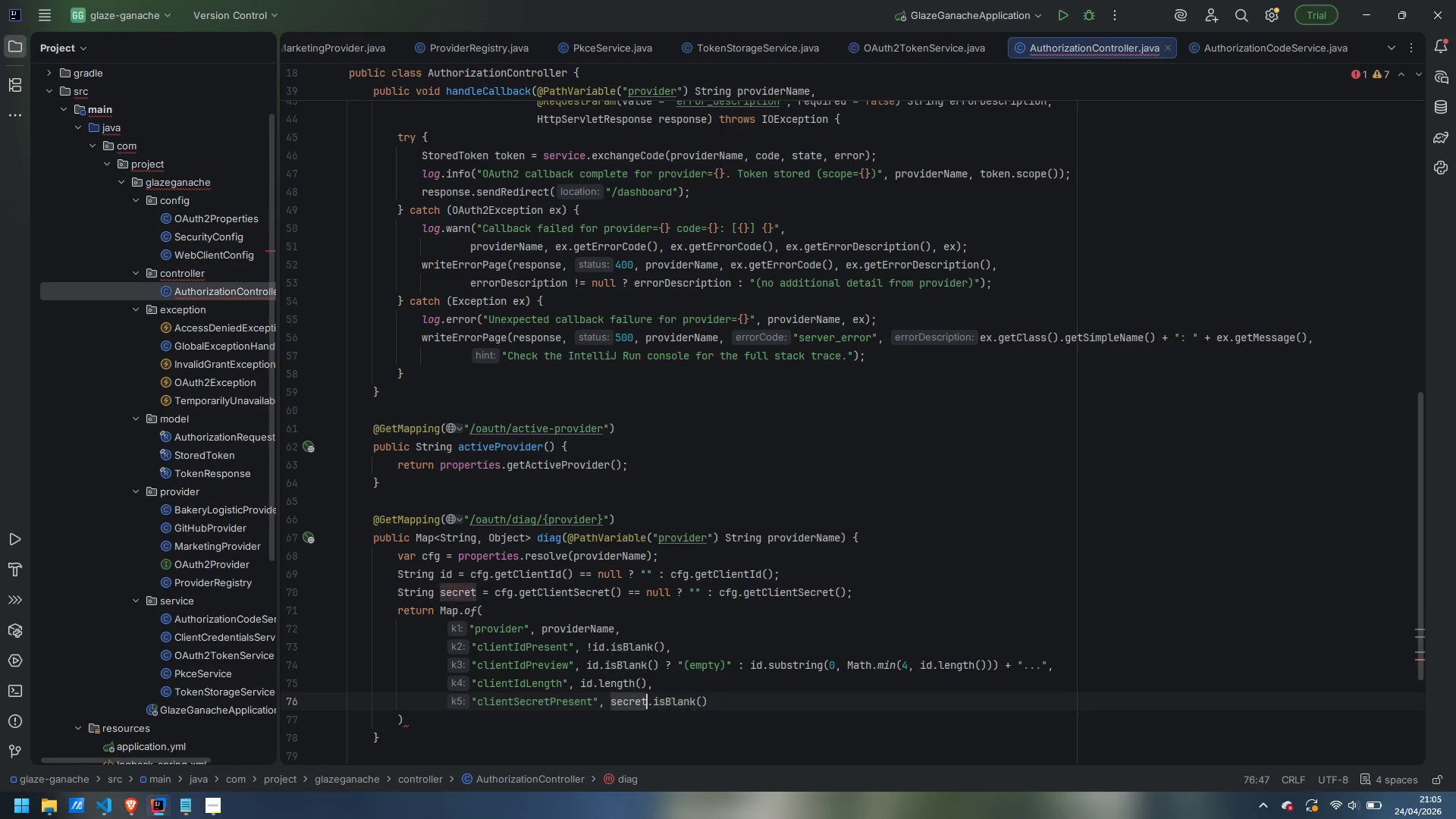 
key(Control+ArrowLeft)
 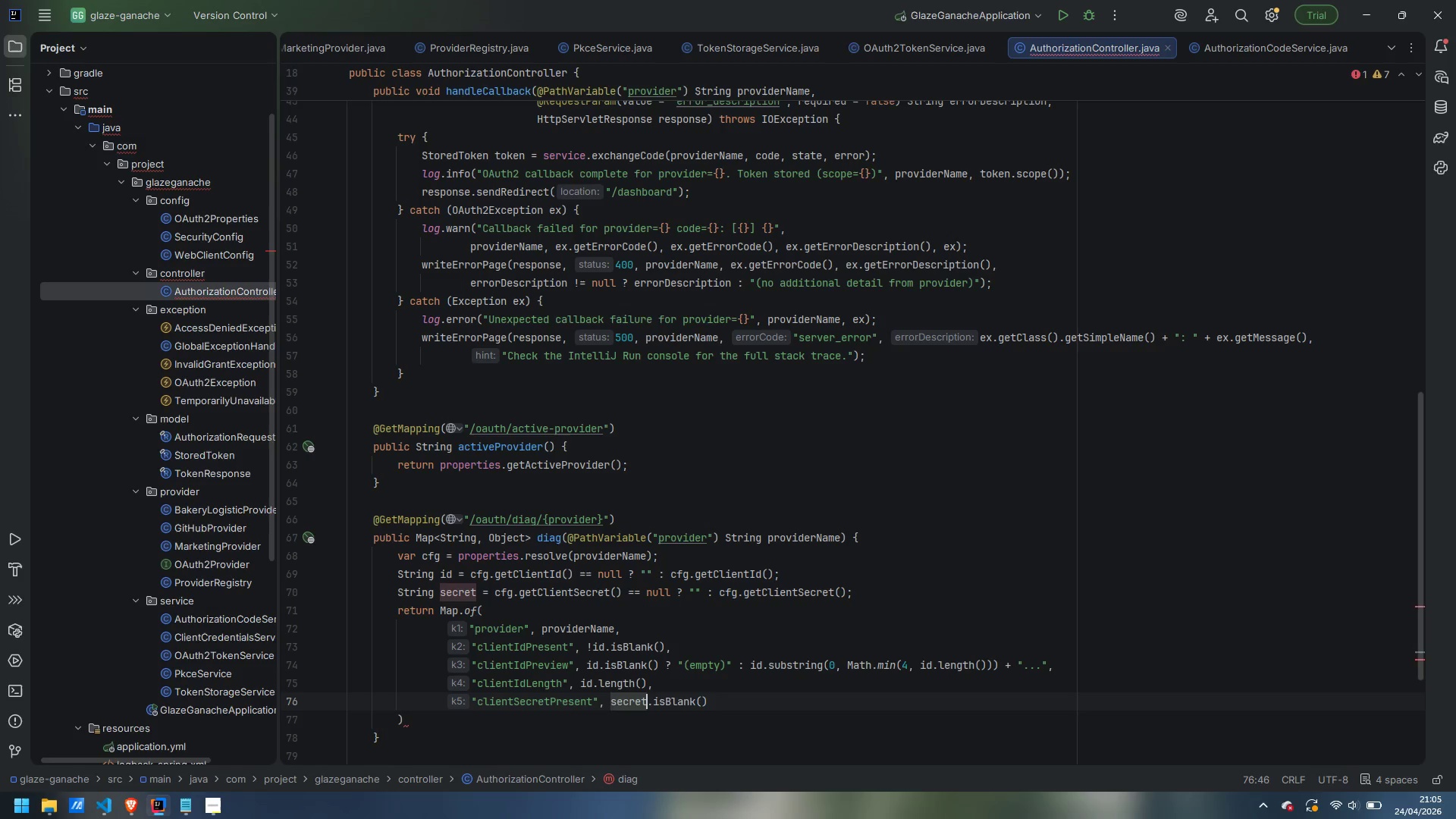 
key(Shift+ShiftLeft)
 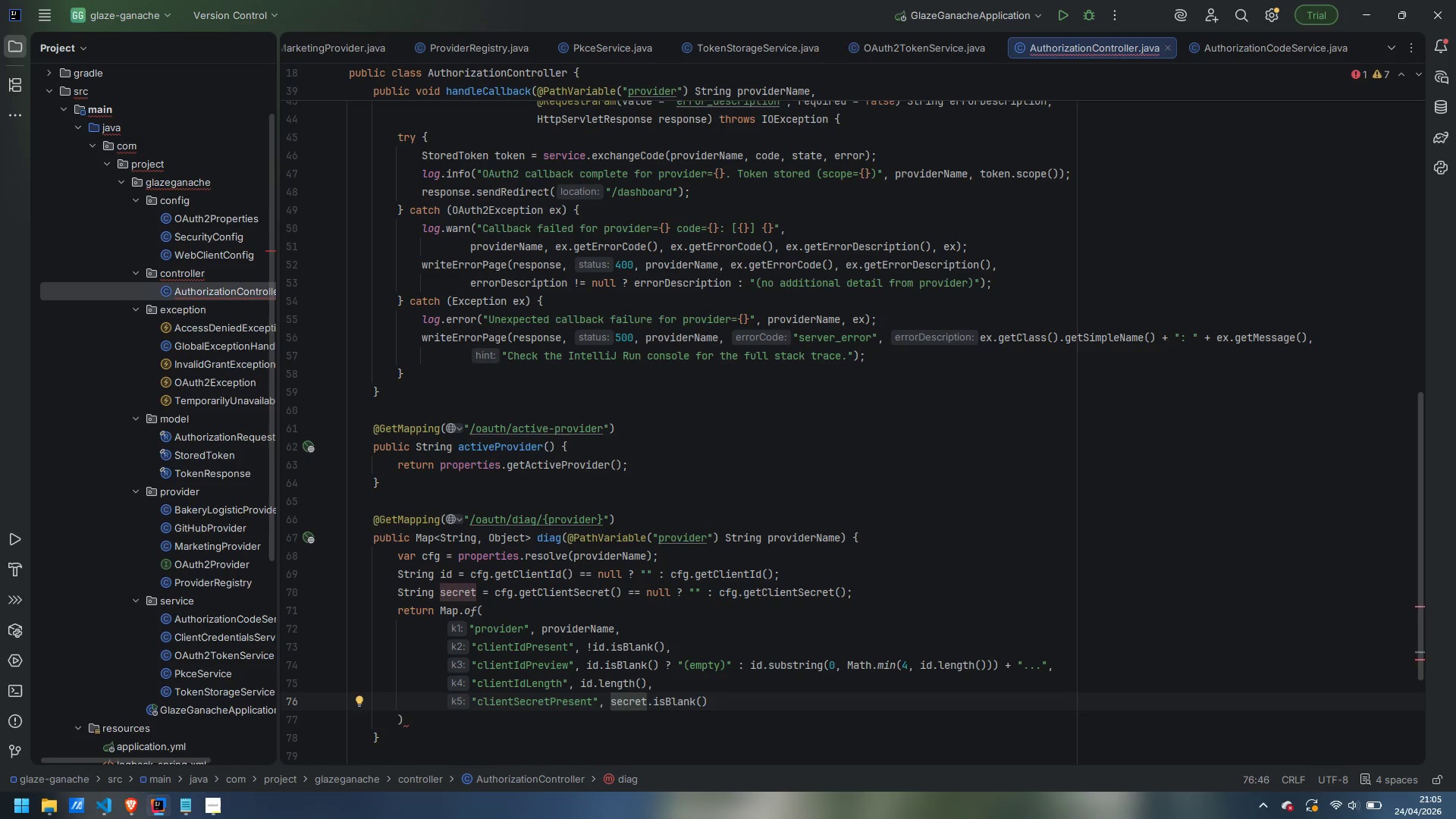 
key(Control+ControlLeft)
 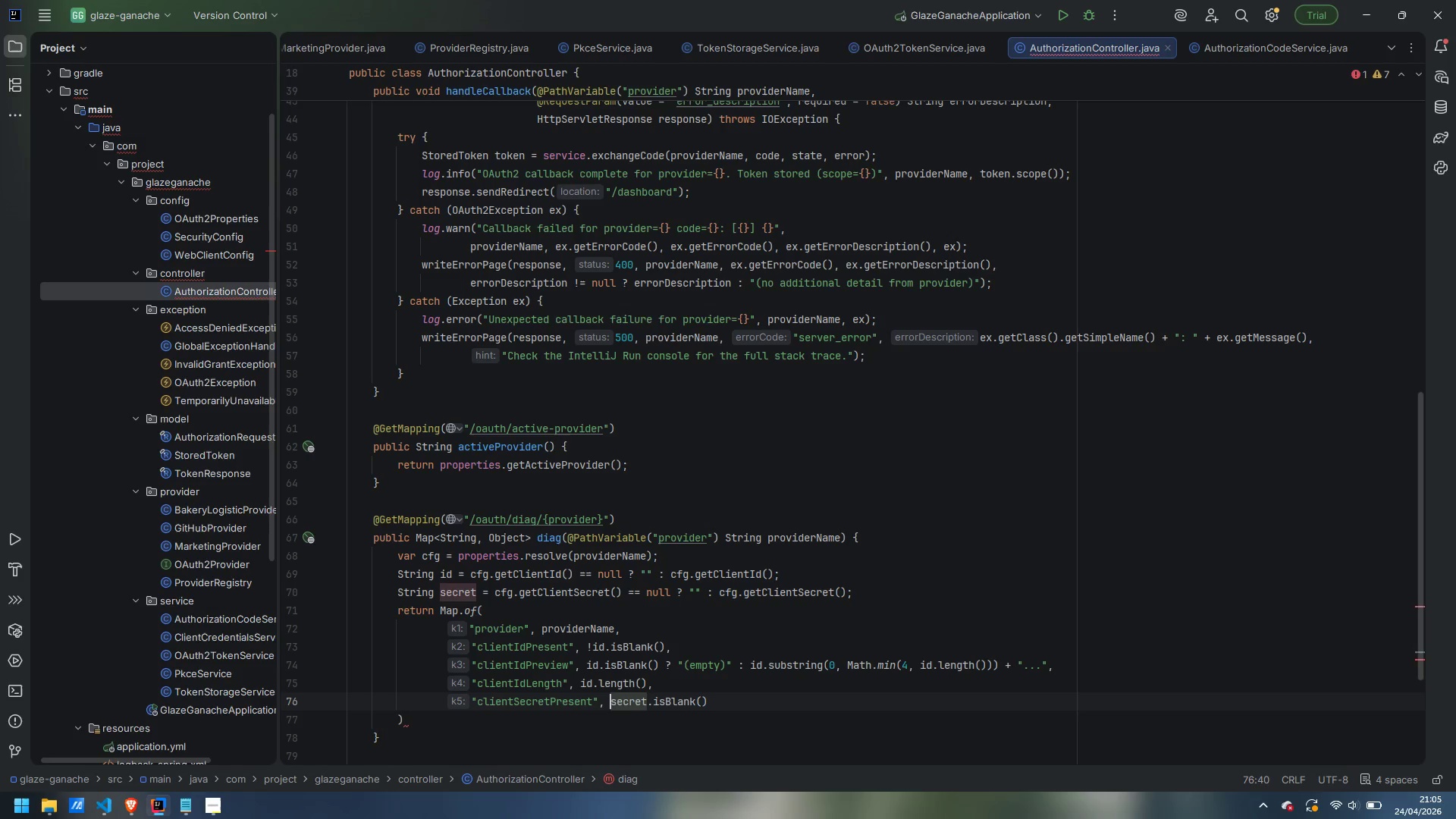 
key(Control+ArrowLeft)
 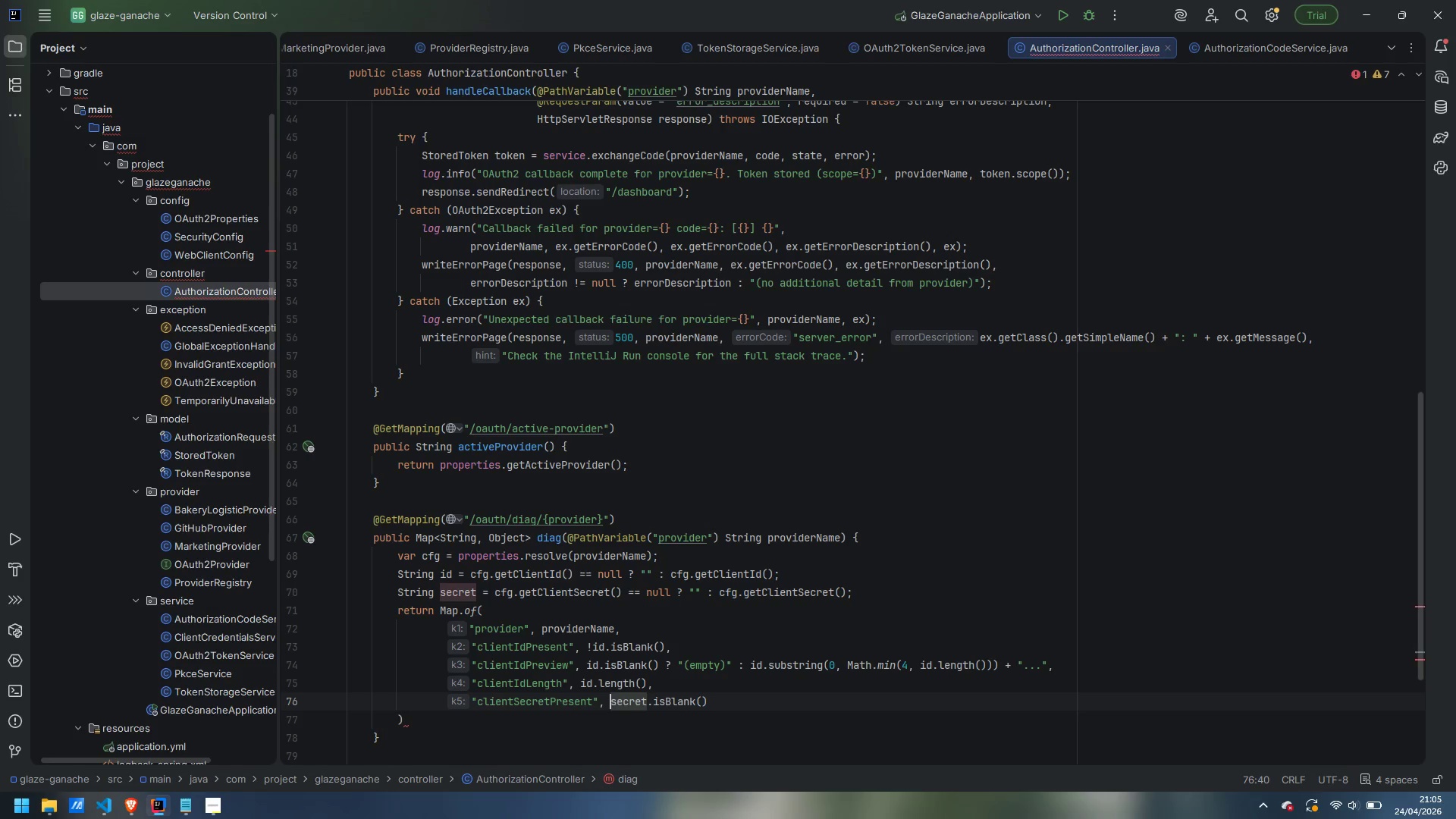 
key(Shift+1)
 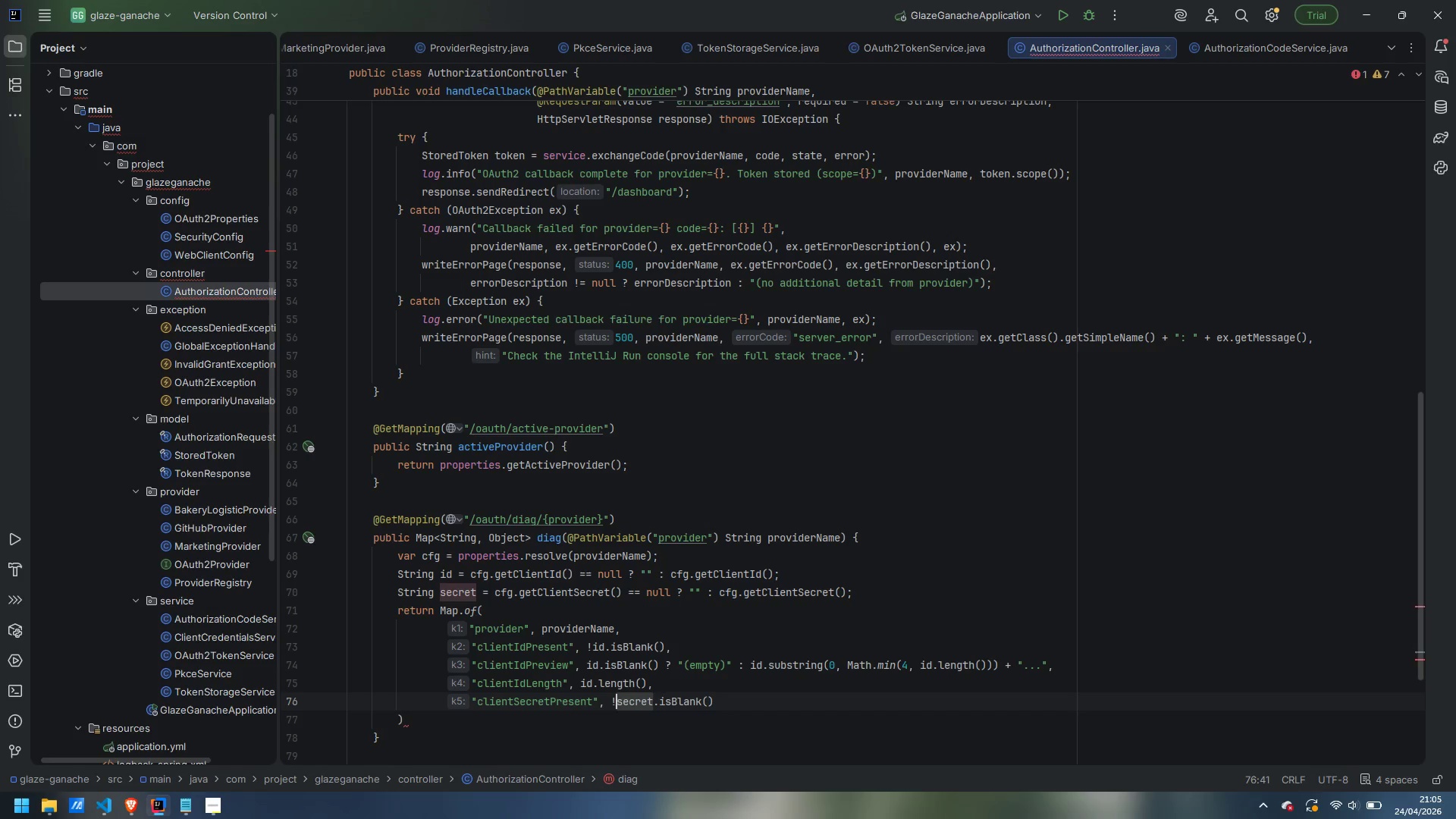 
key(Control+ArrowRight)
 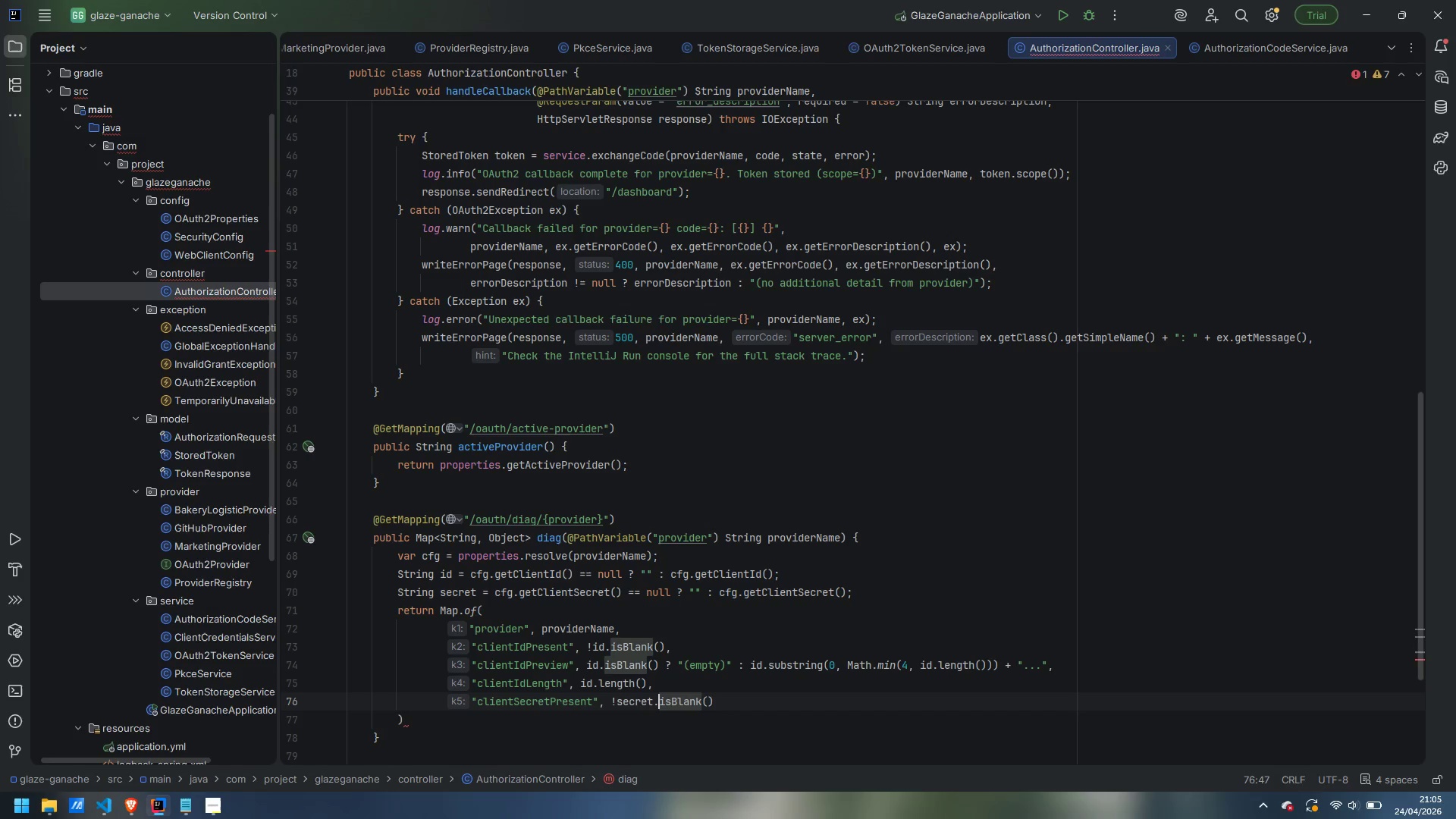 
key(Control+ArrowRight)
 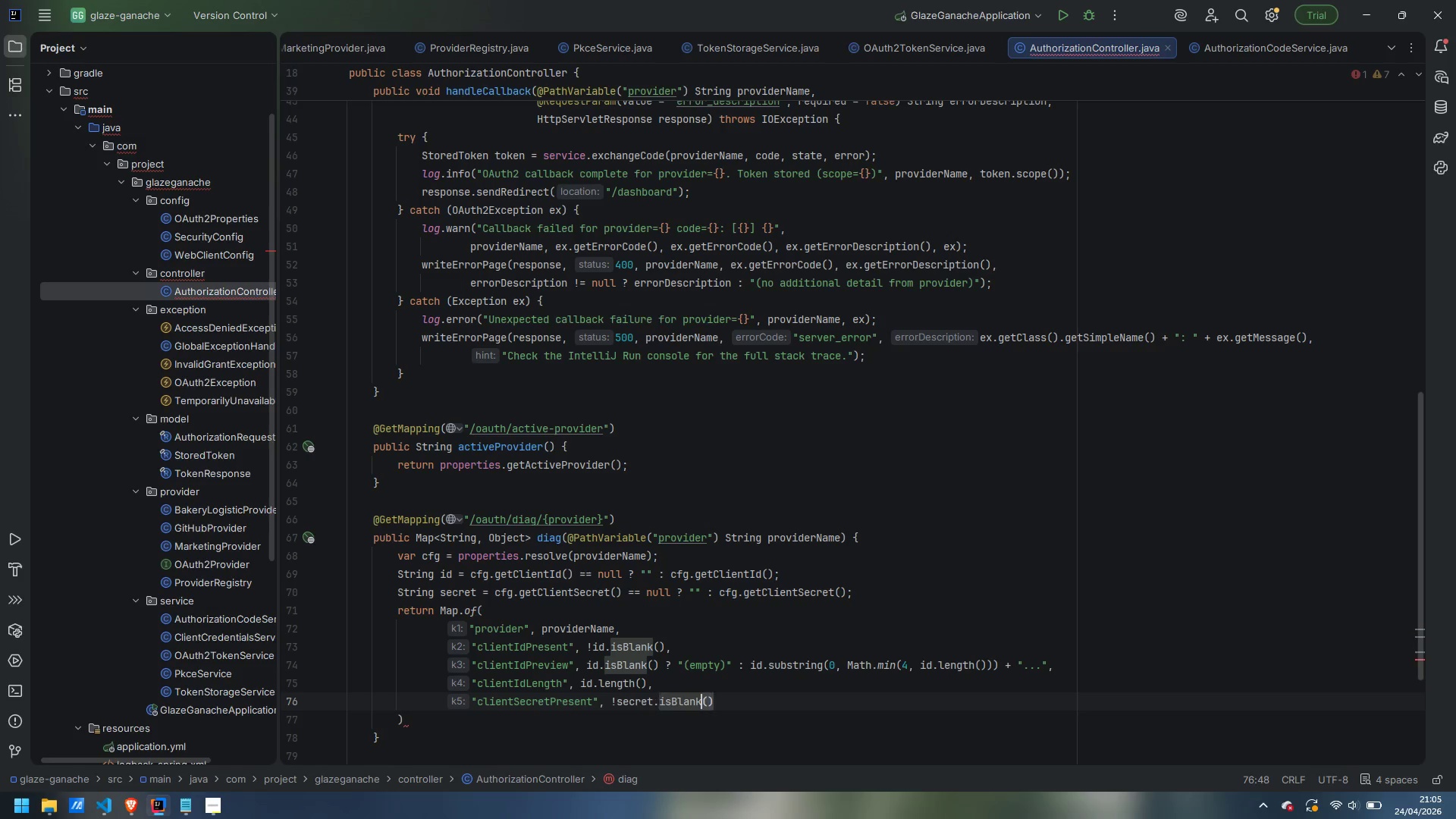 
key(Control+ArrowRight)
 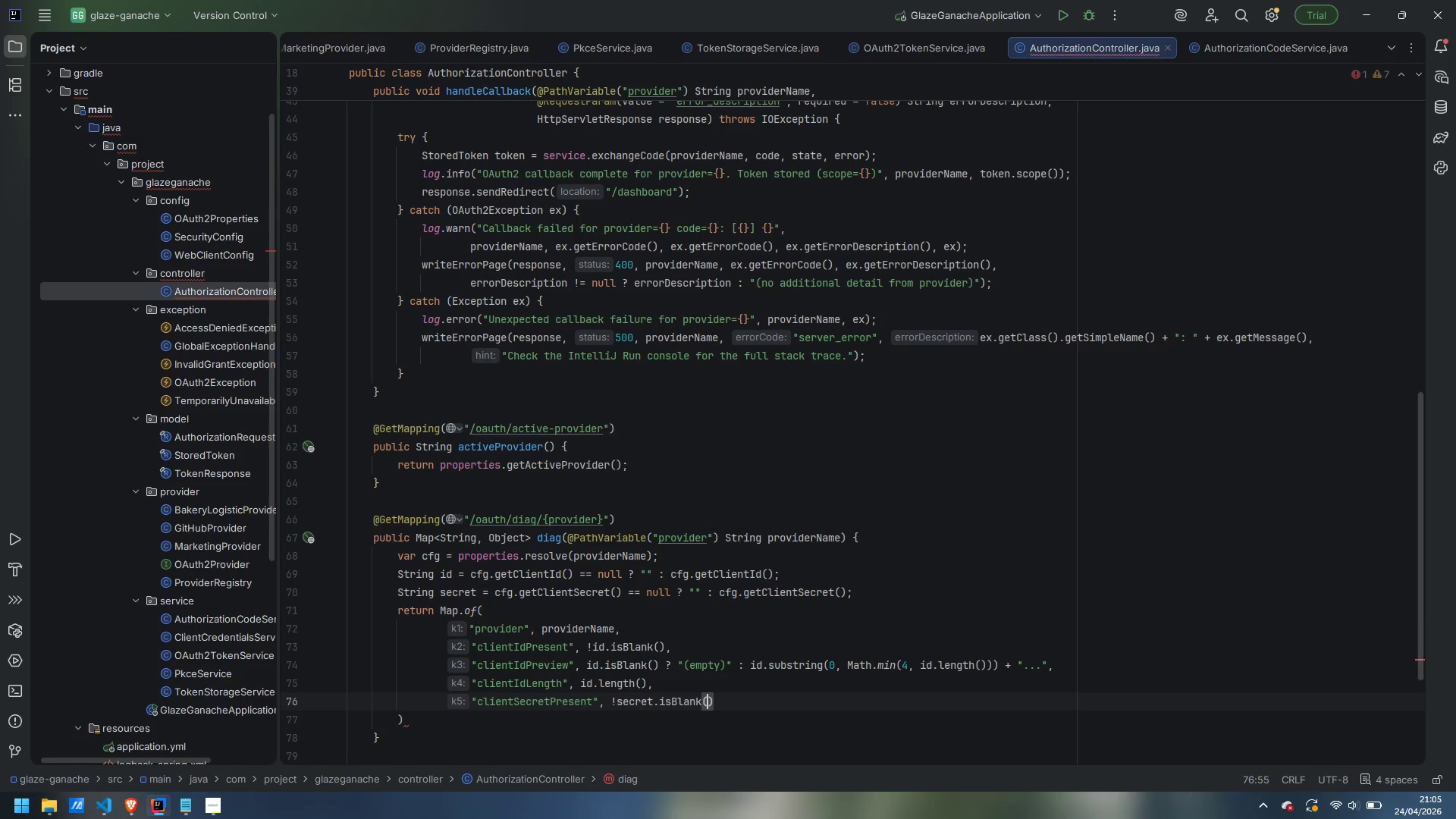 
key(ArrowRight)
 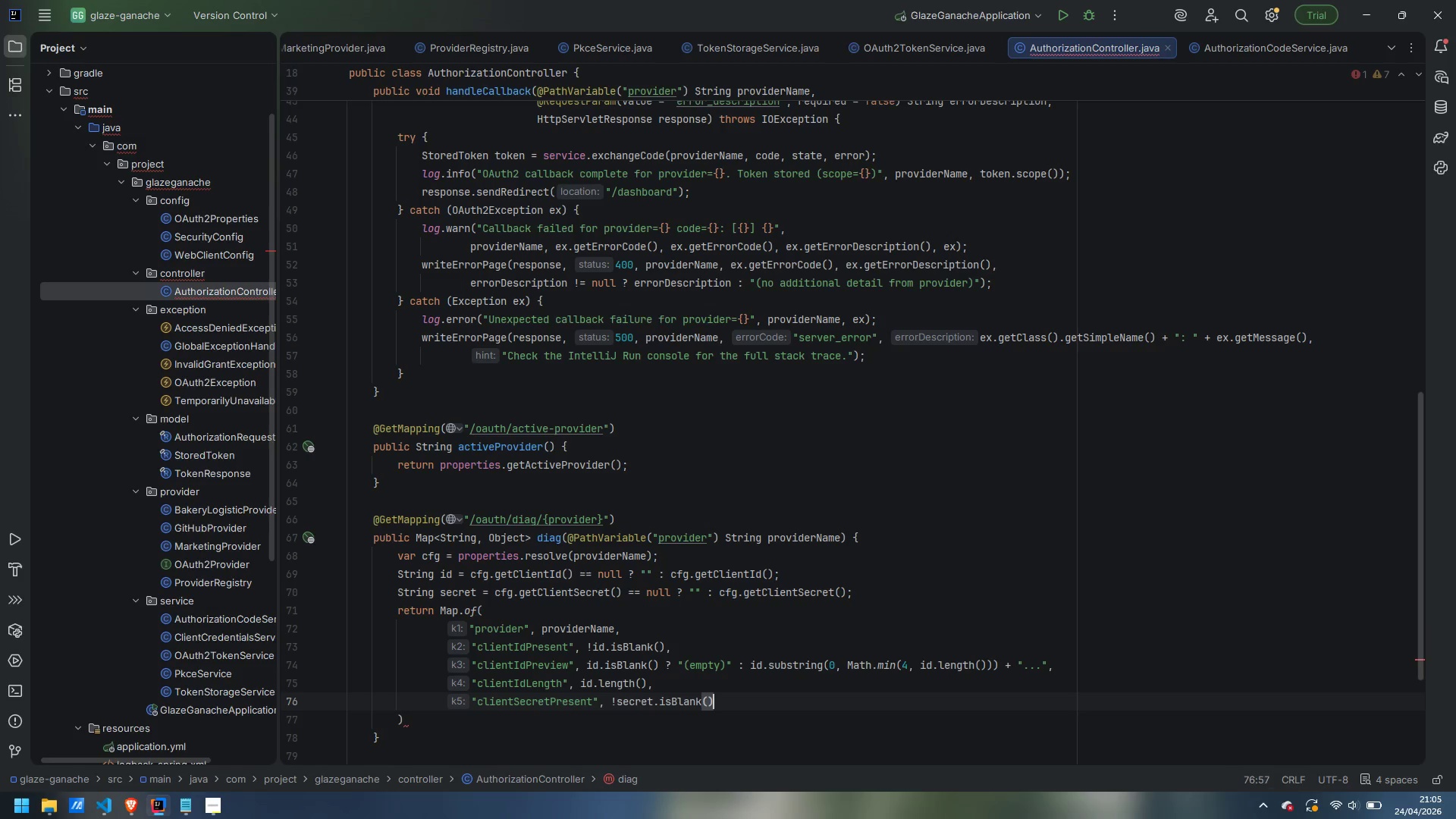 
key(ArrowRight)
 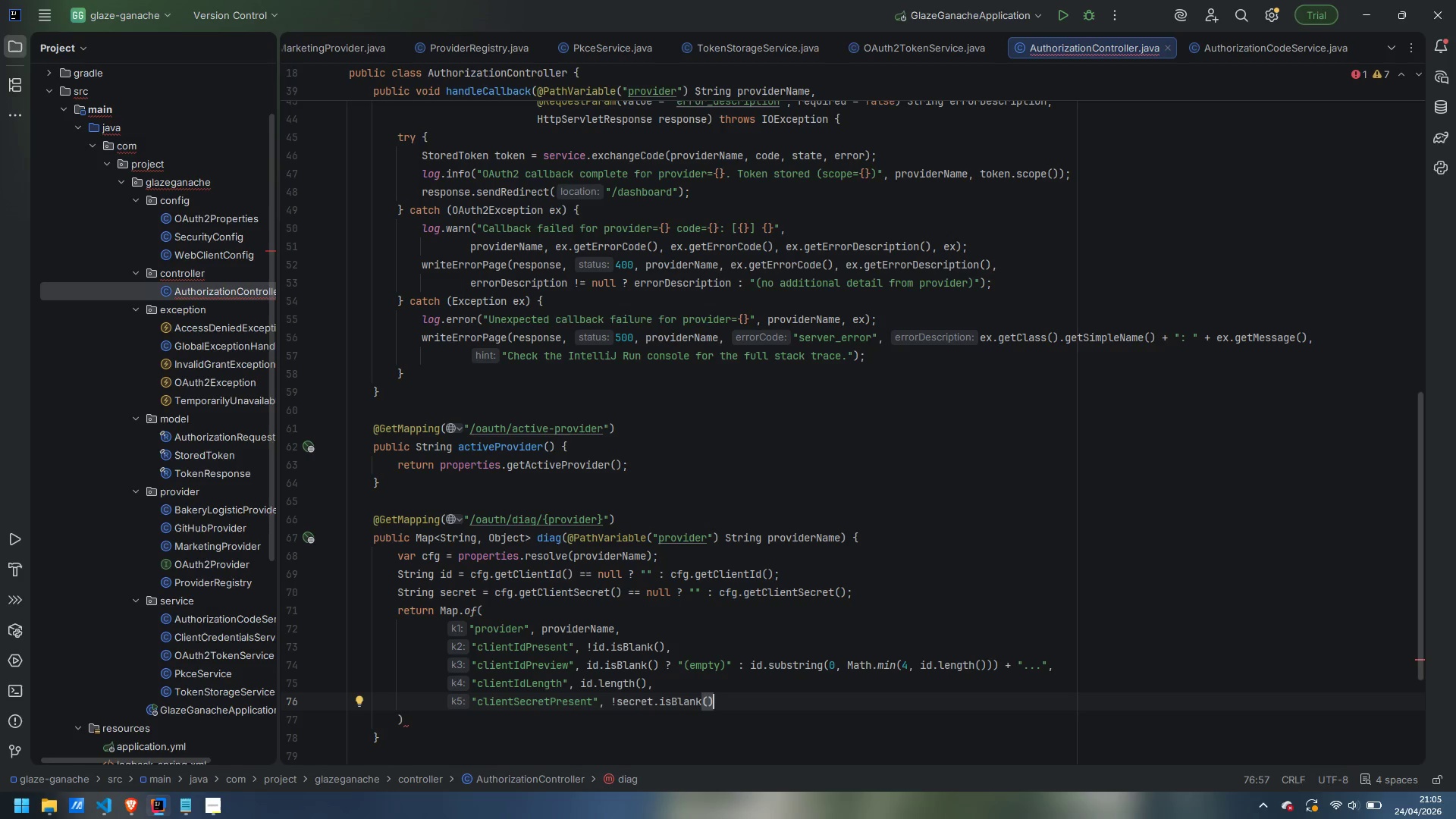 
key(Comma)
 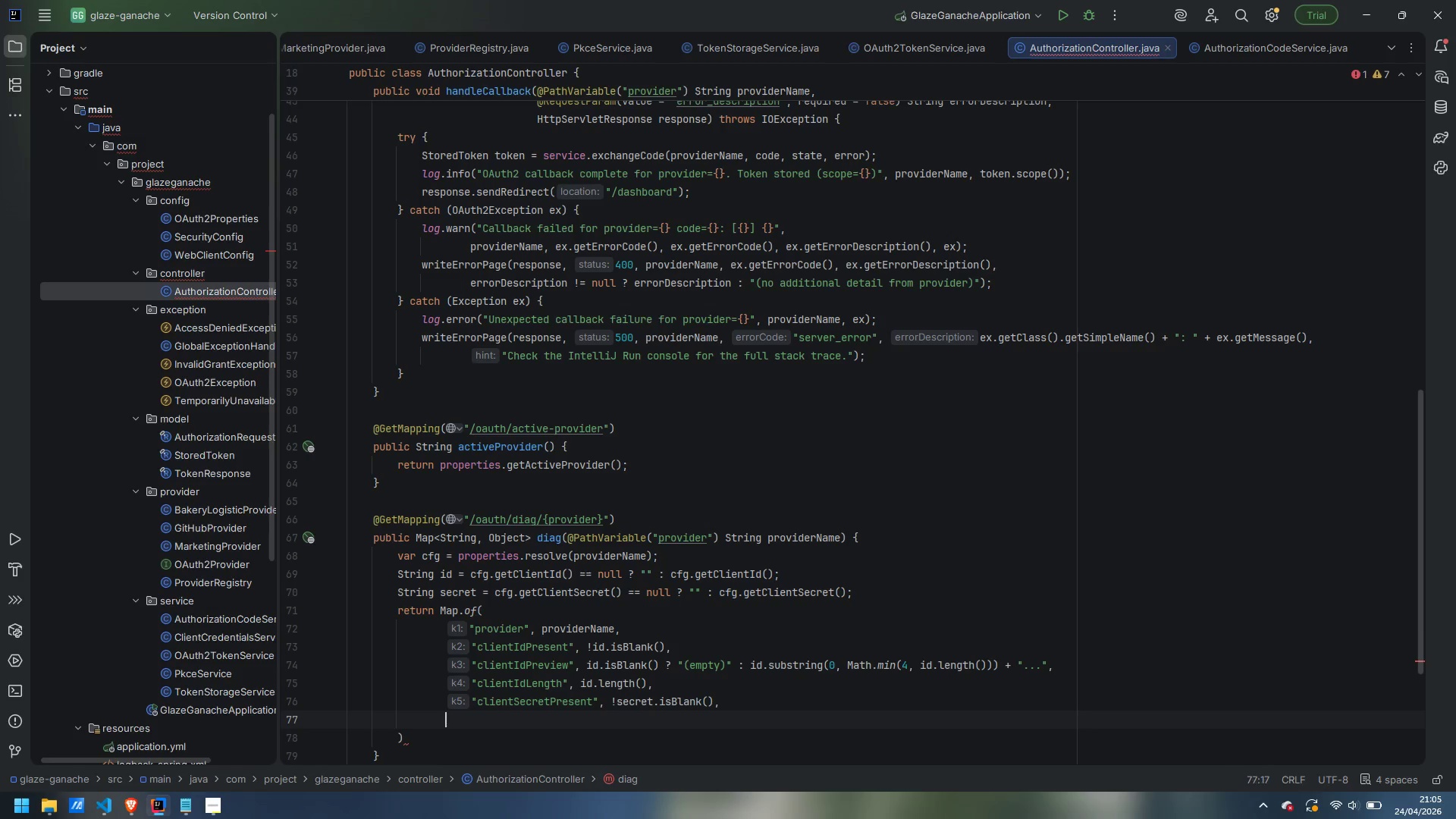 
key(Enter)
 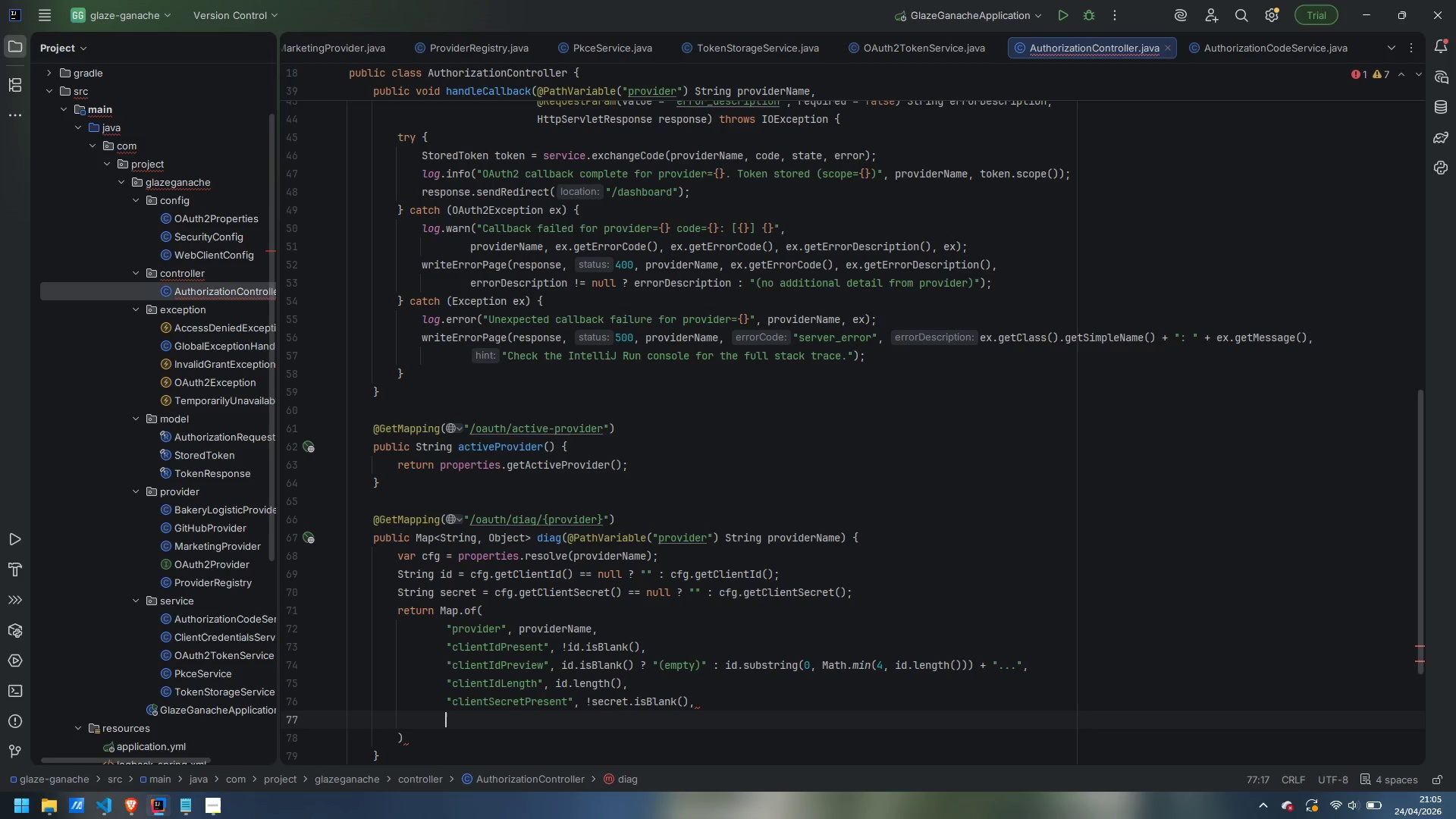 
type("clientSecretPreview)
 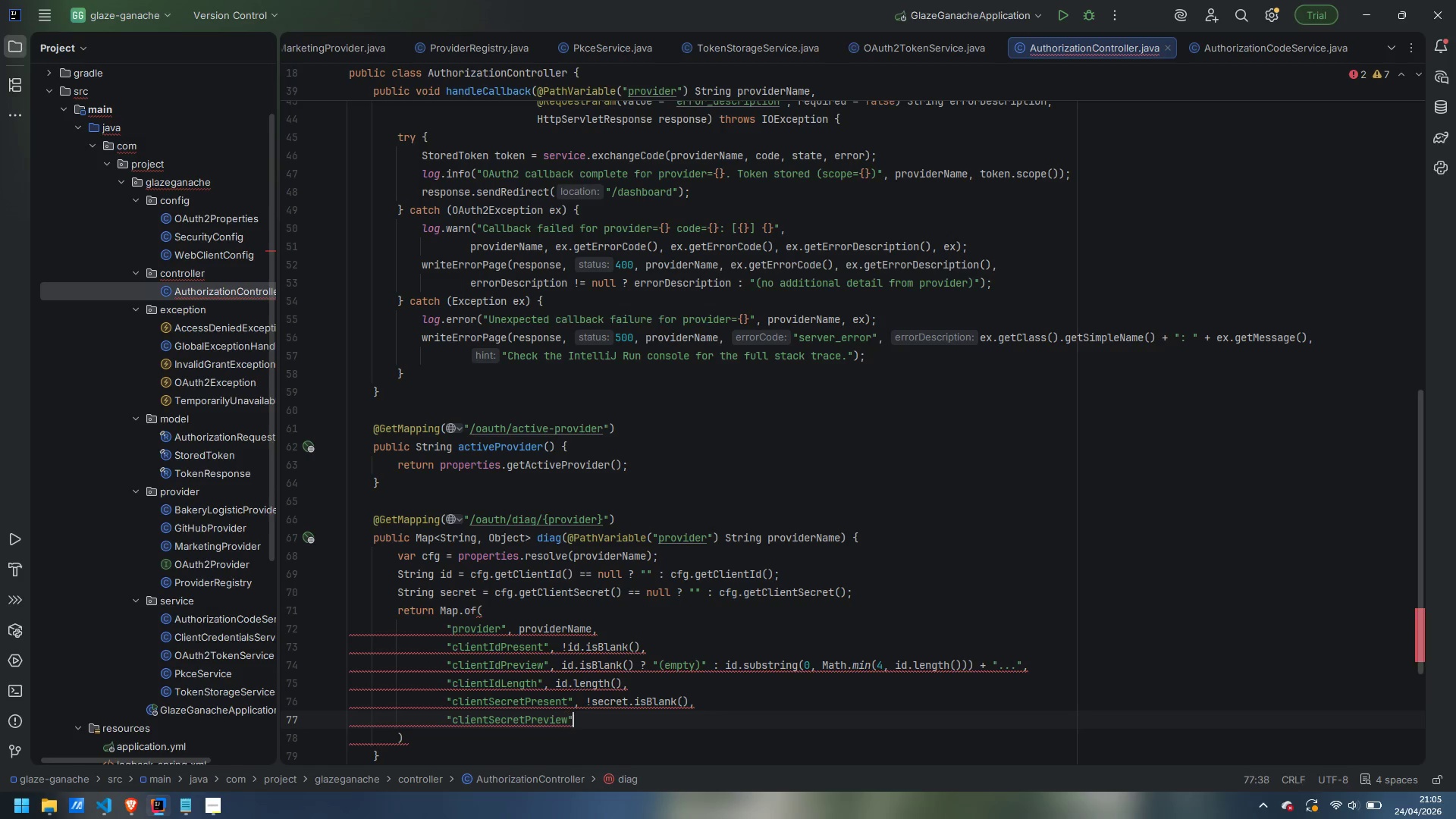 
 